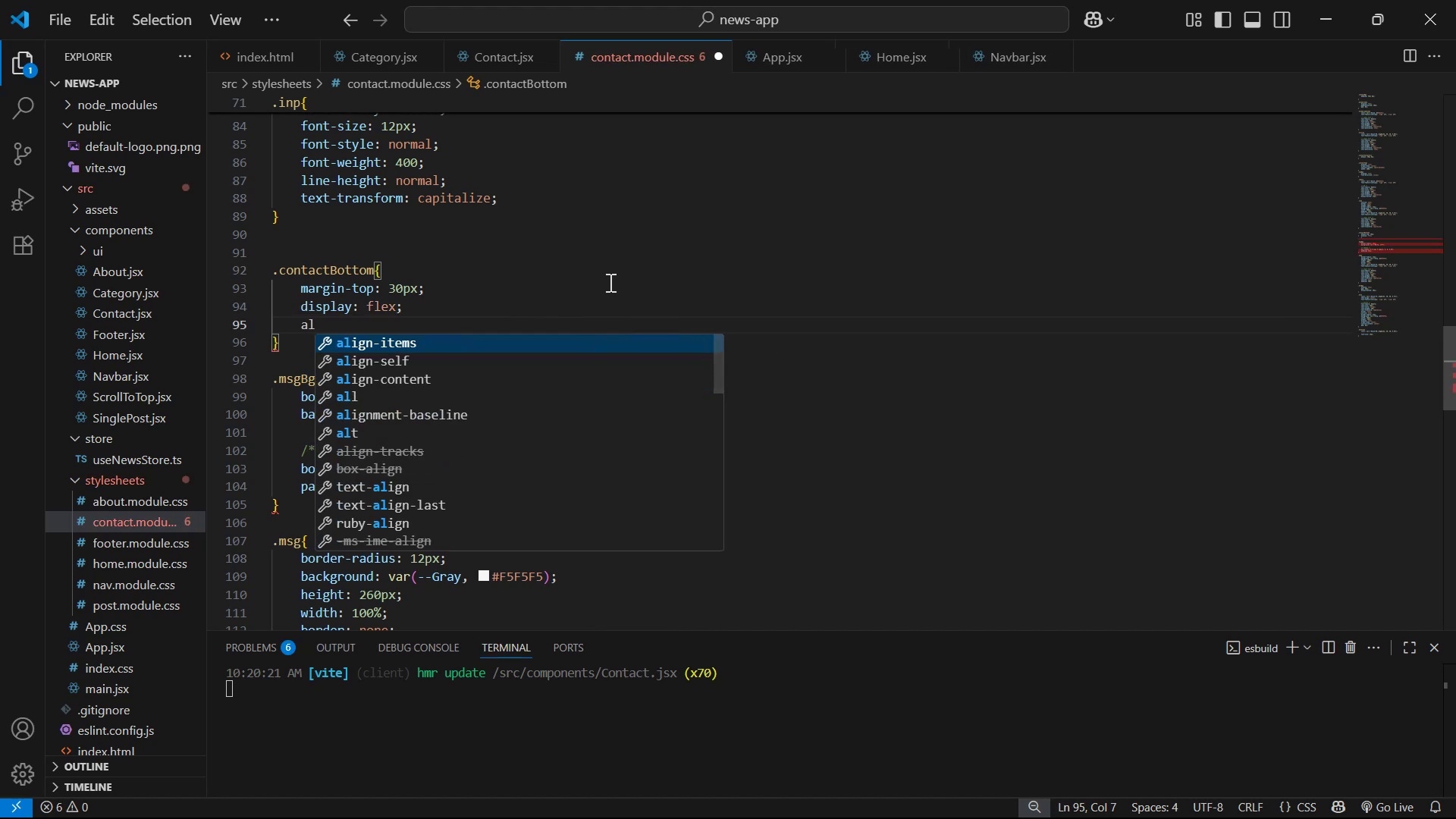 
key(Enter)
 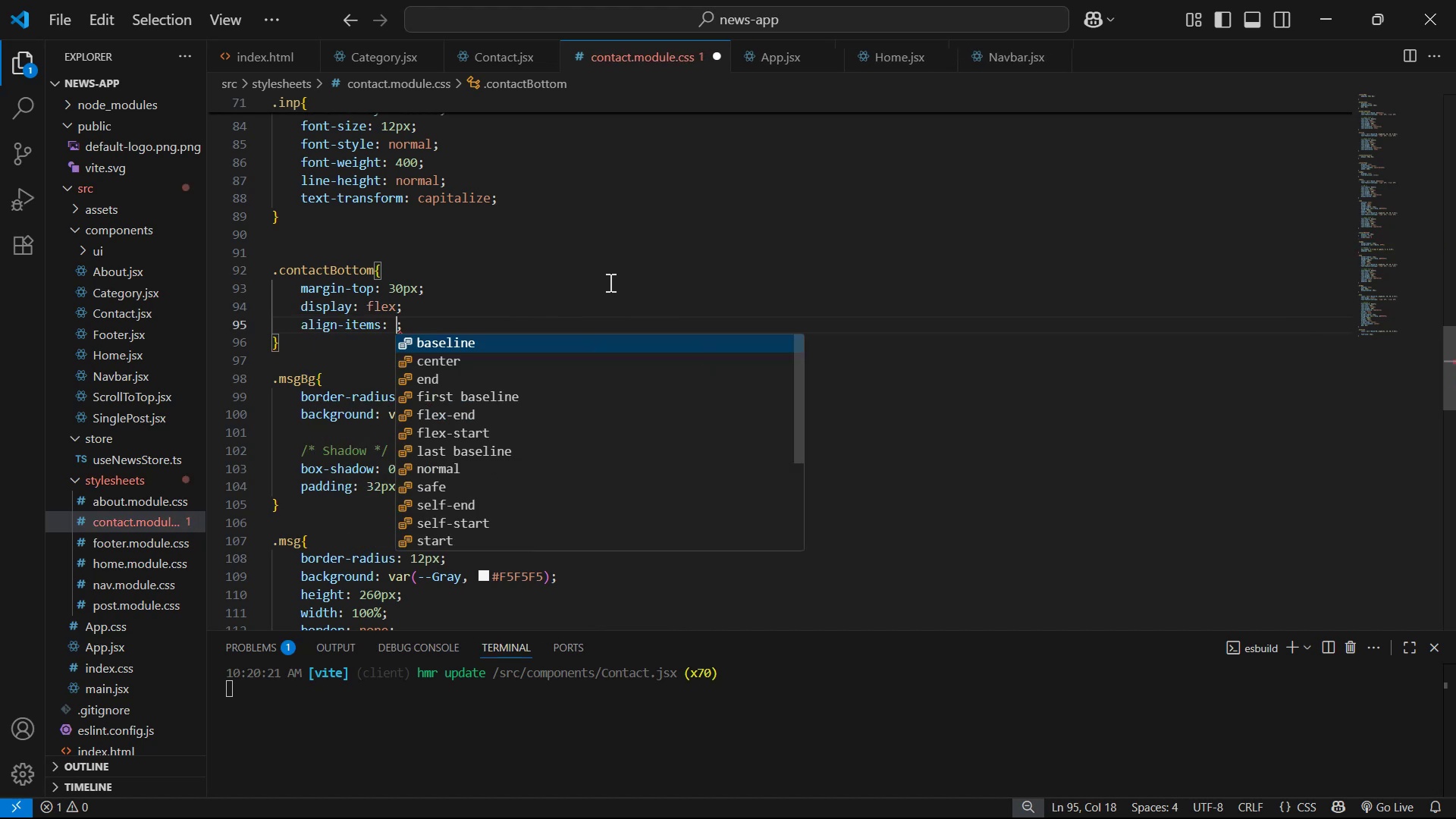 
key(ArrowDown)
 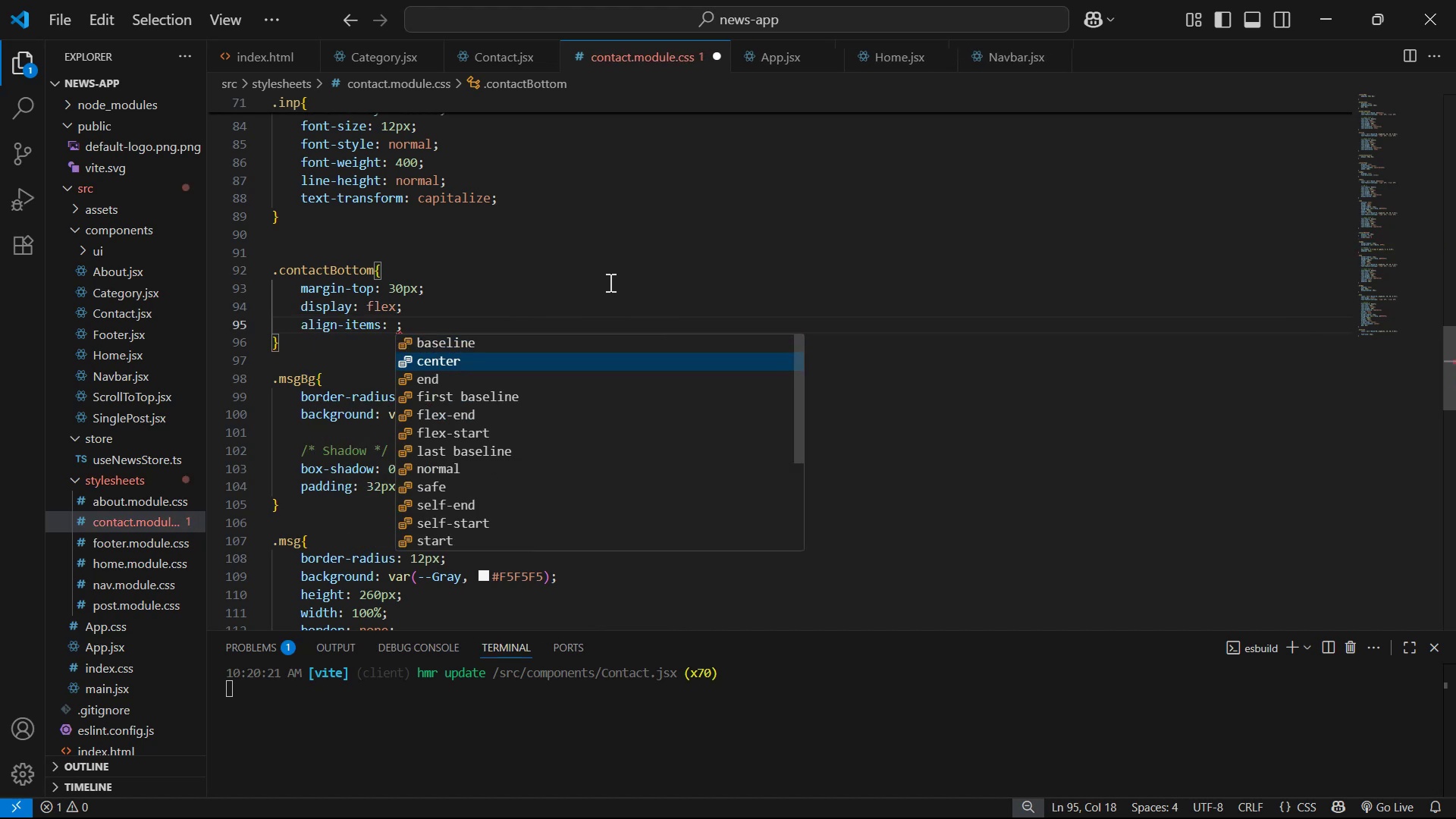 
key(Enter)
 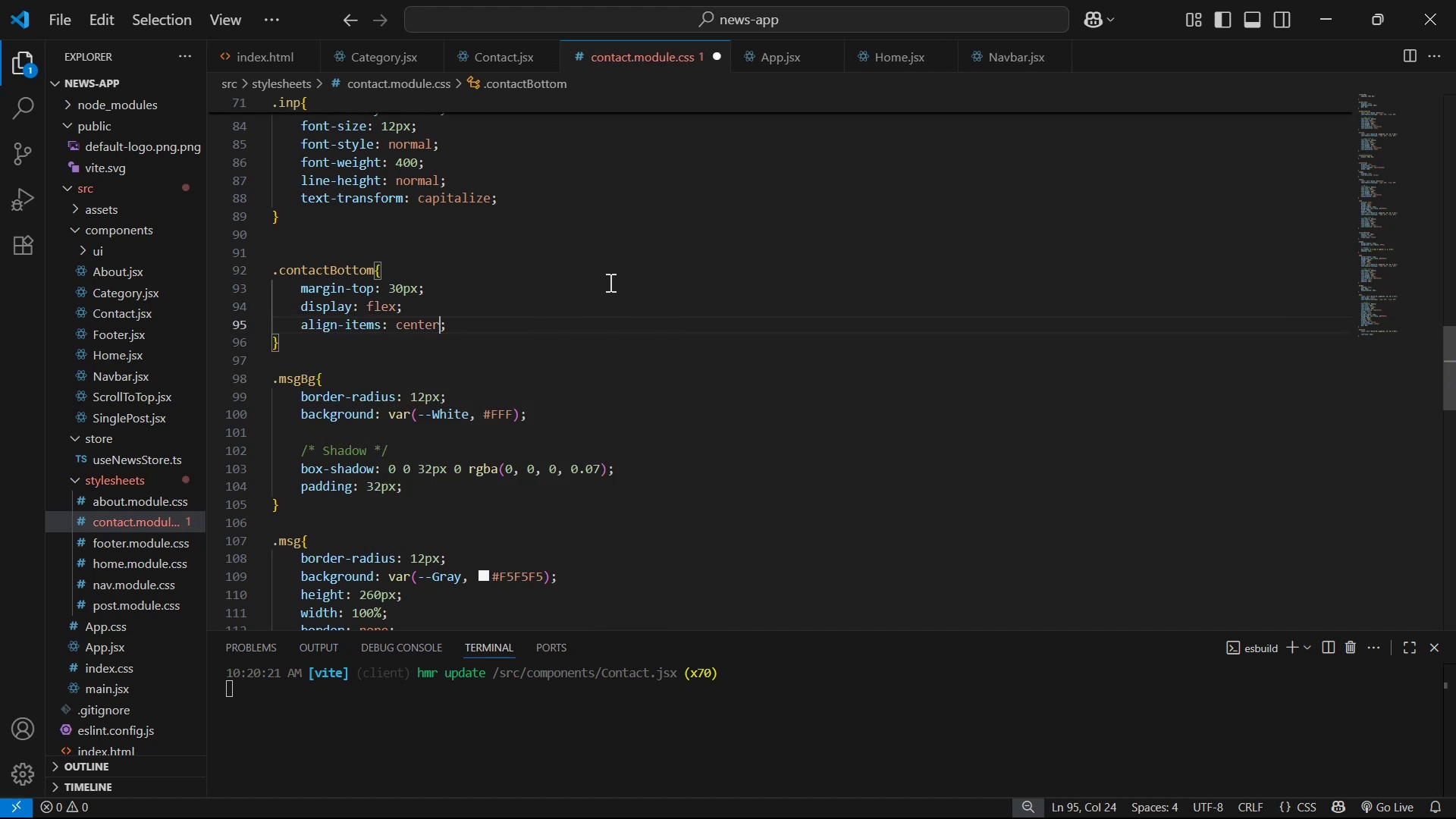 
key(ArrowRight)
 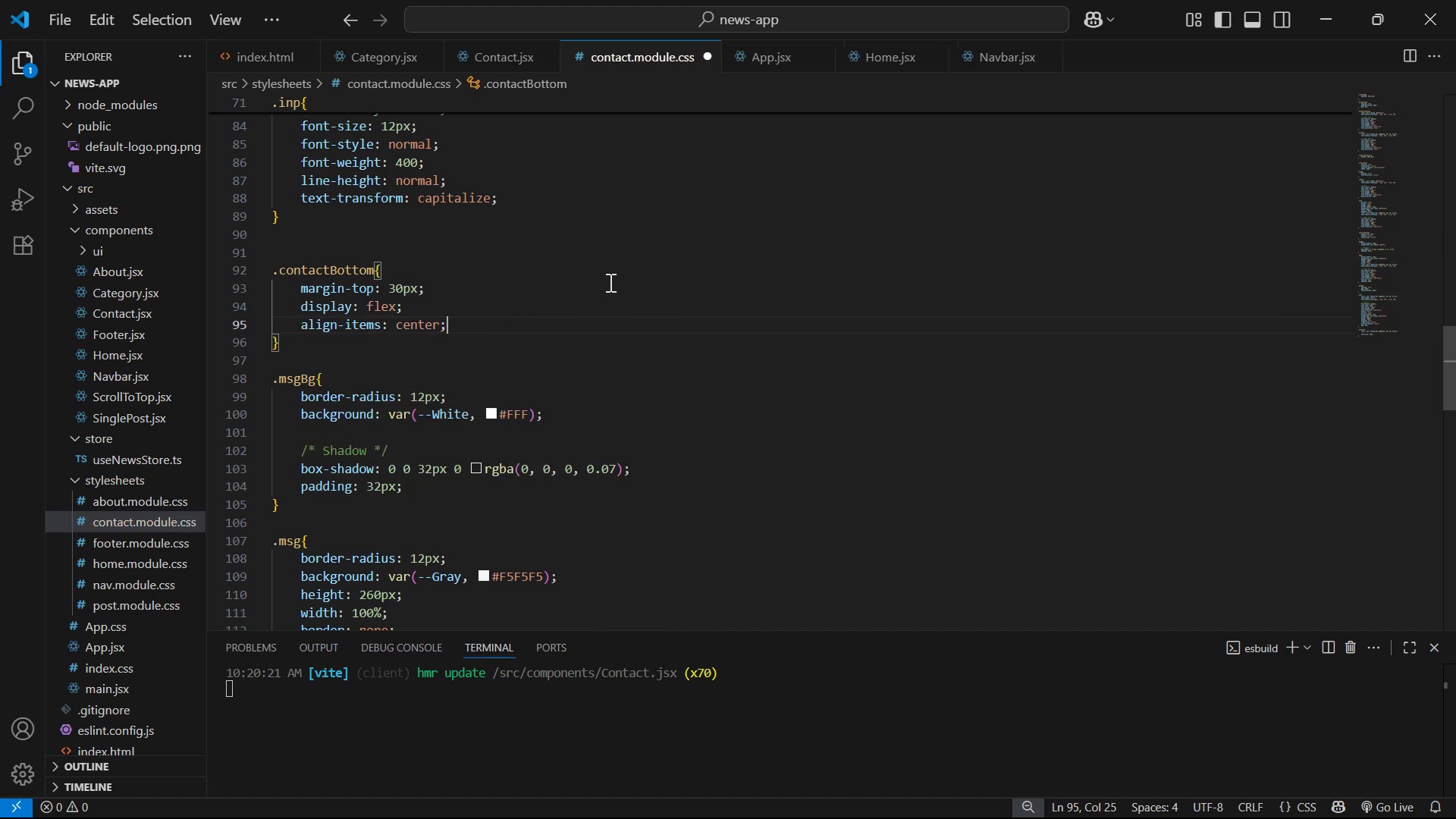 
key(Enter)
 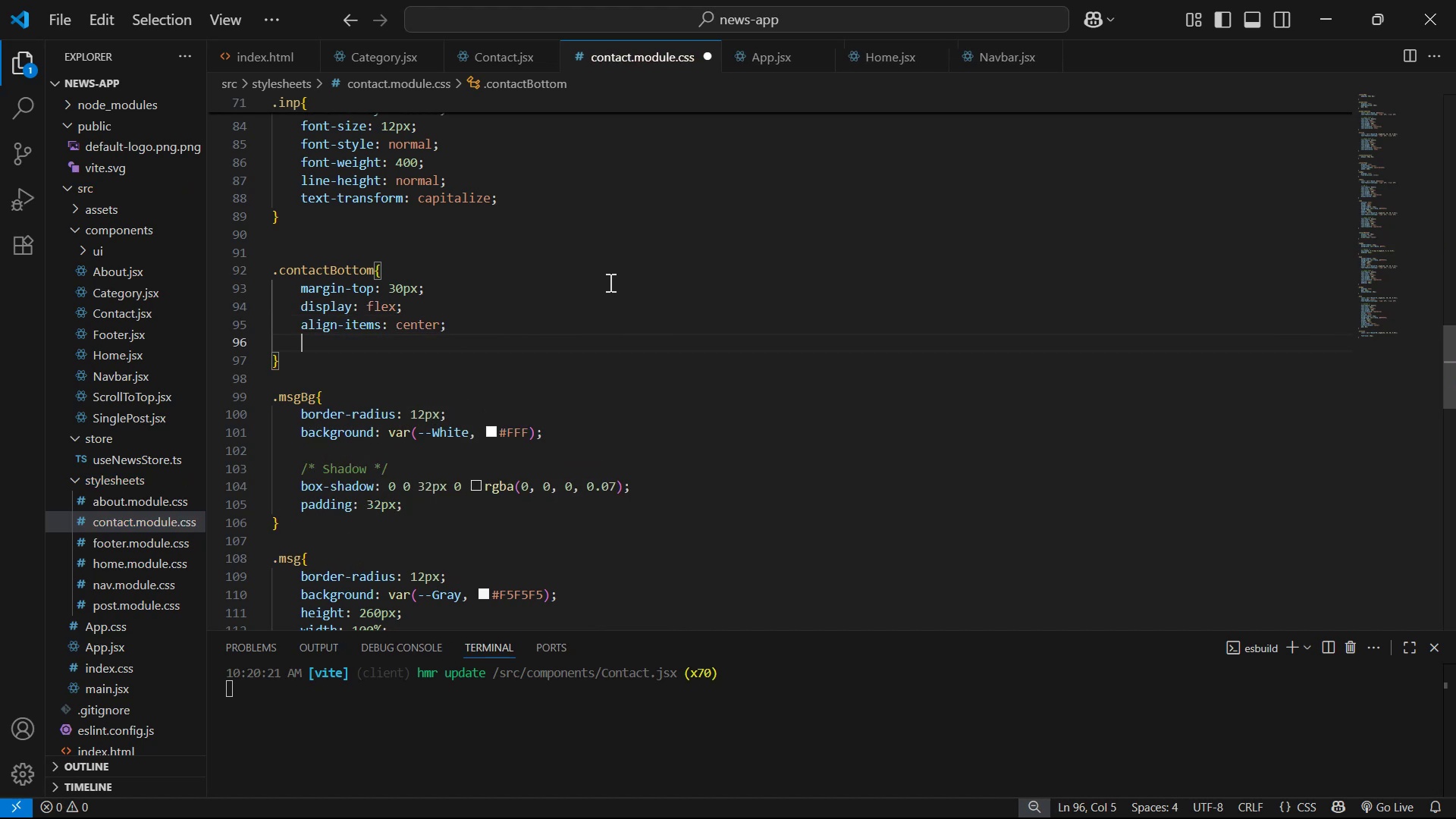 
type(jus)
 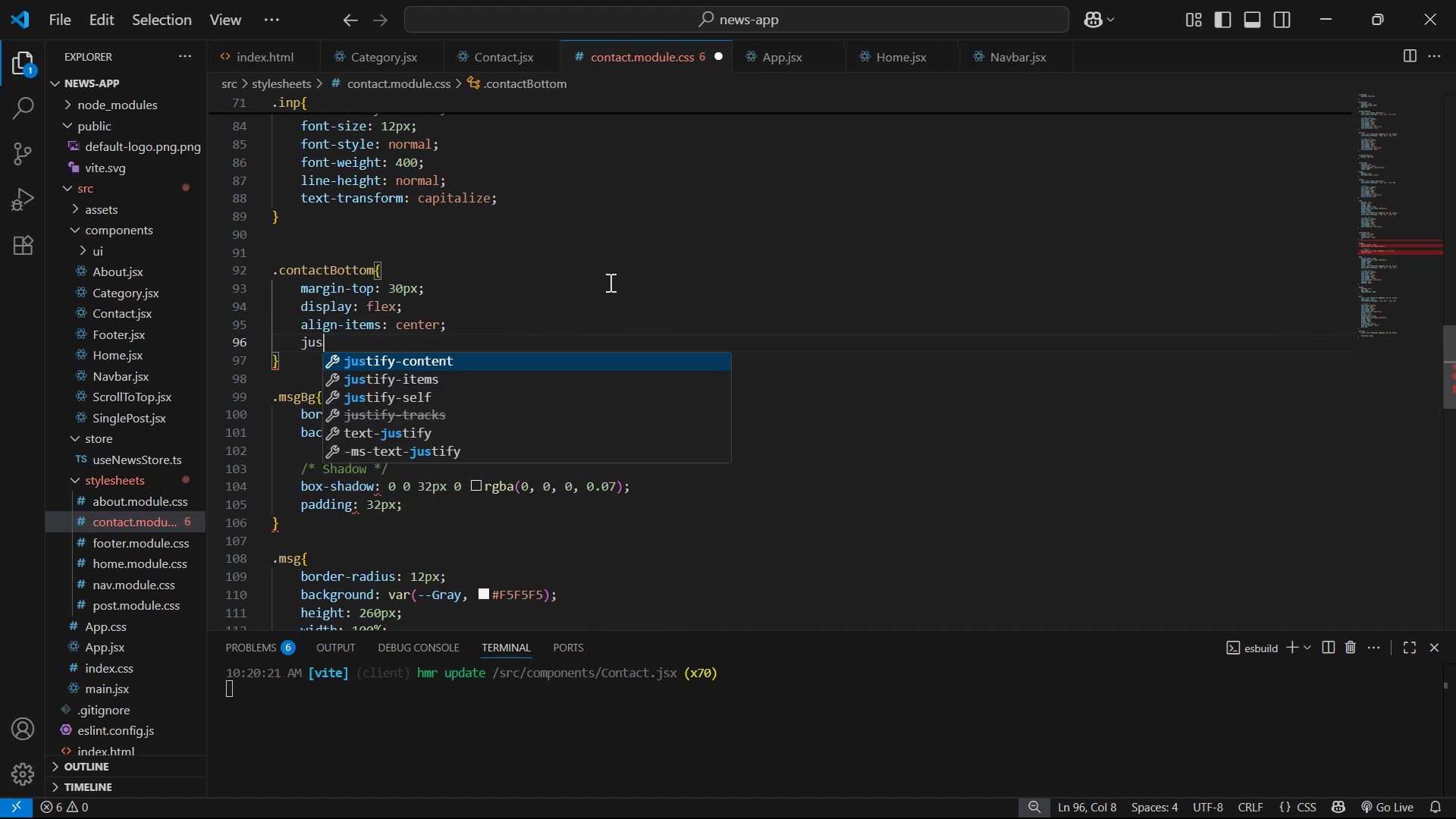 
key(Enter)
 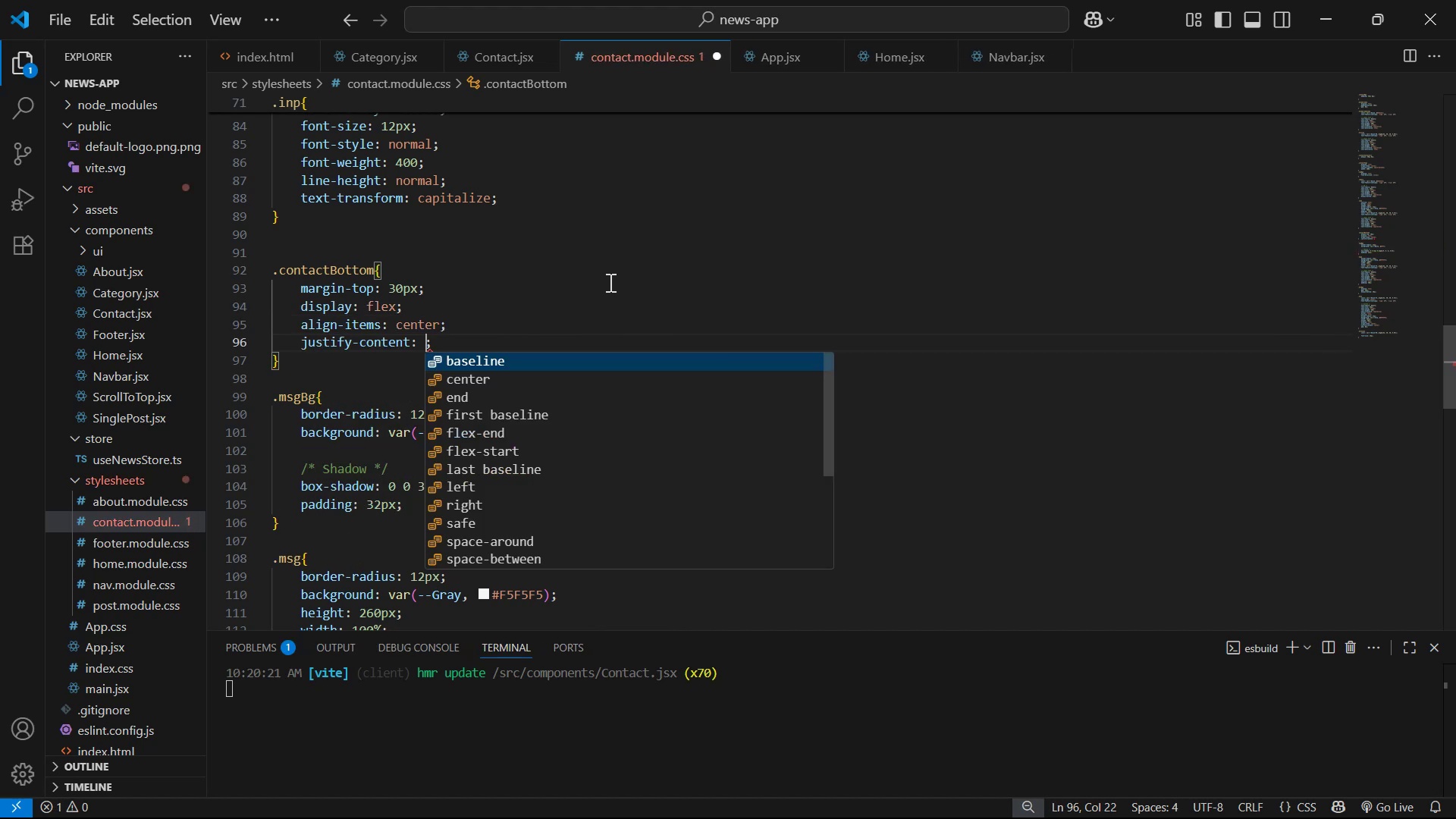 
key(S)
 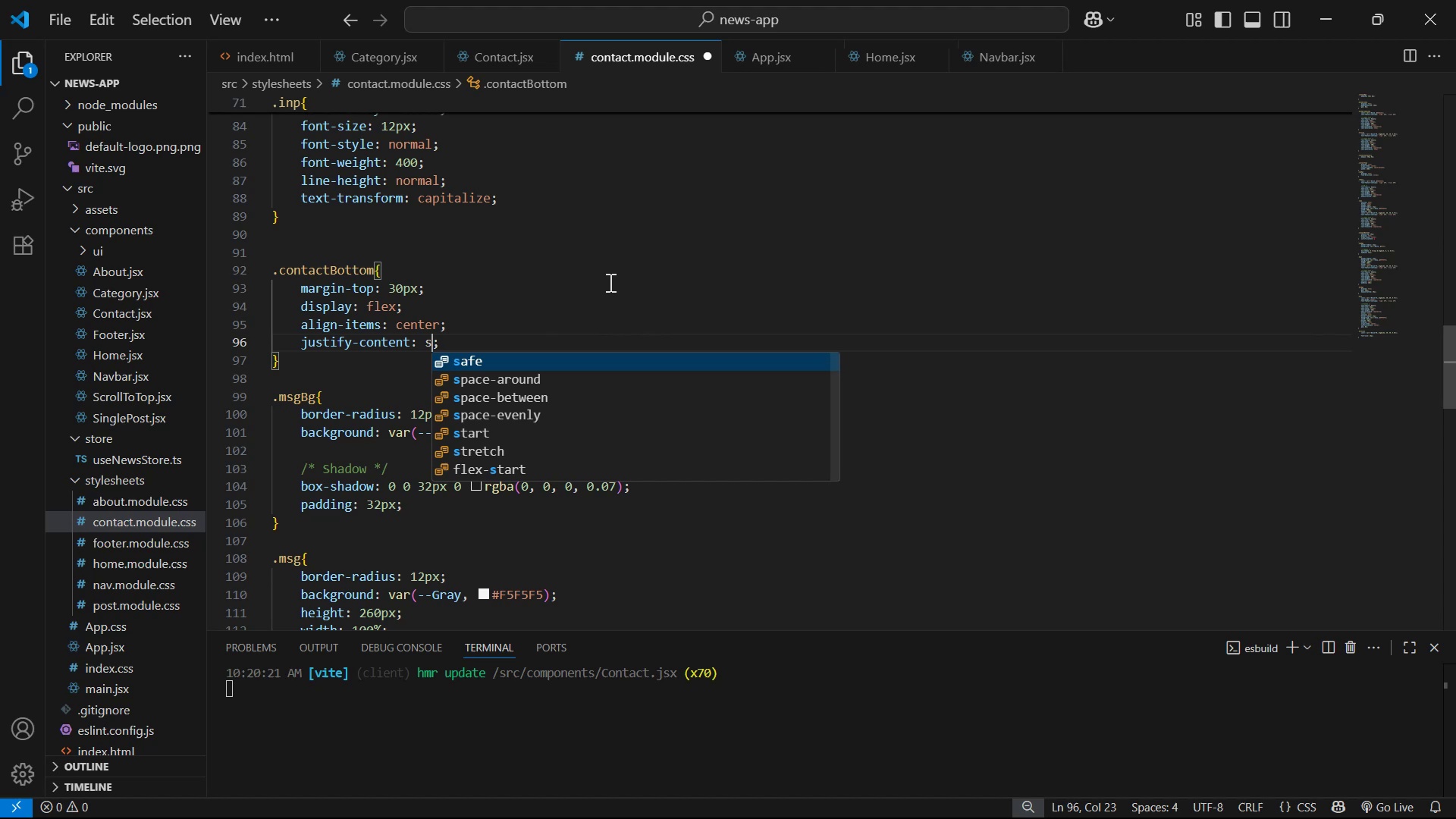 
key(ArrowDown)
 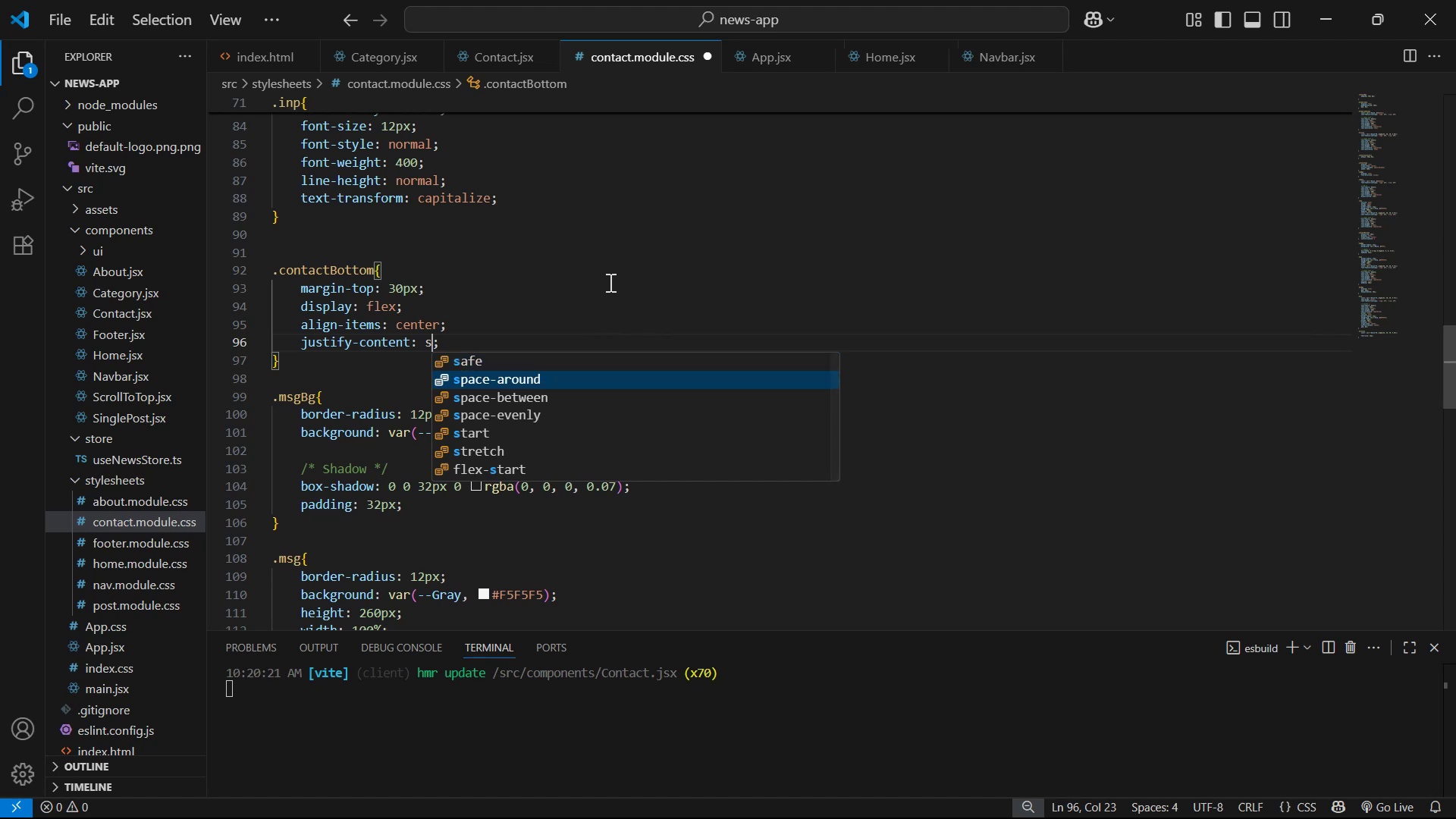 
key(ArrowDown)
 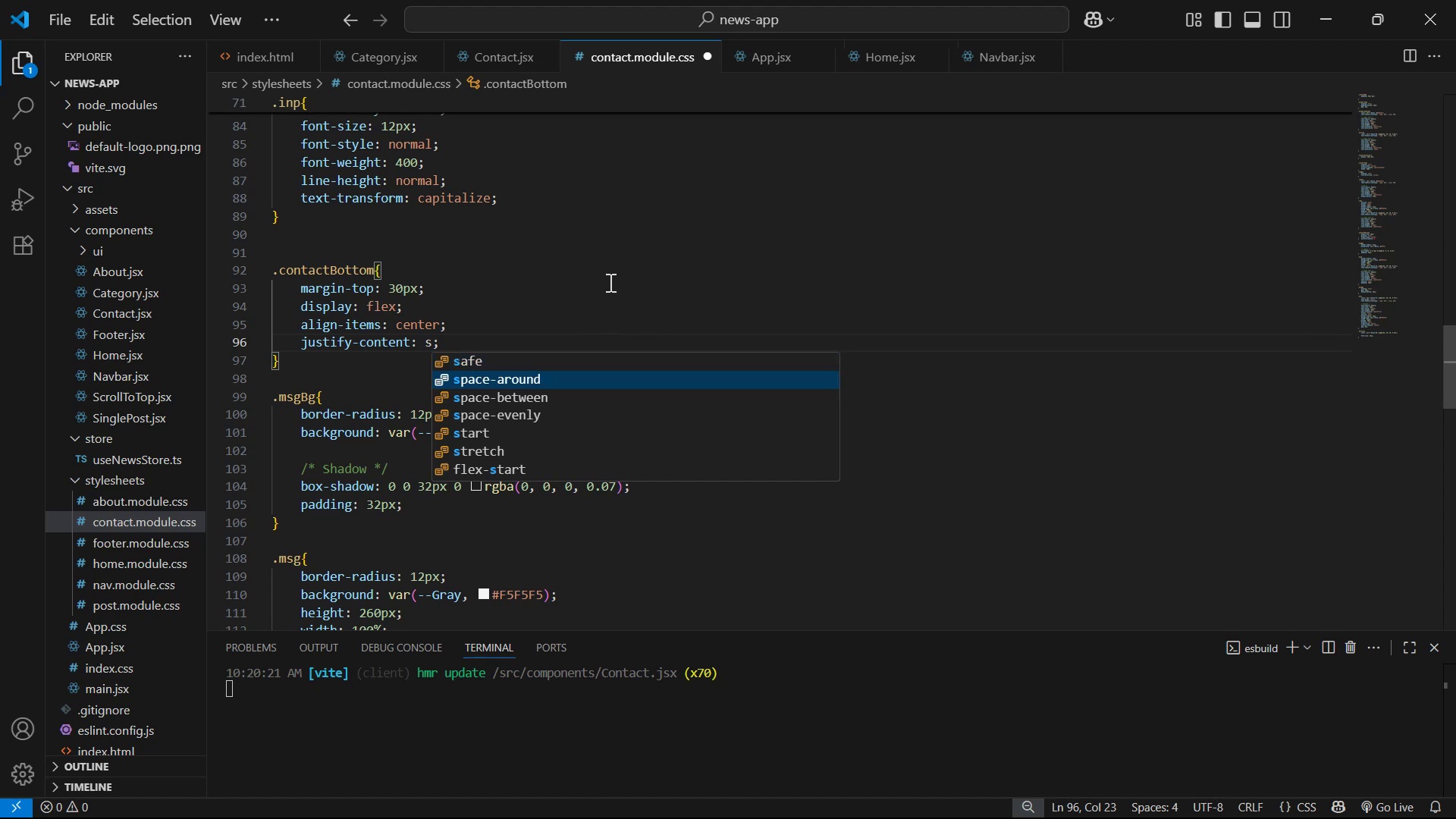 
key(Enter)
 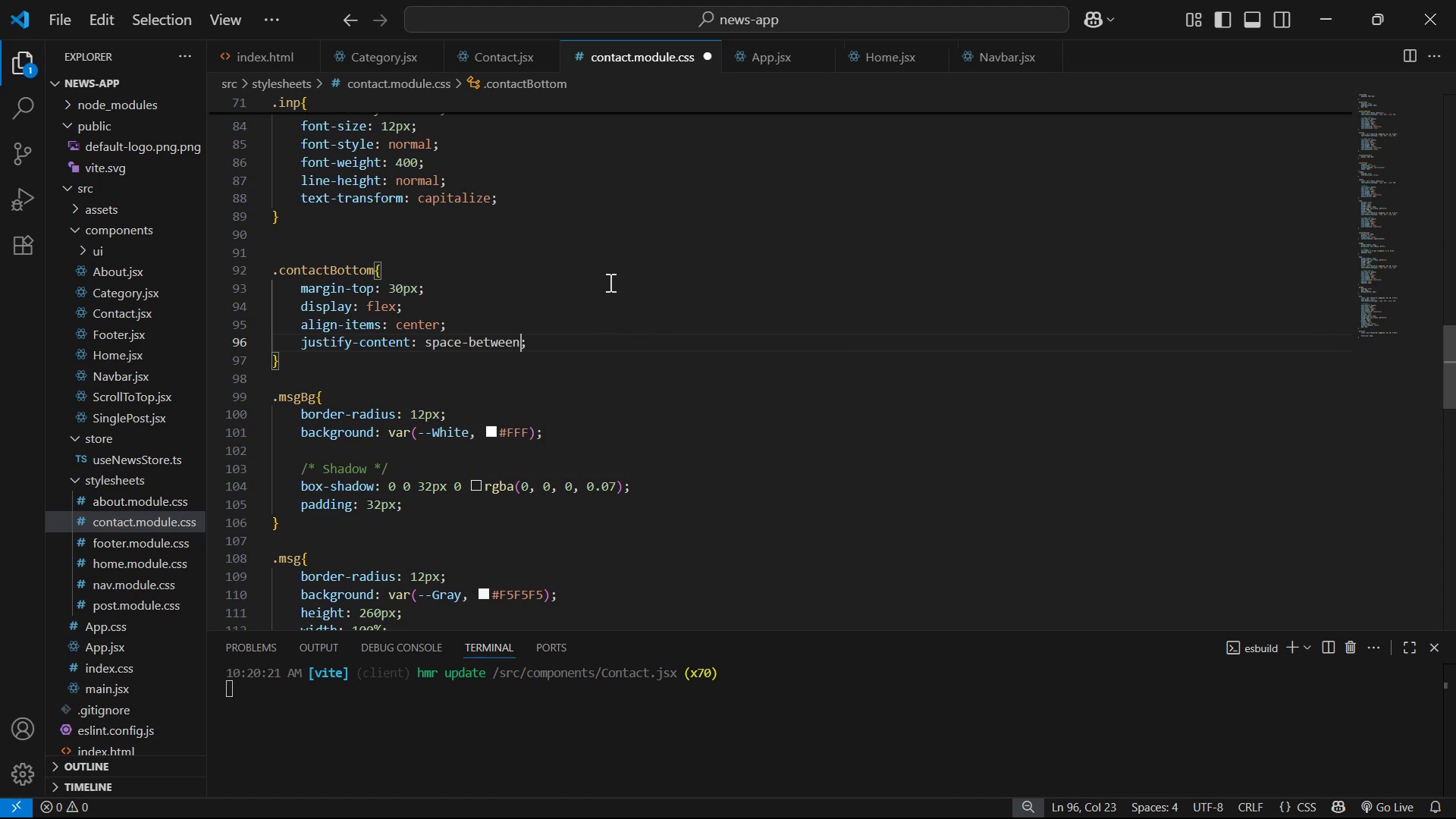 
key(Control+S)
 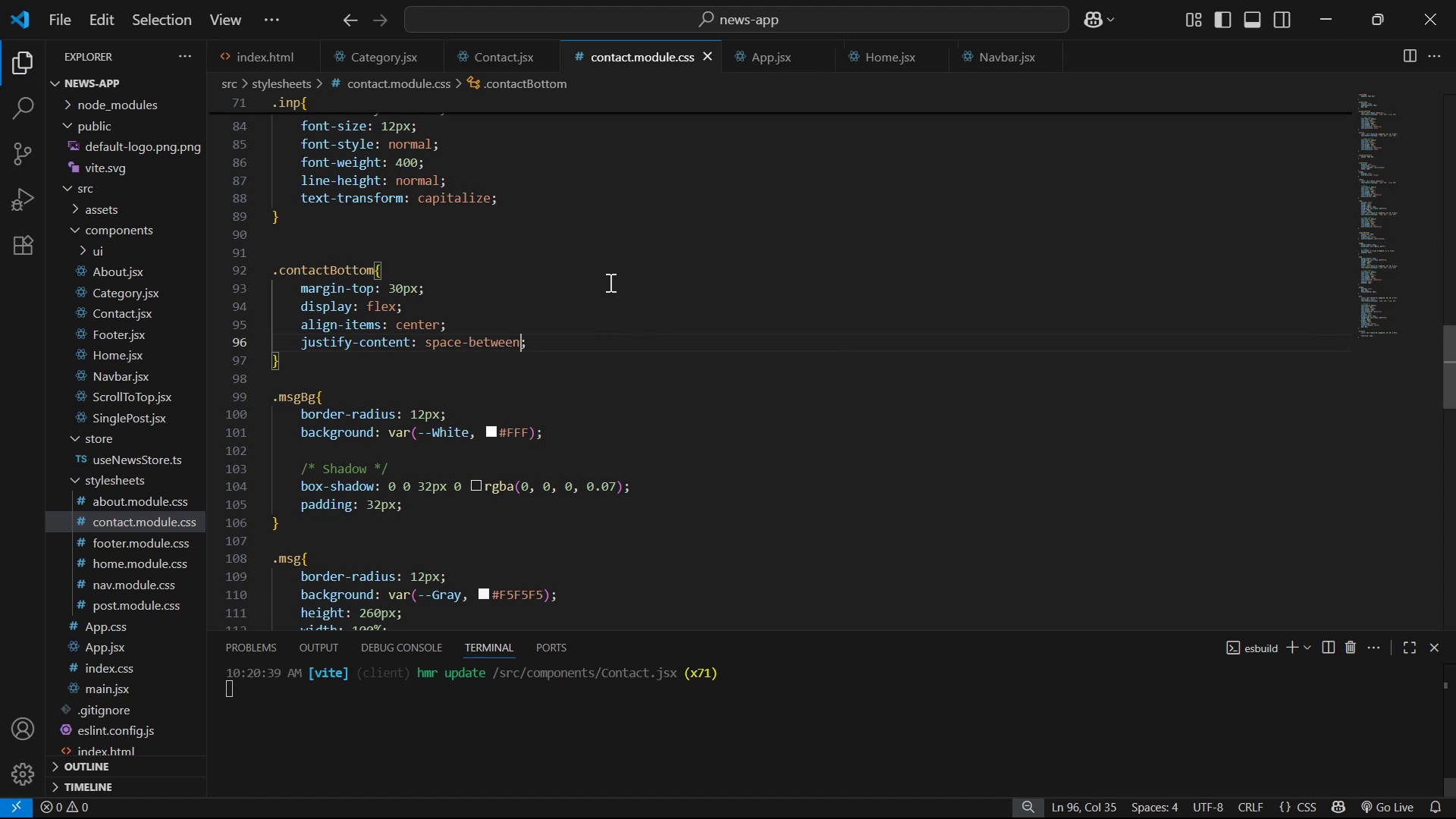 
key(Alt+Tab)
 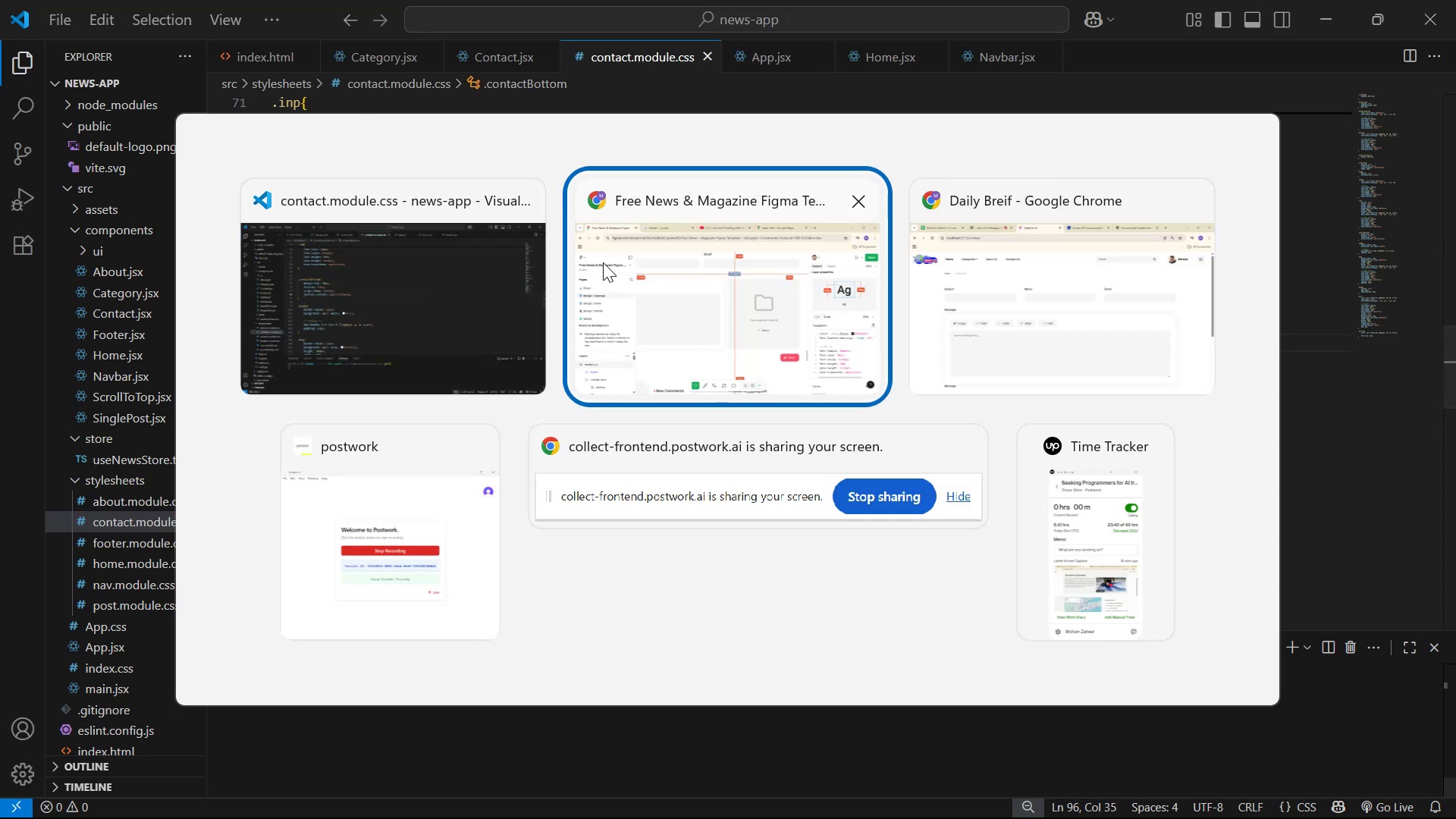 
key(Alt+Tab)
 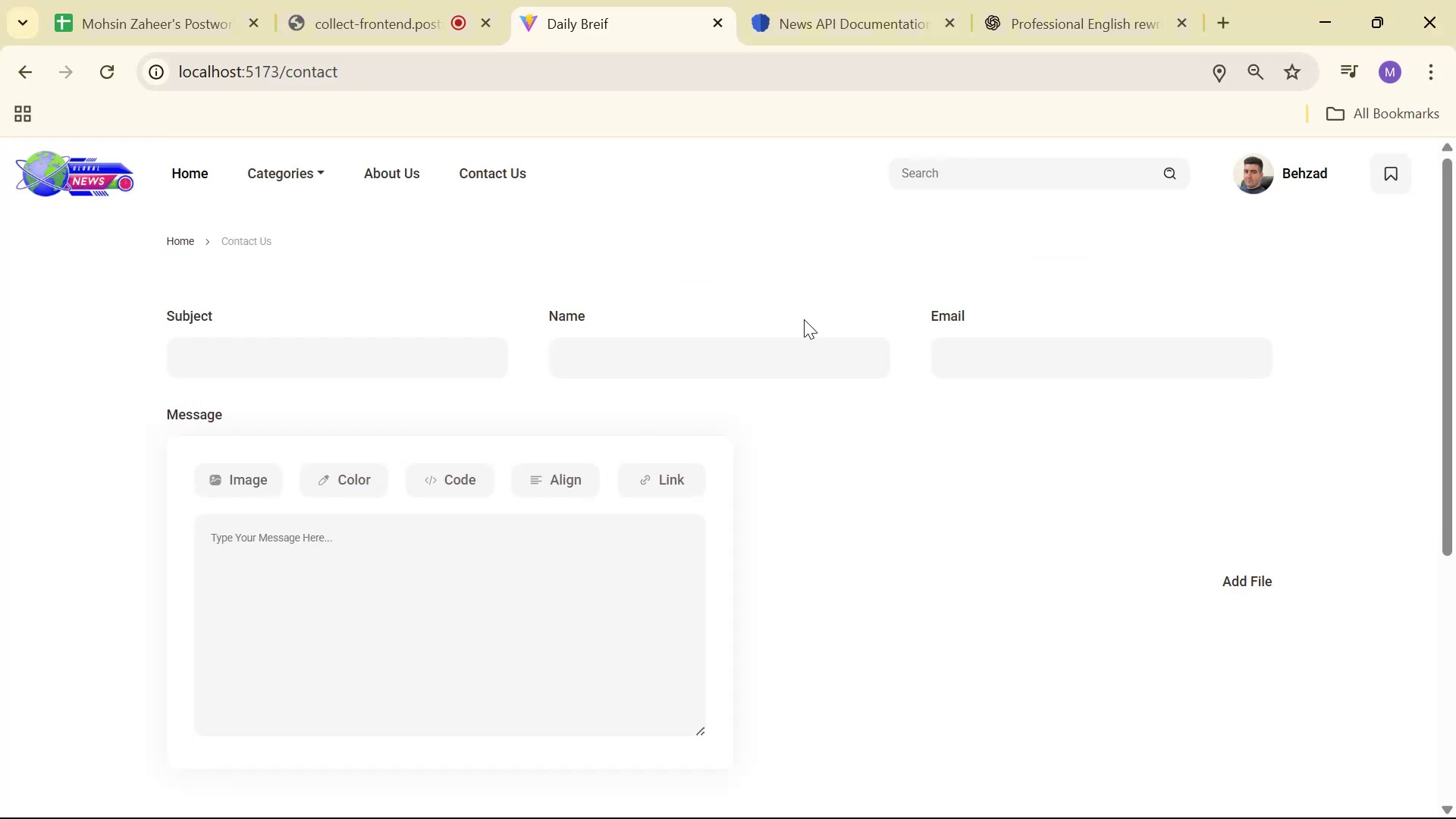 
scroll: coordinate [797, 320], scroll_direction: down, amount: 2.0
 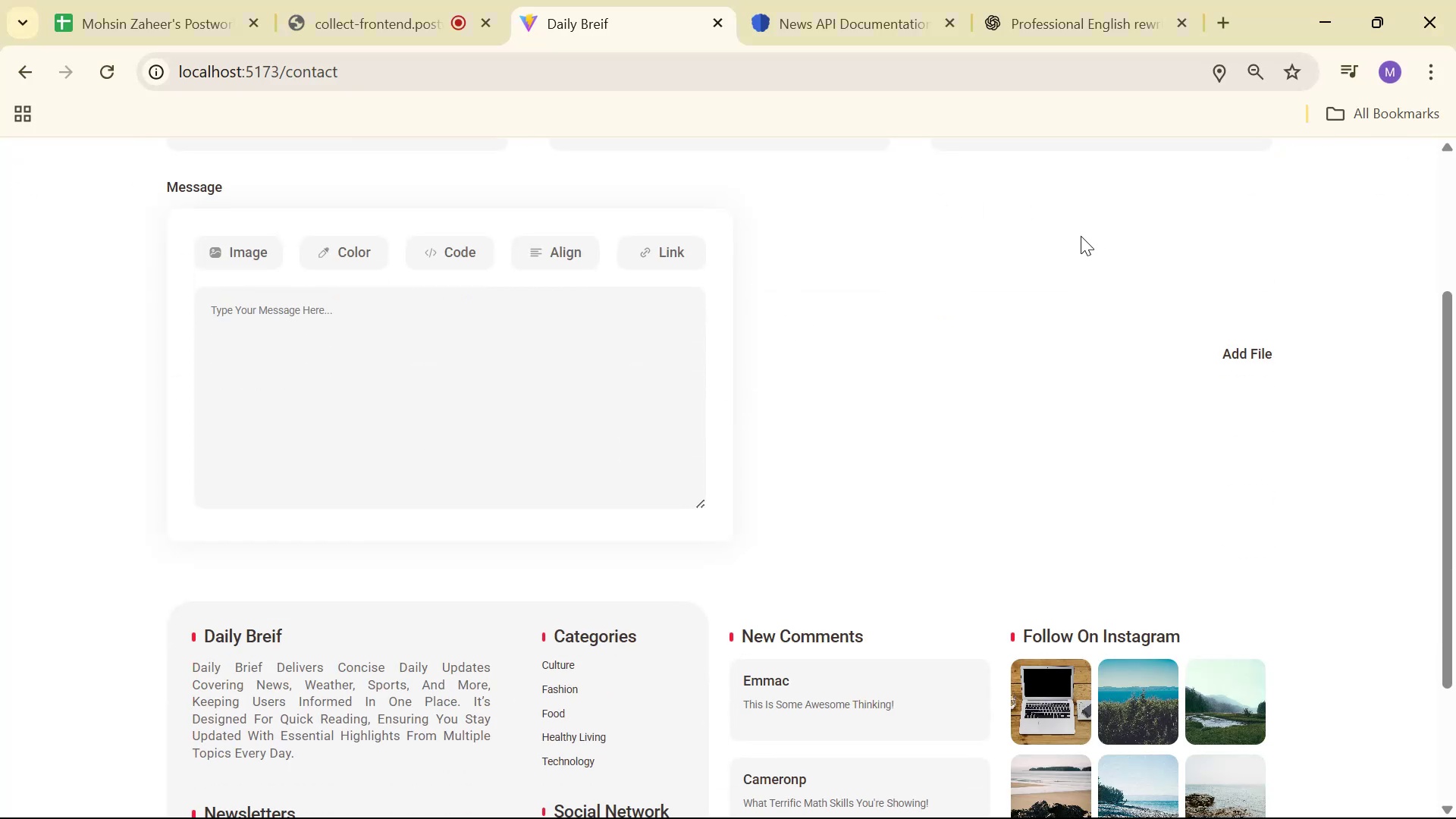 
key(Alt+Tab)
 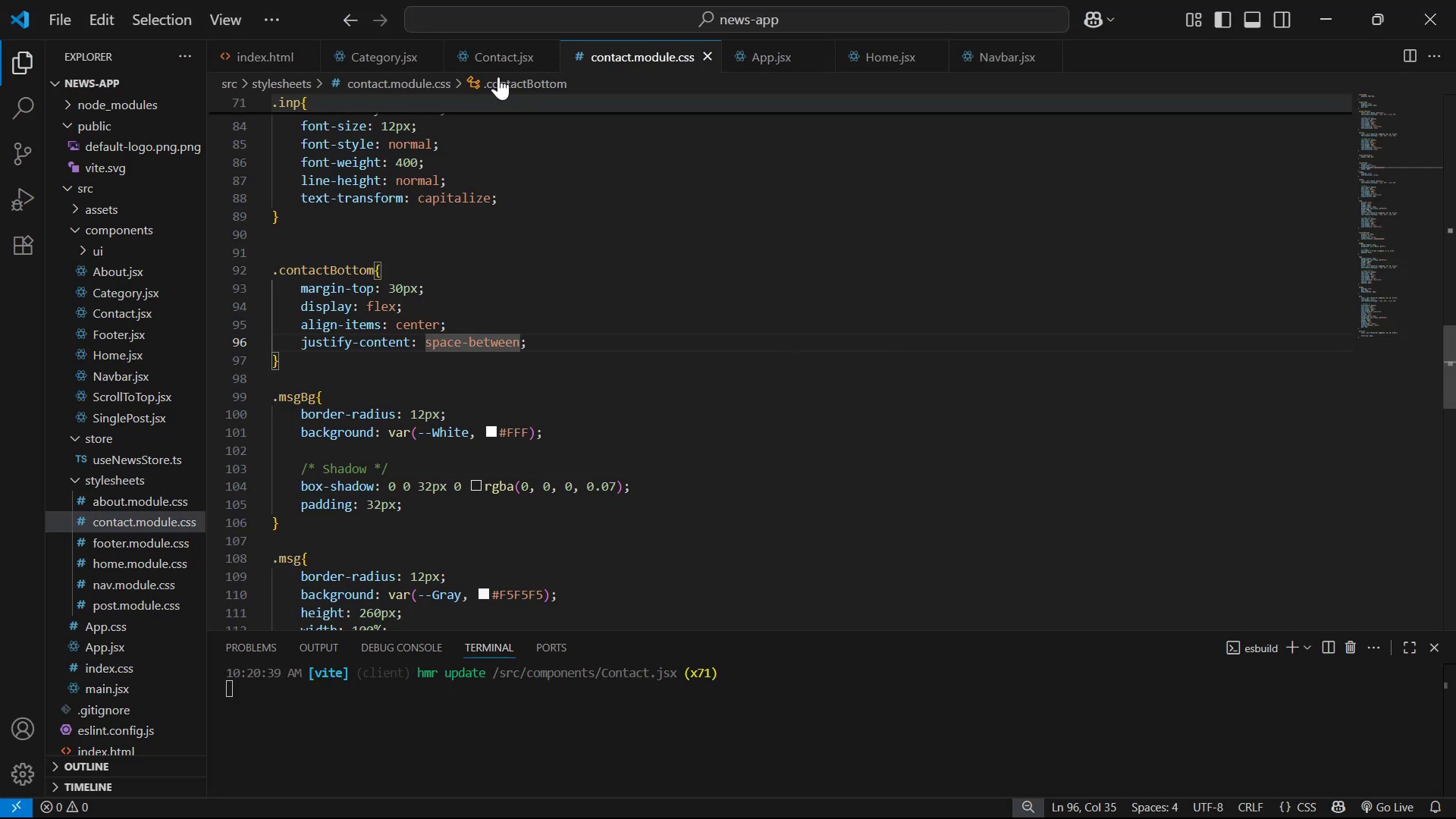 
left_click([497, 58])
 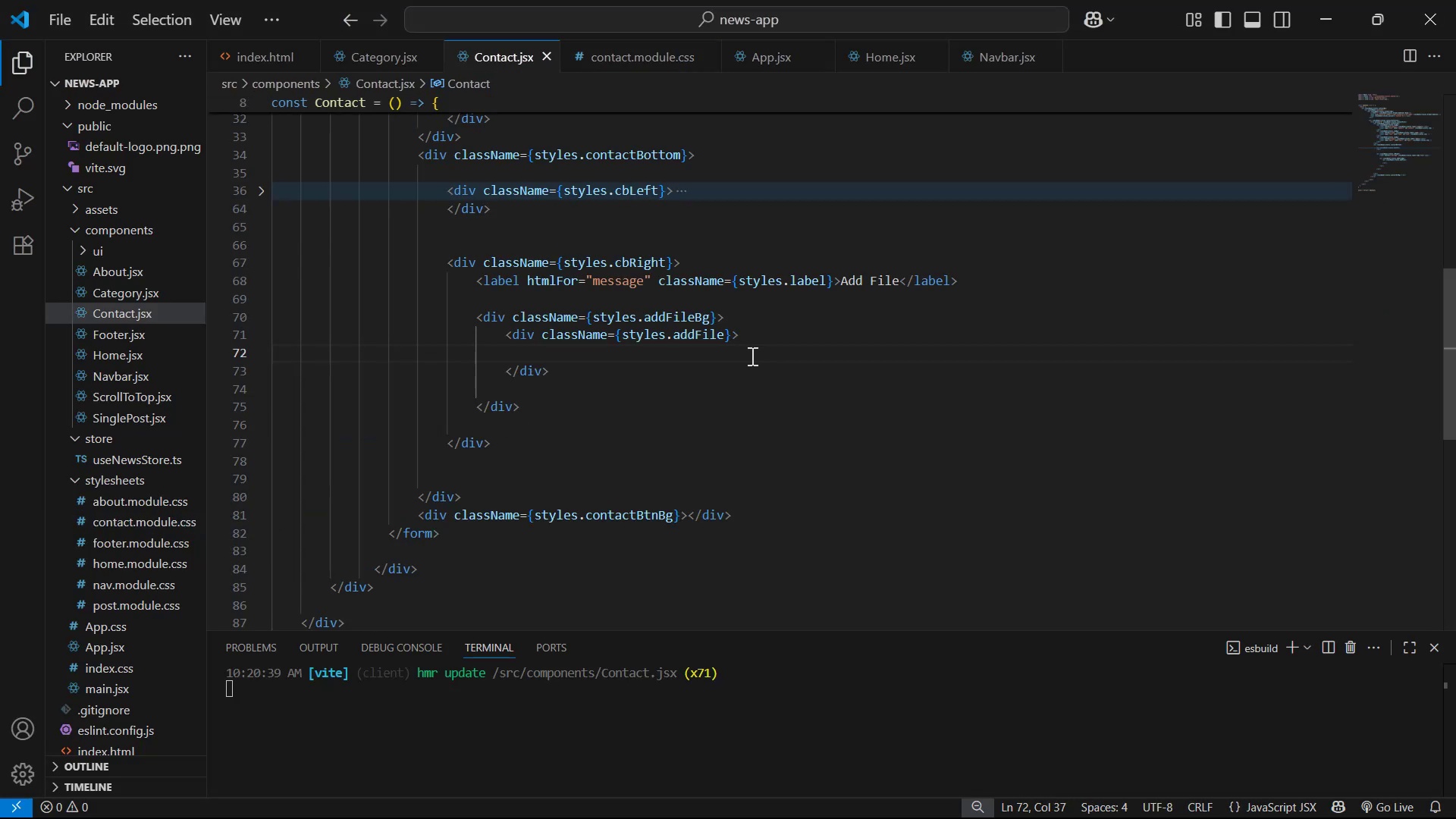 
type(<Uc)
key(Backspace)
key(Backspace)
type(Ic)
 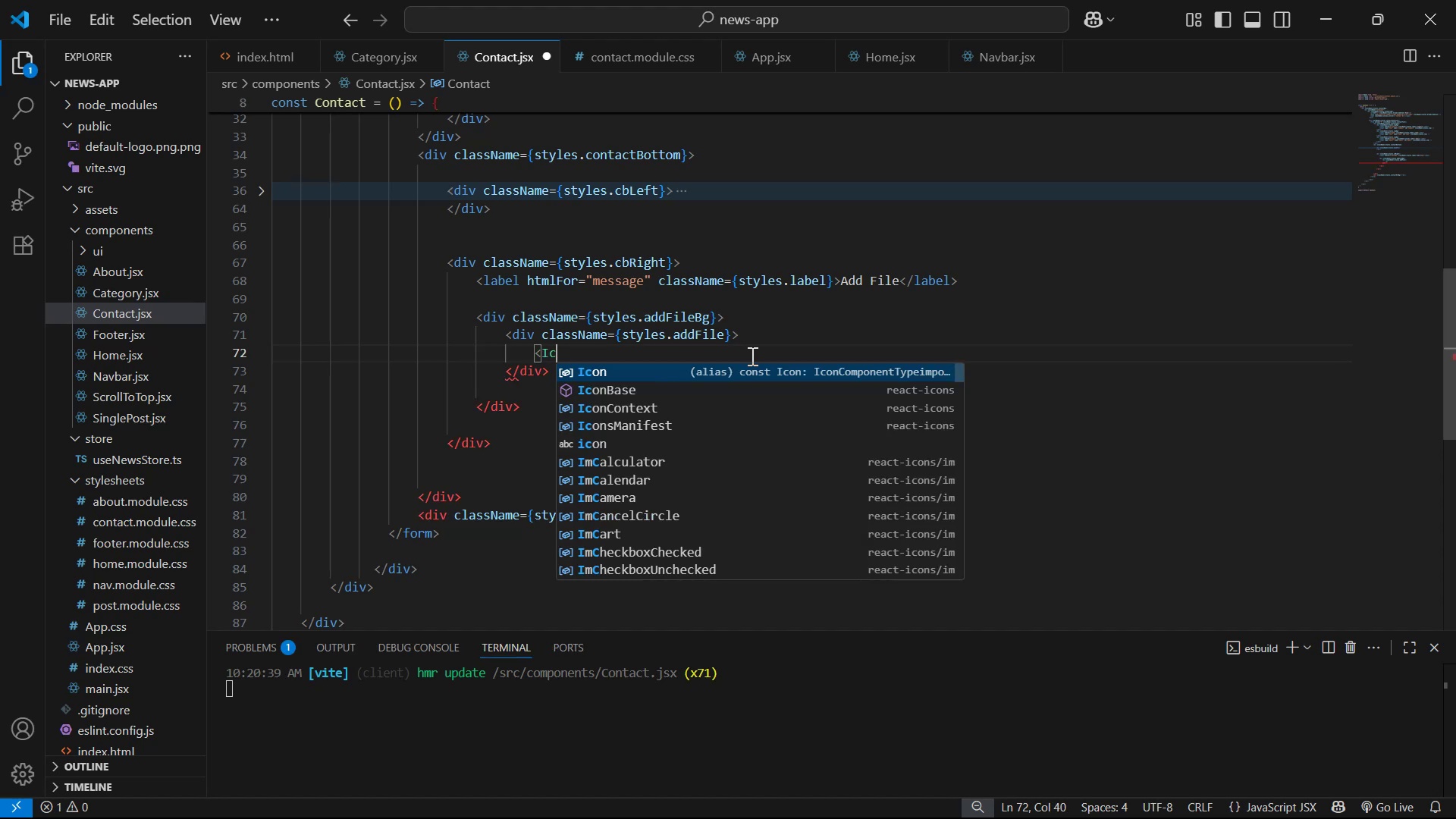 
key(Enter)
 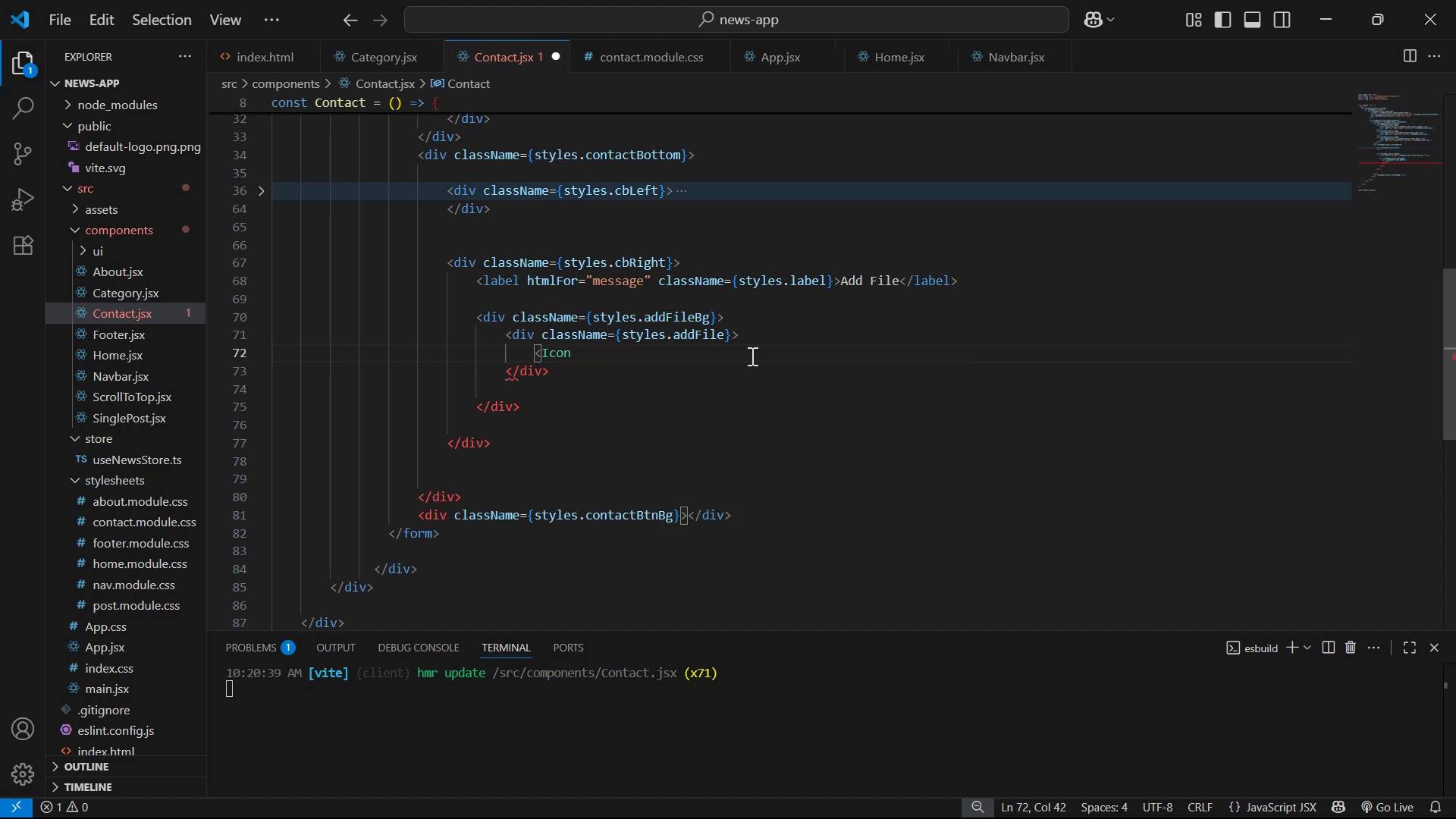 
key(Slash)
 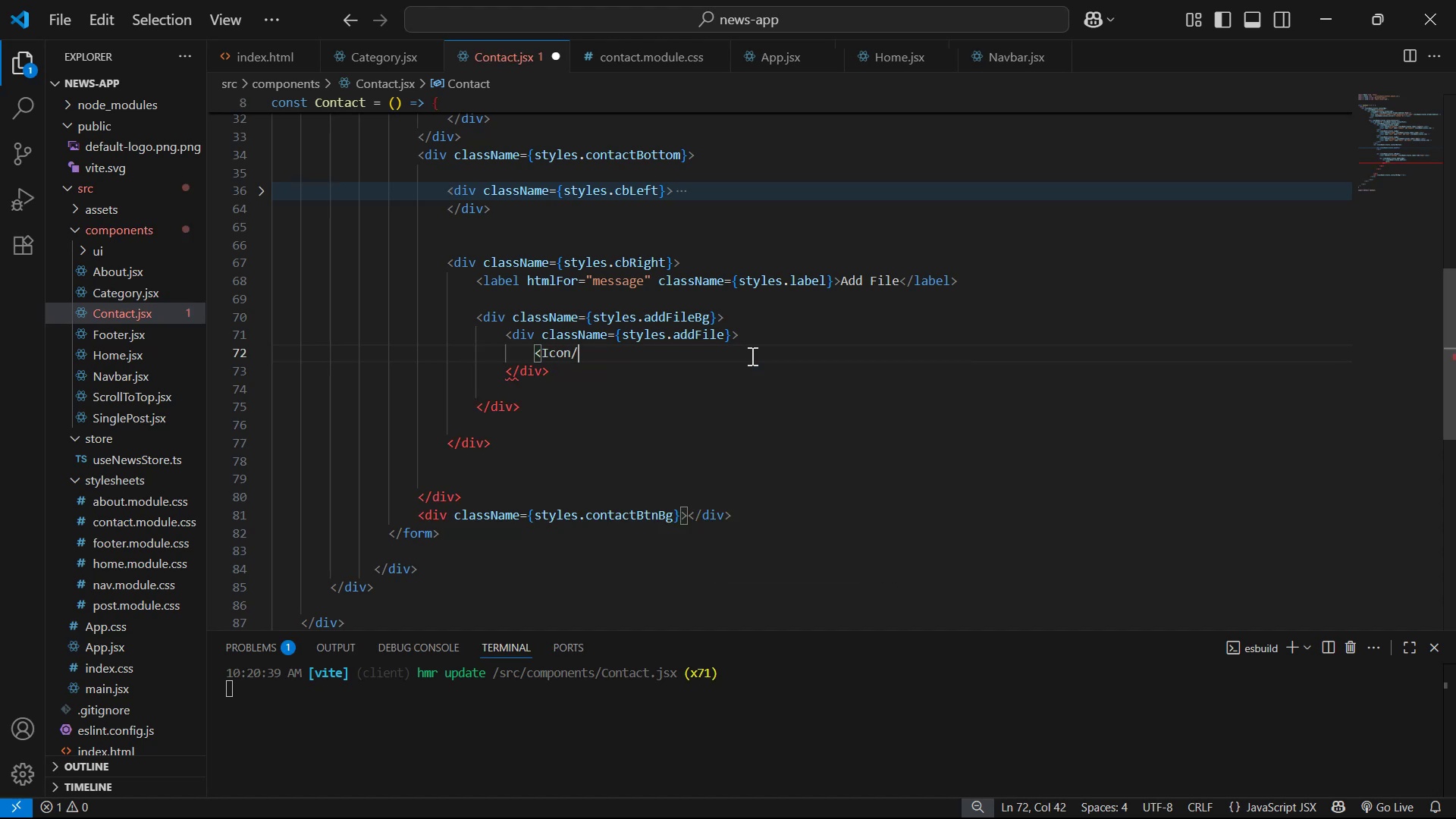 
key(Shift+ShiftLeft)
 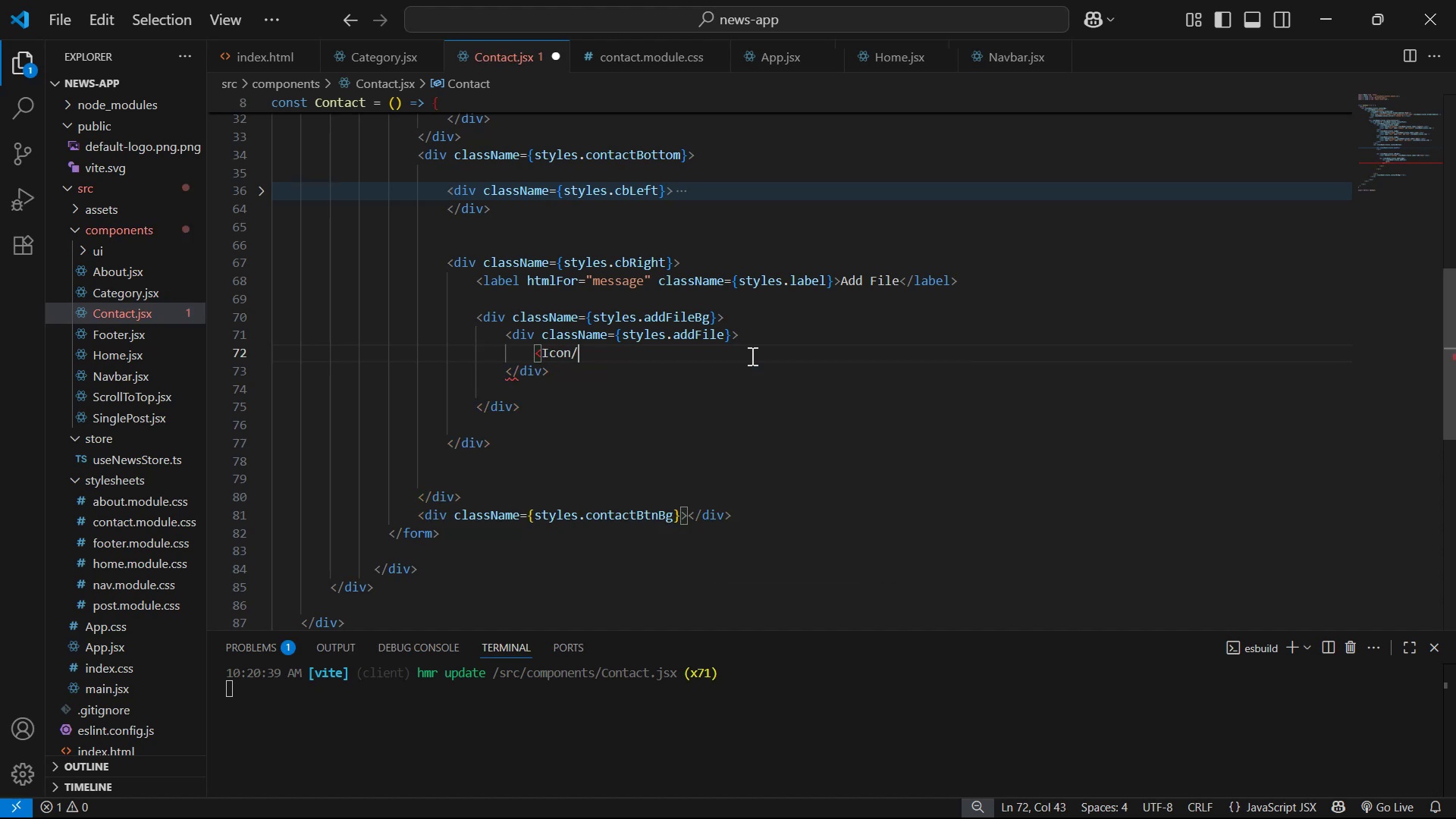 
key(Shift+Period)
 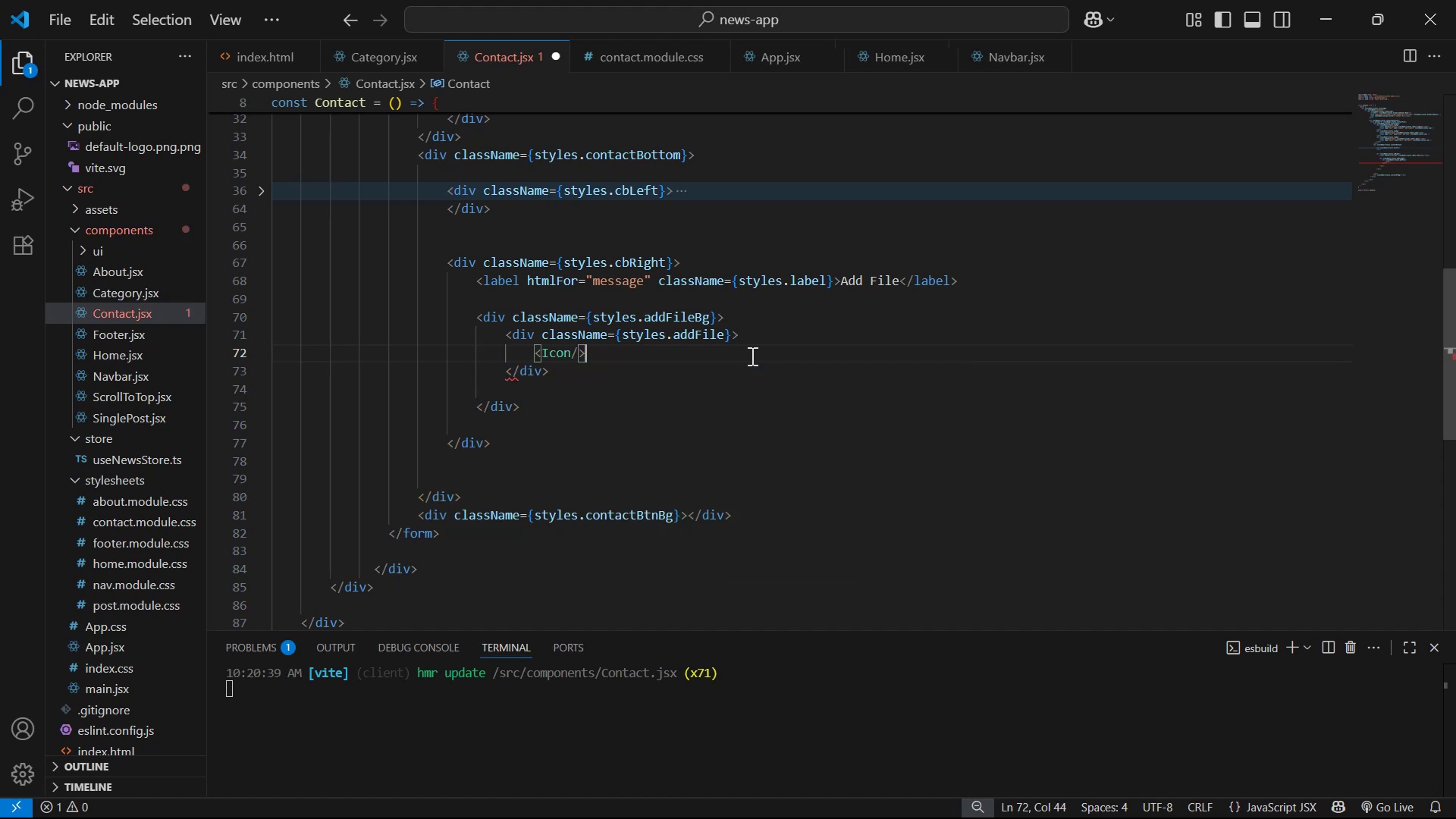 
key(ArrowLeft)
 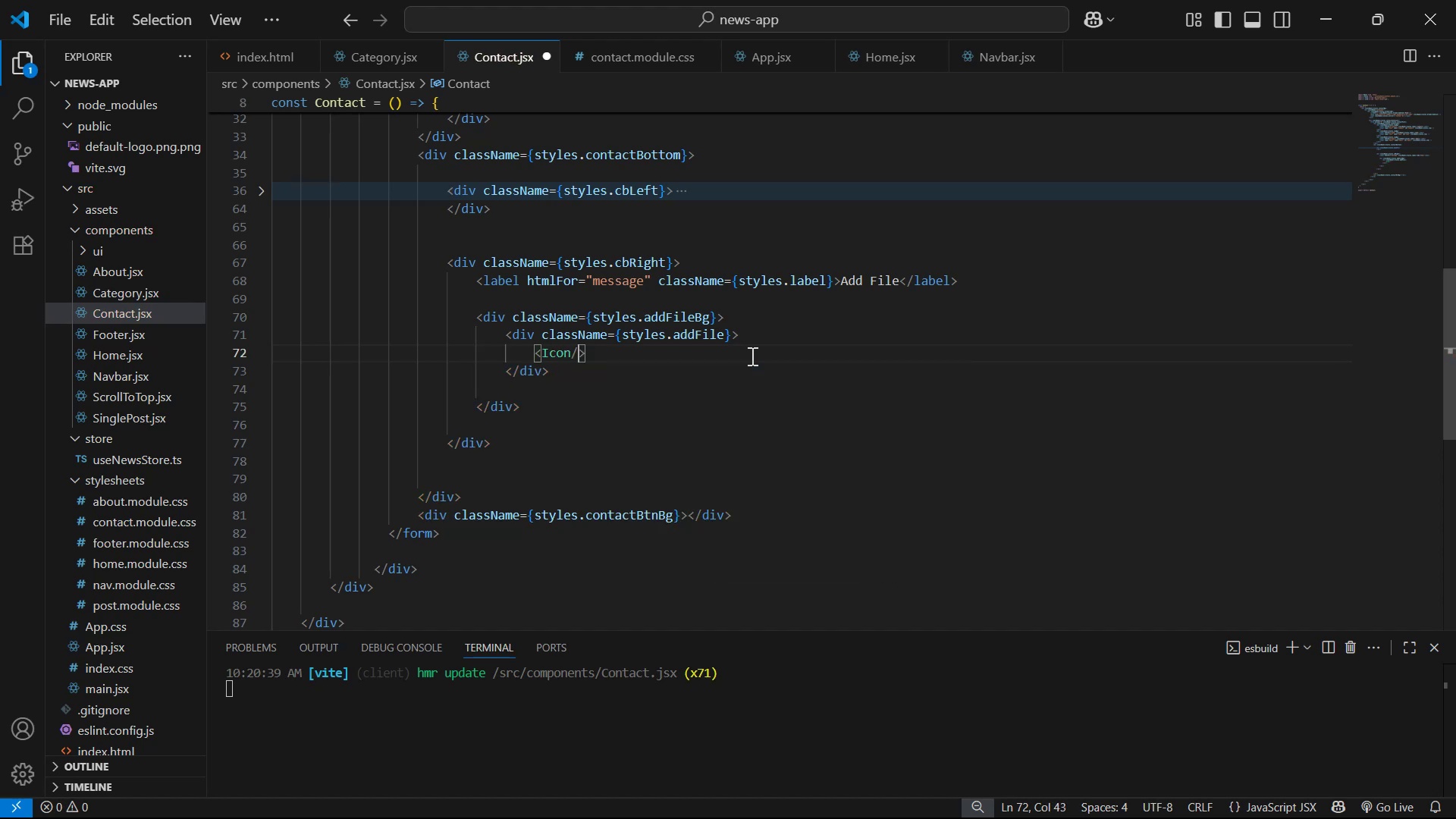 
key(ArrowLeft)
 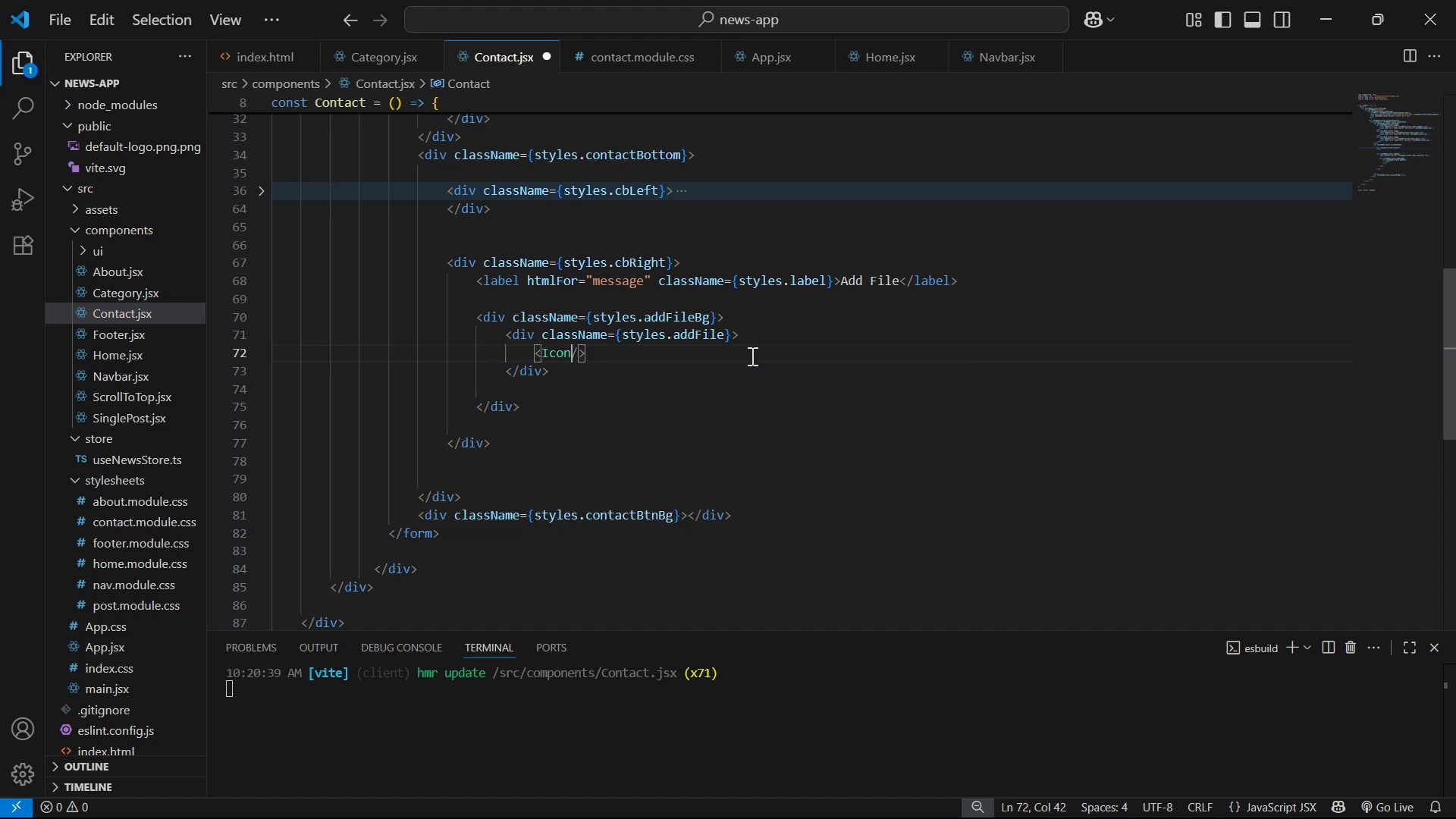 
type( ix)
key(Backspace)
type(c)
 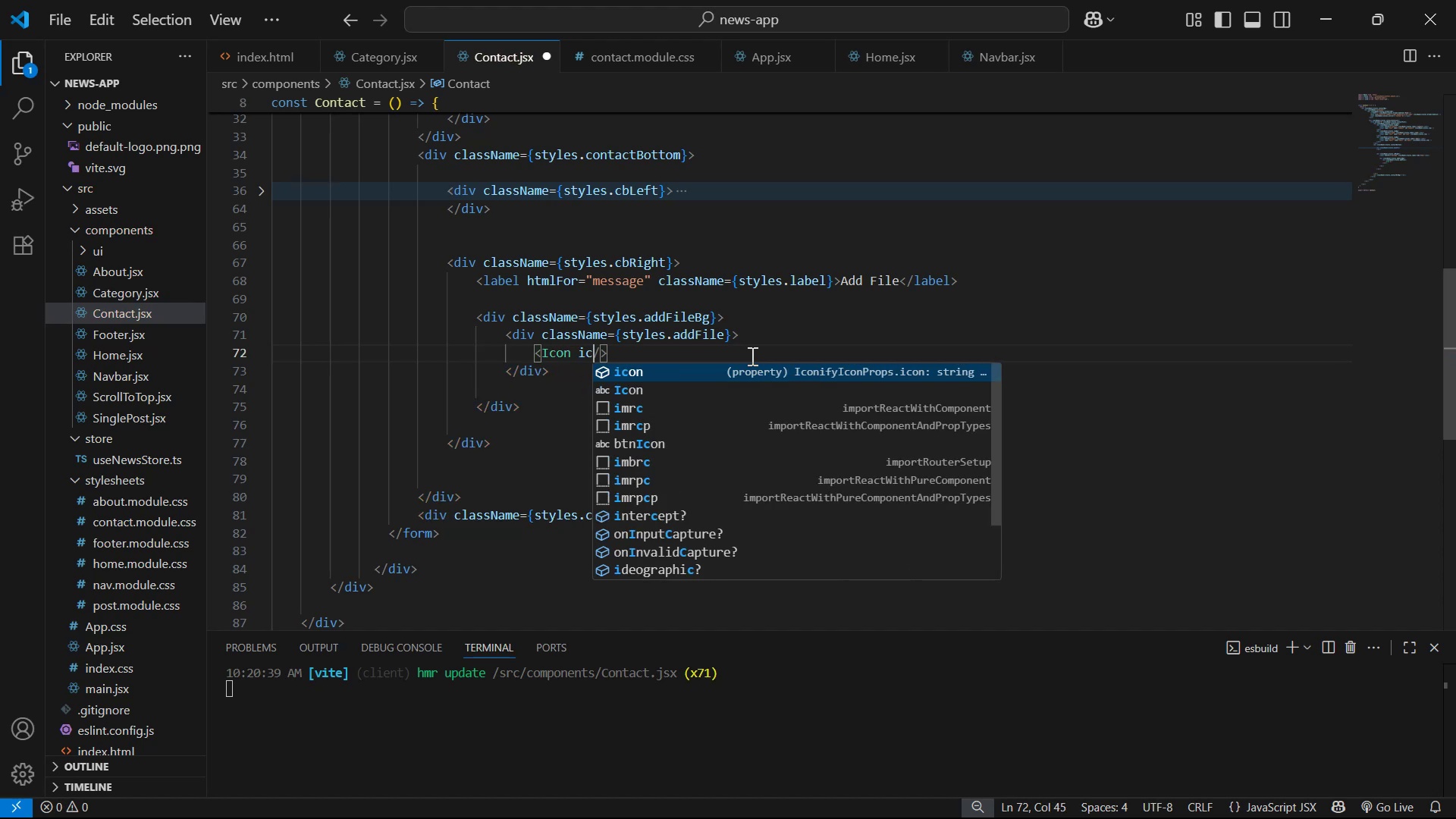 
key(Enter)
 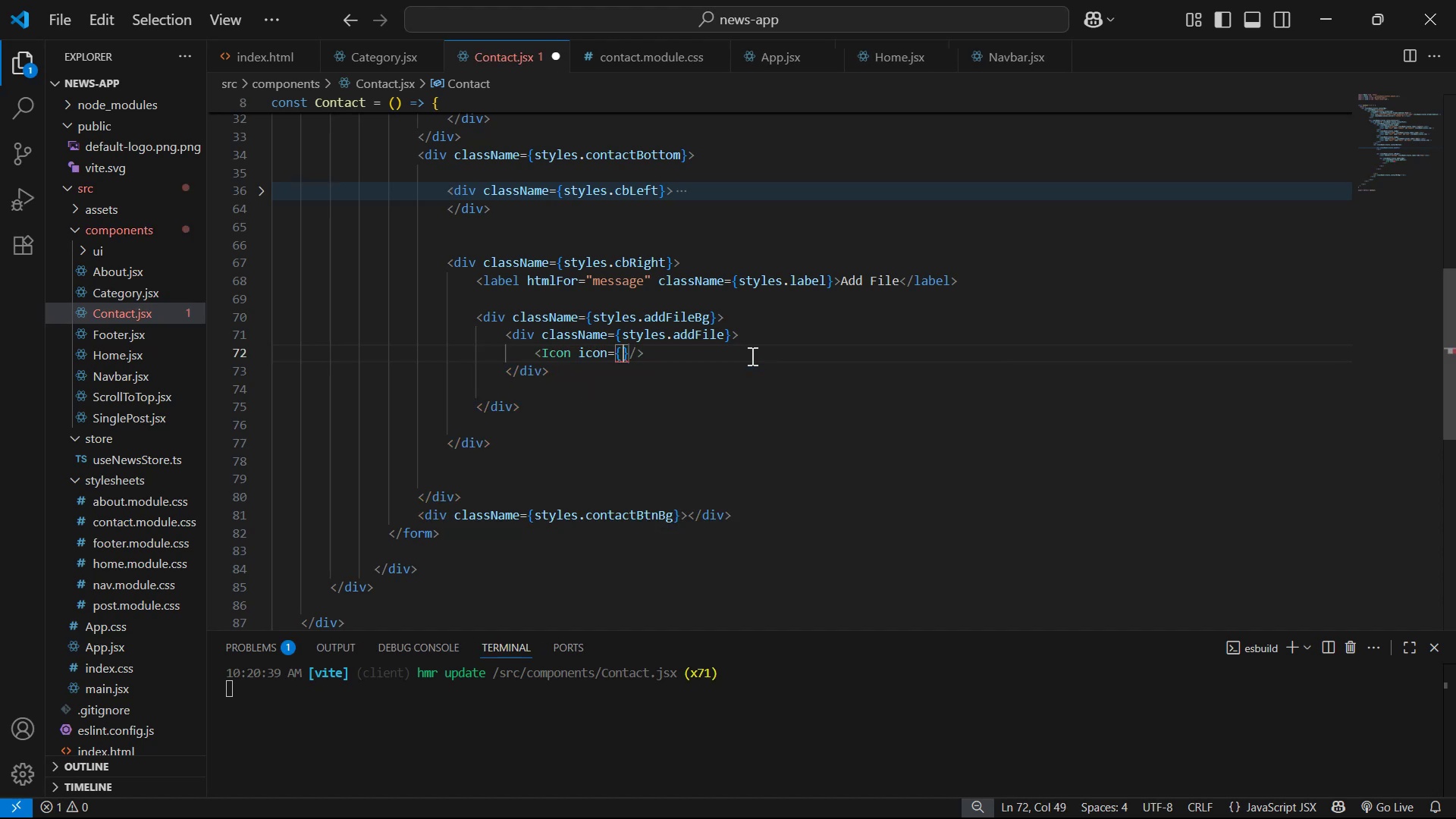 
key(ArrowRight)
 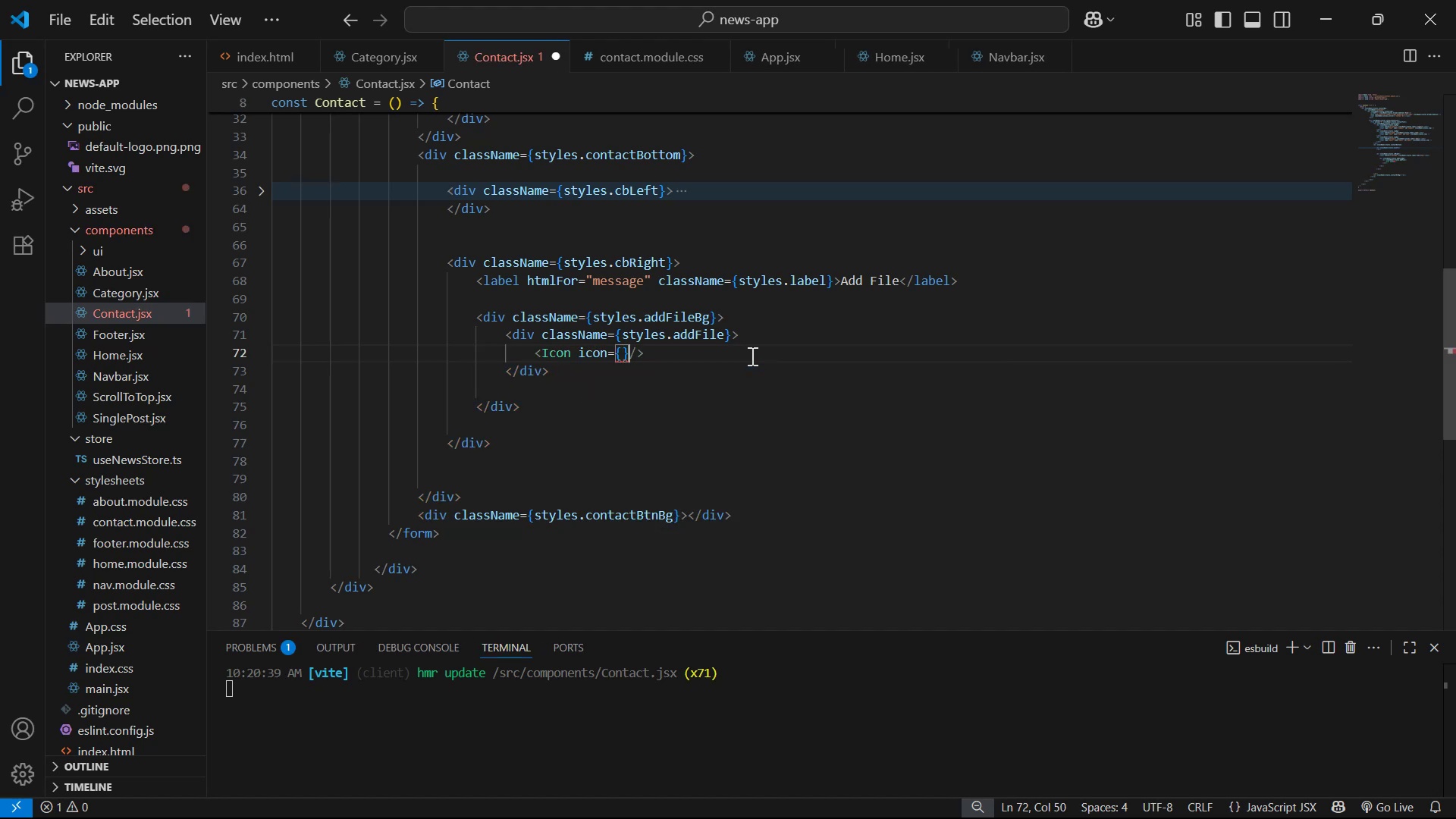 
key(Backspace)
 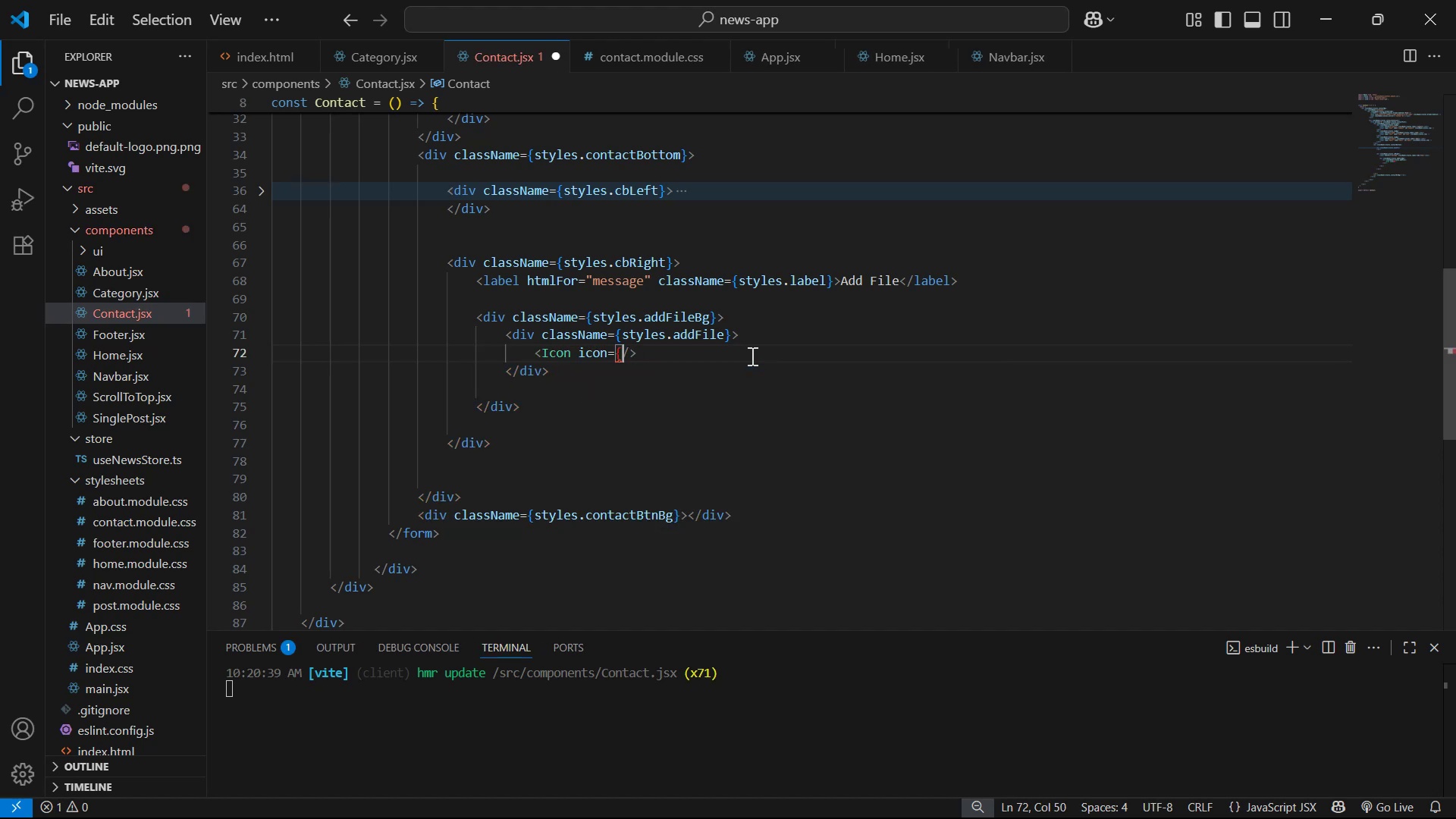 
key(Backspace)
 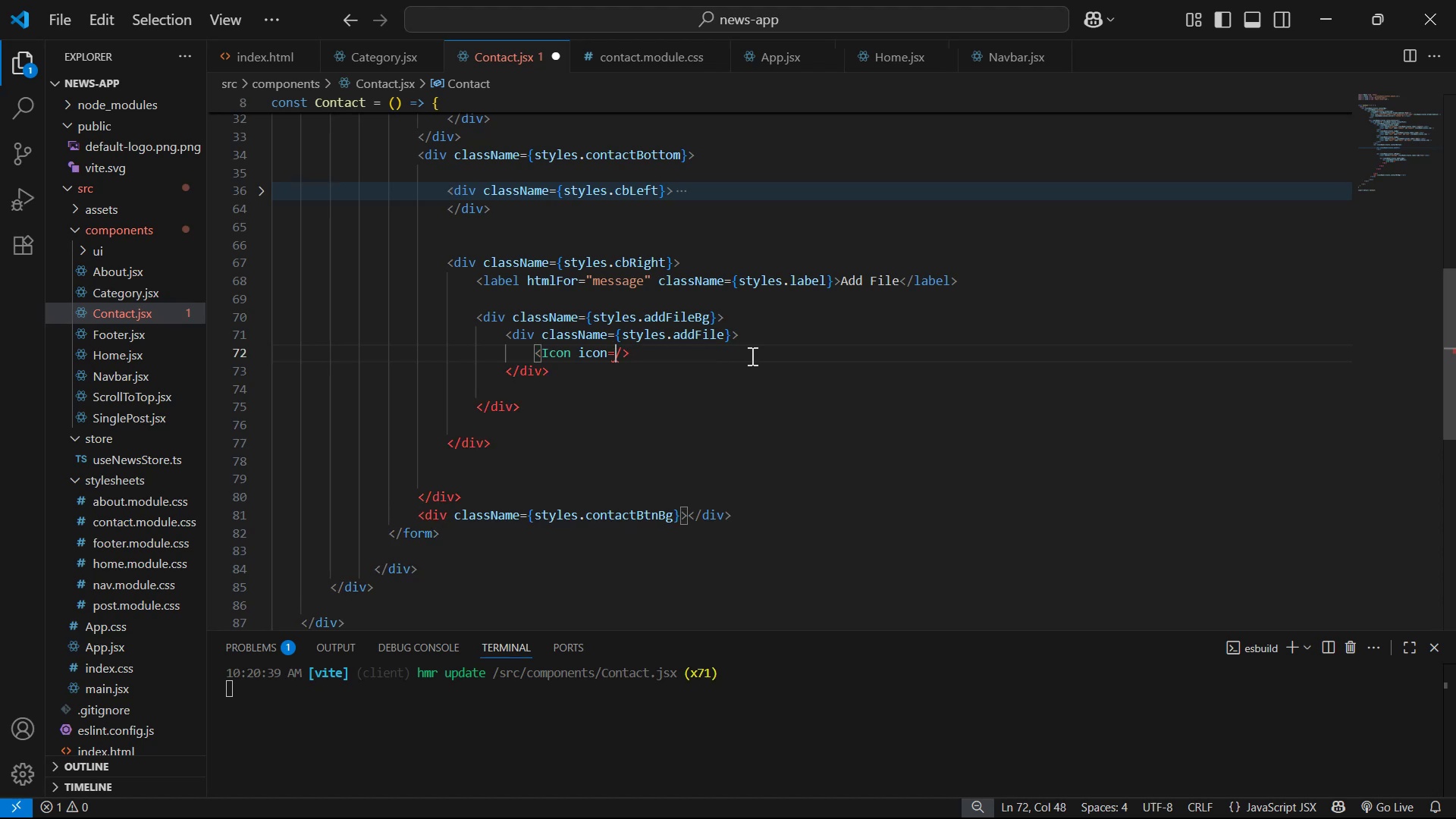 
key(Shift+ShiftLeft)
 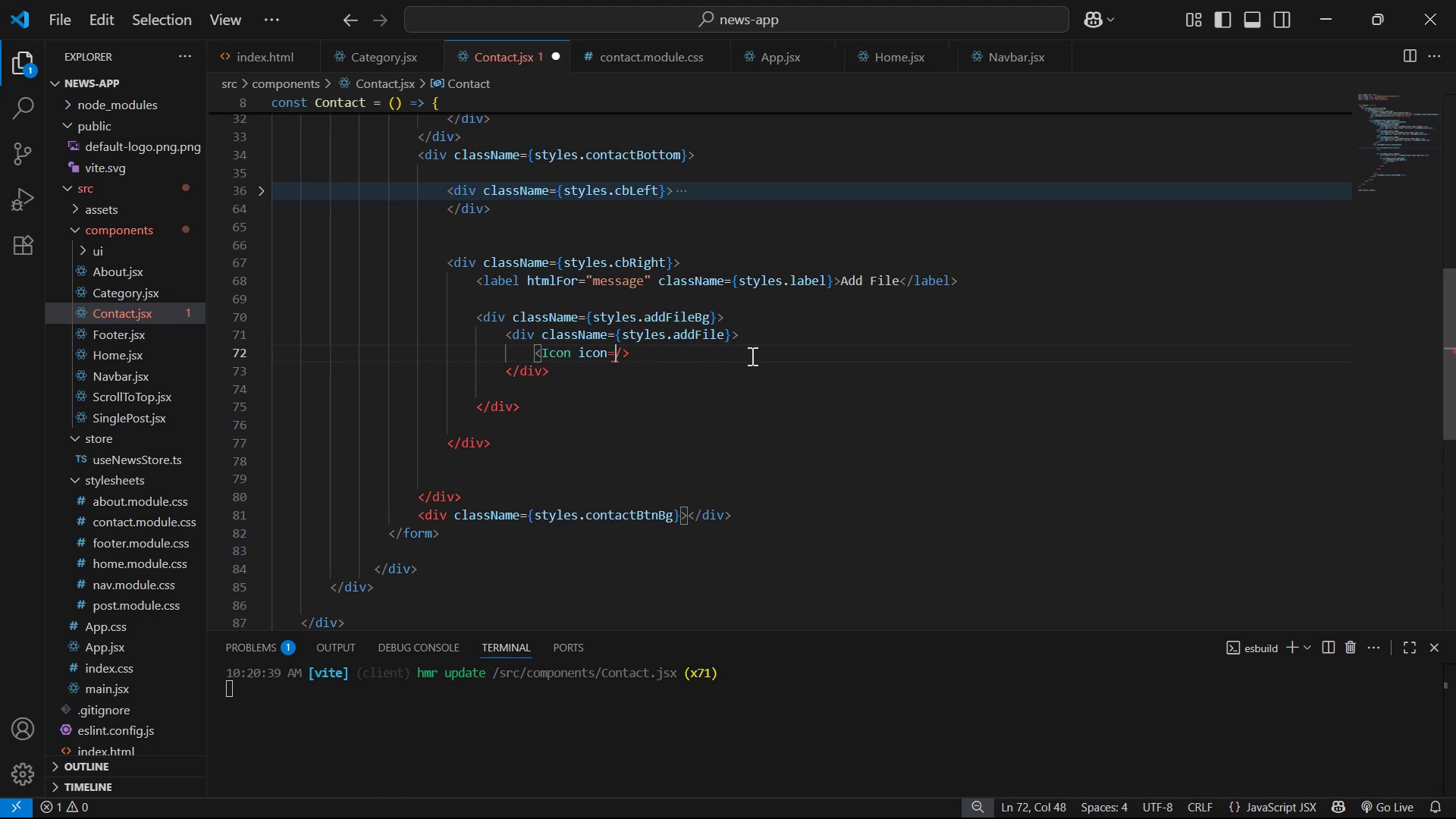 
key(Shift+Quote)
 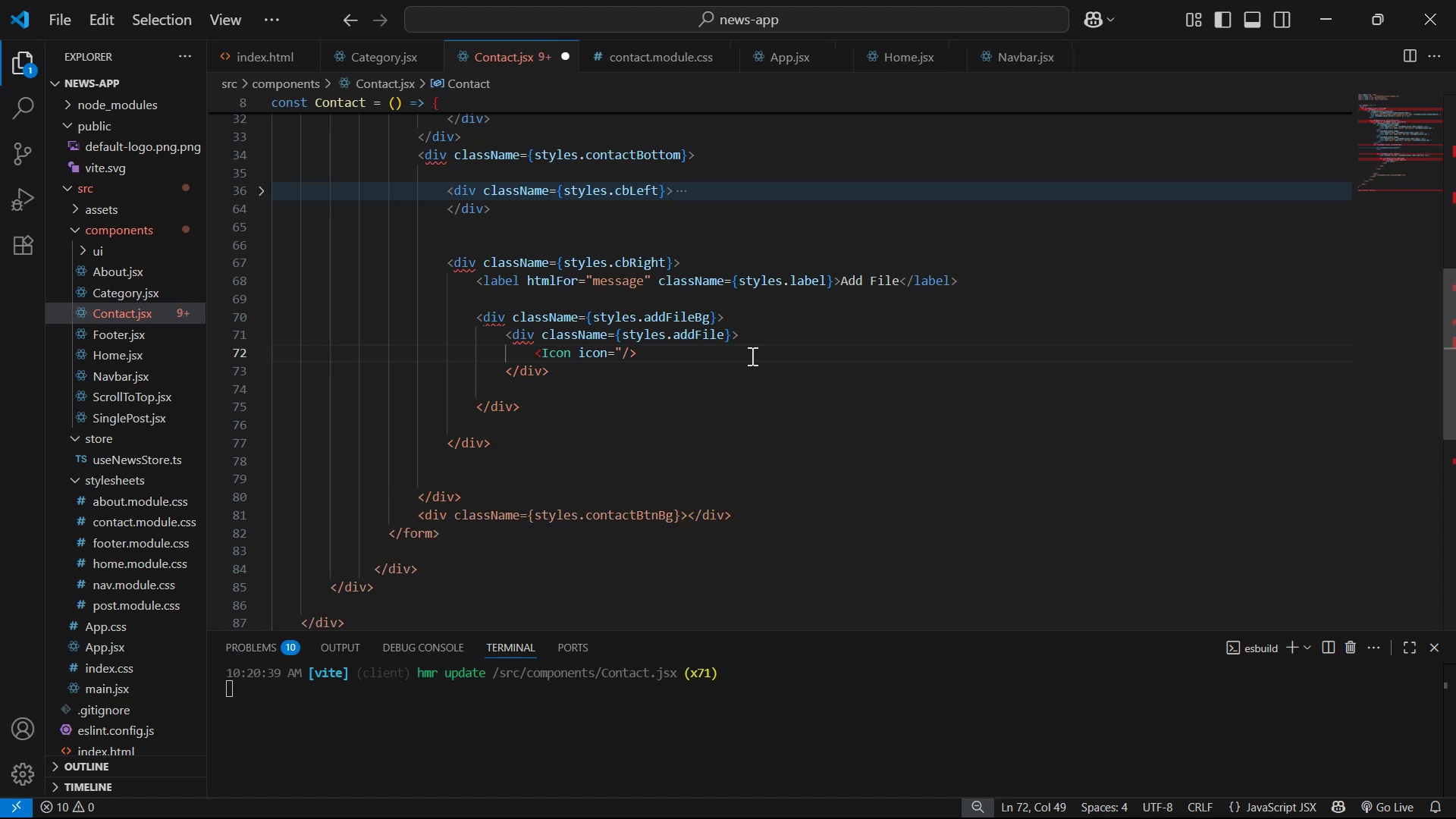 
key(Shift+Quote)
 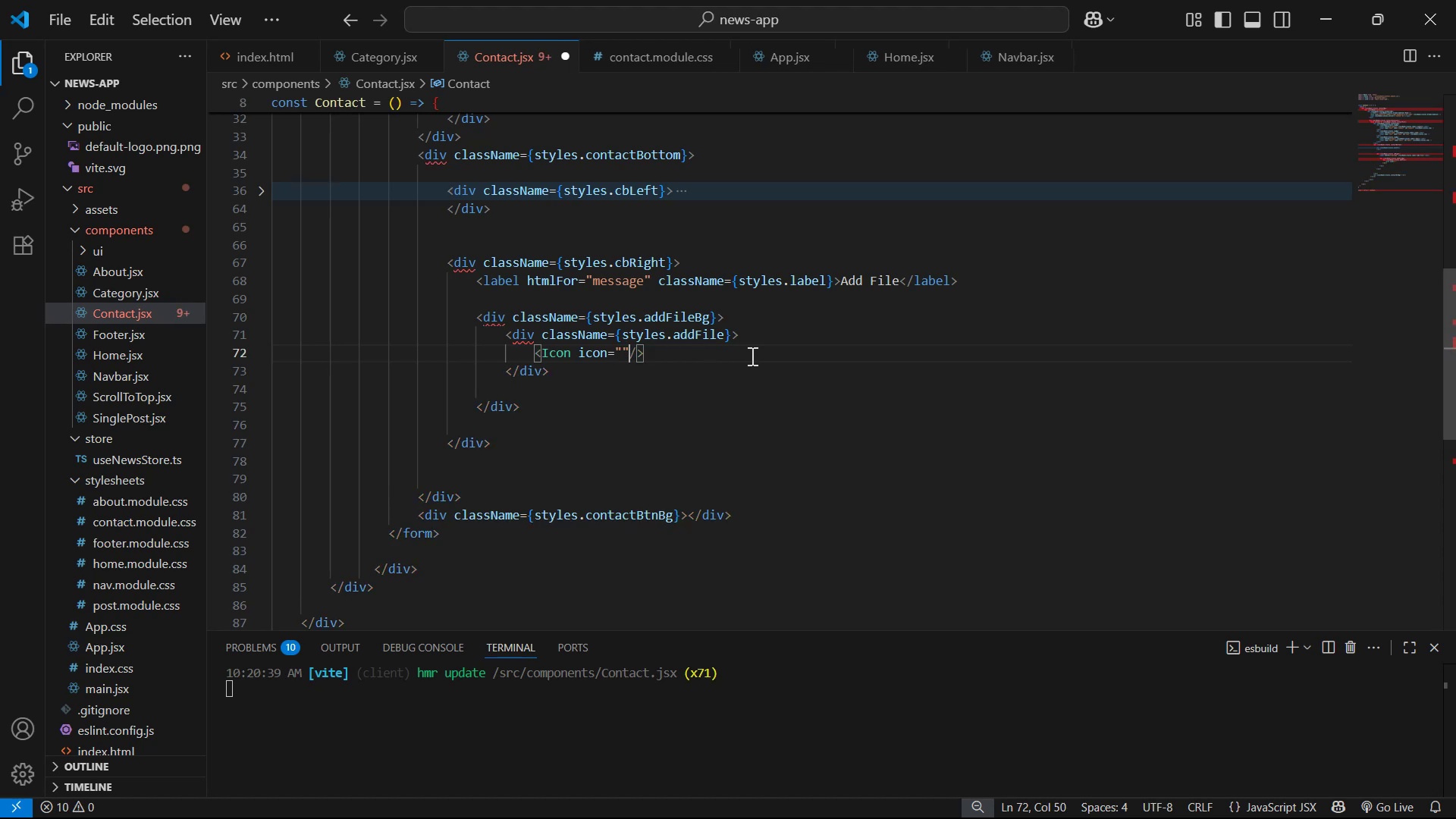 
key(Alt+Tab)
 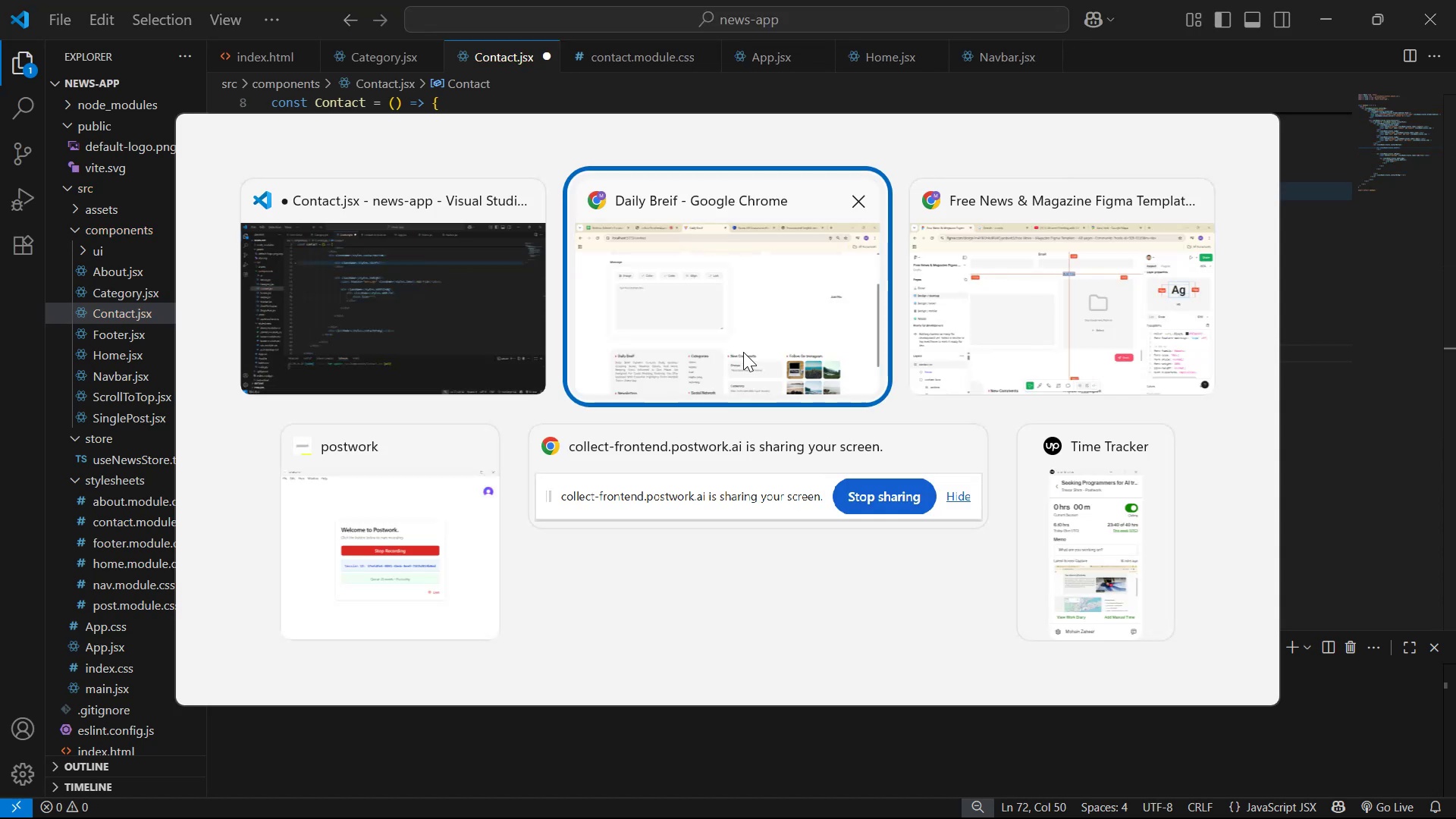 
key(Alt+Tab)
 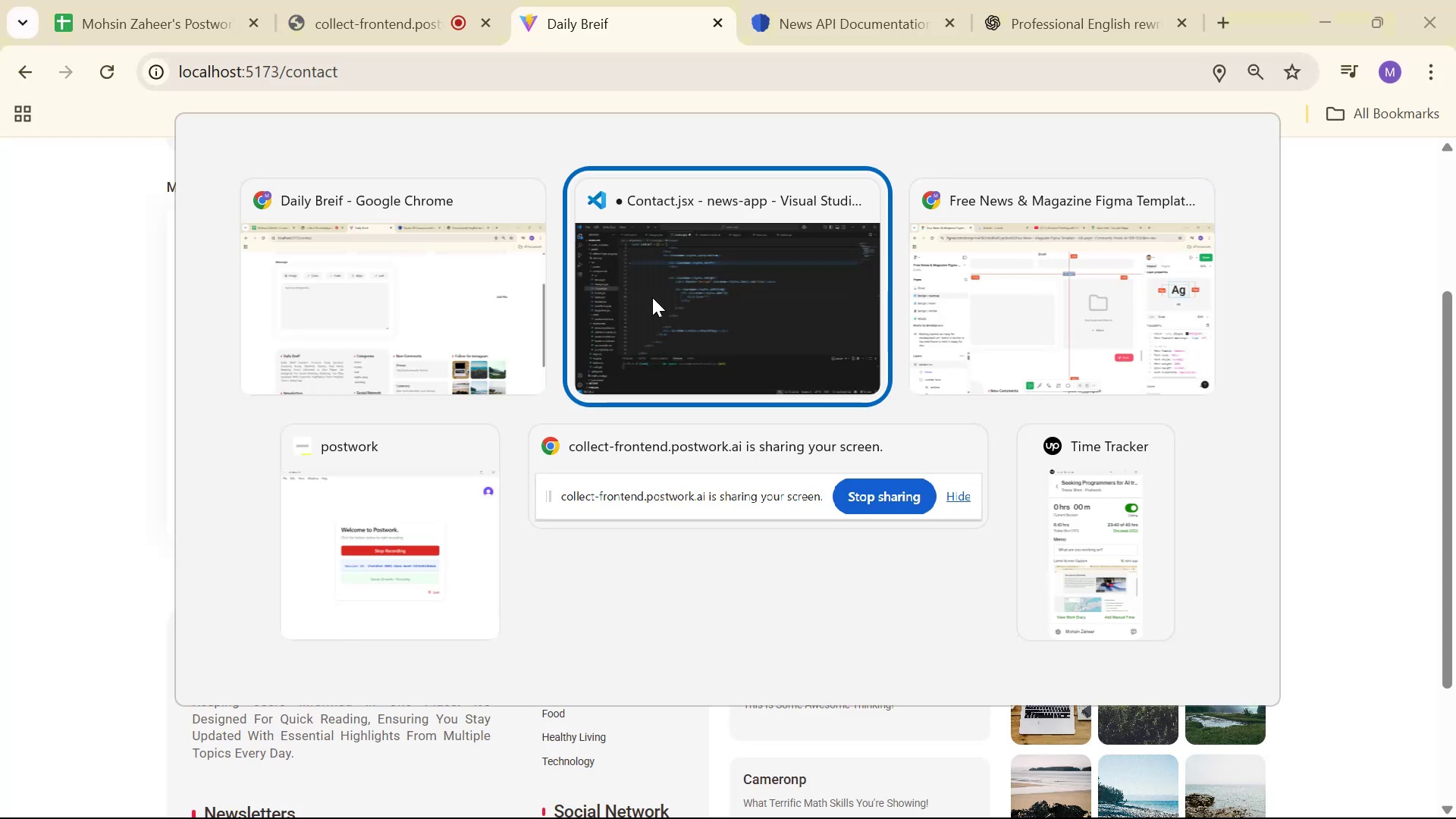 
key(Alt+Tab)
 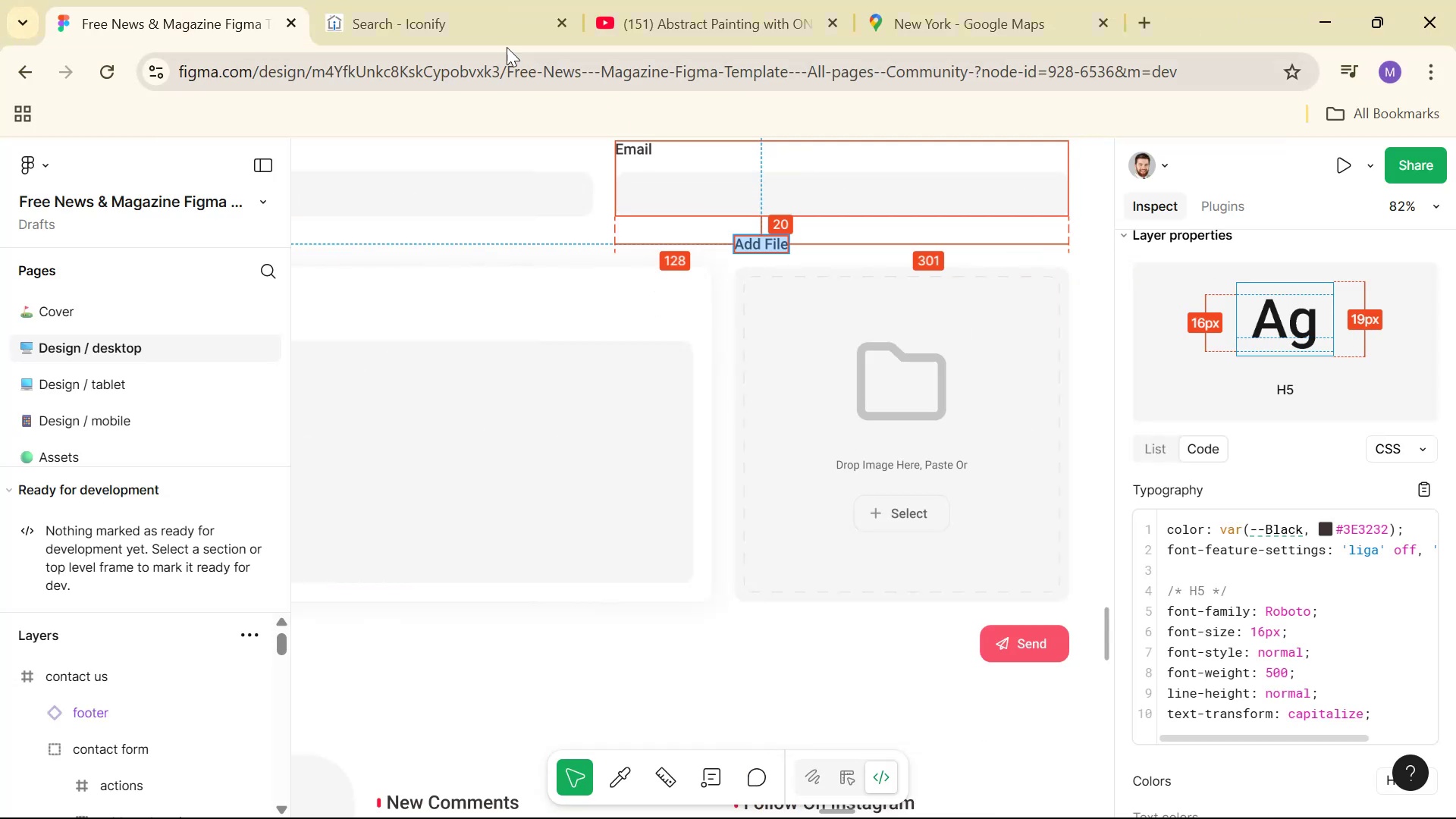 
left_click([470, 27])
 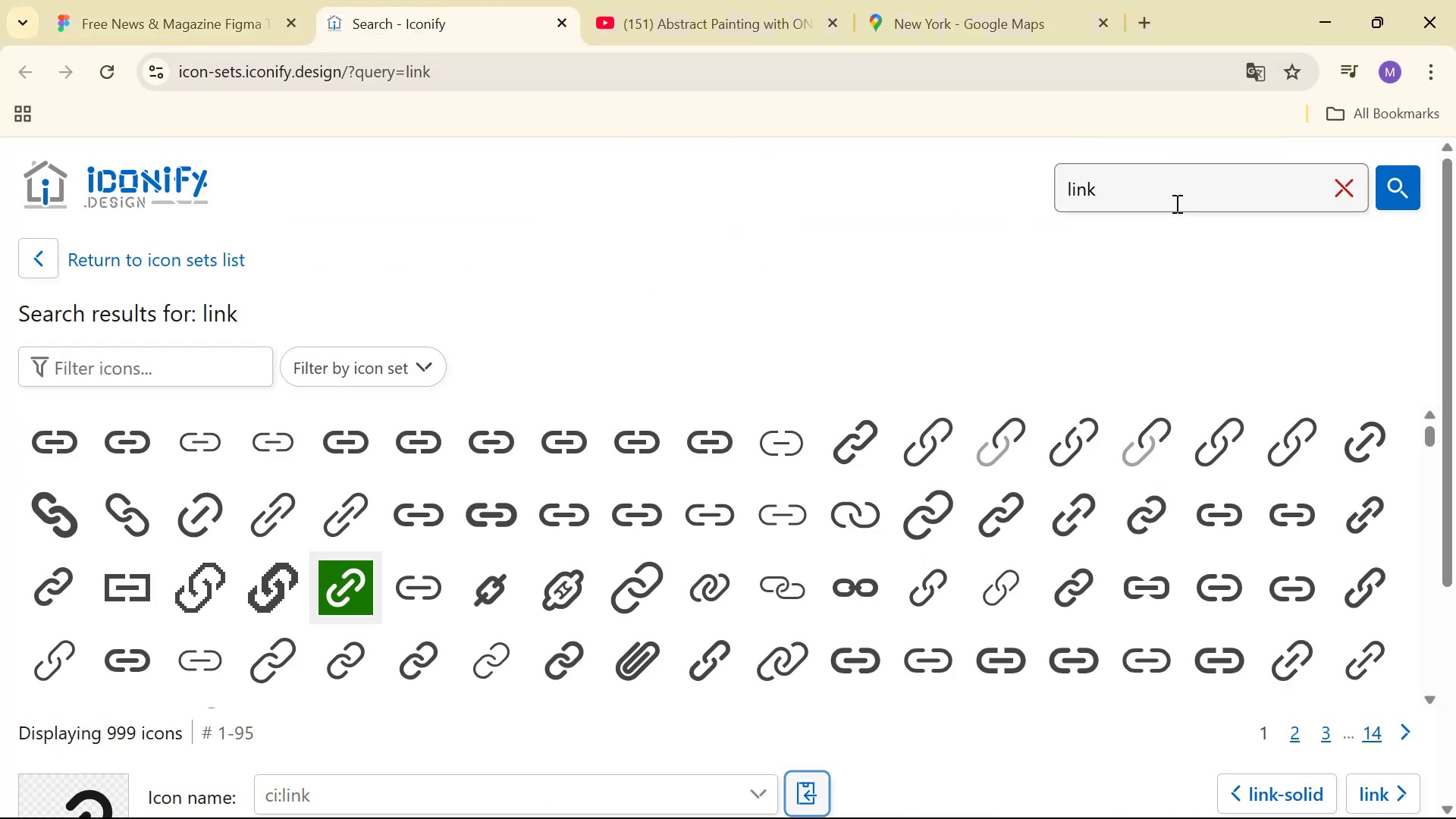 
double_click([1175, 203])
 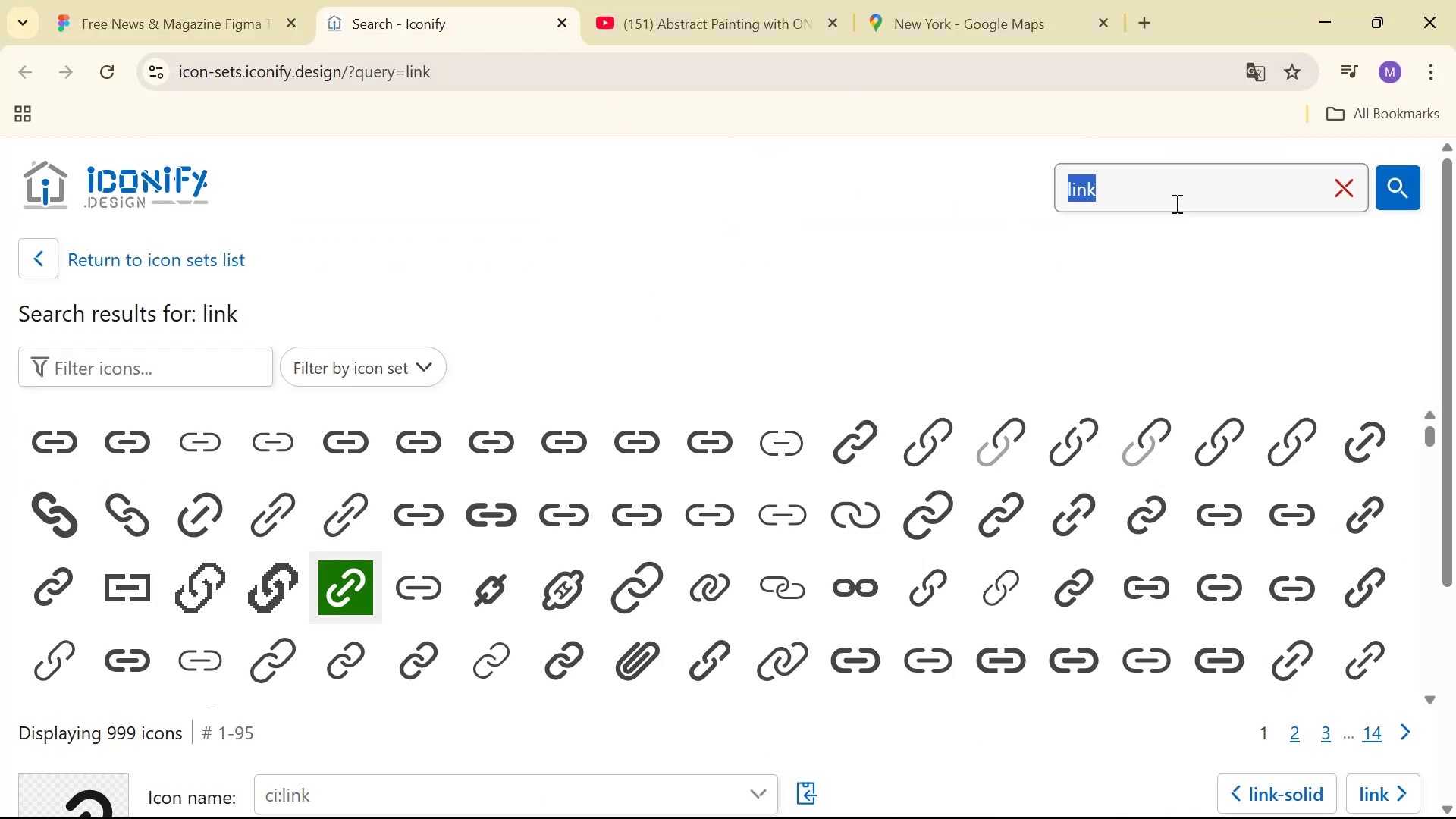 
type(folder)
 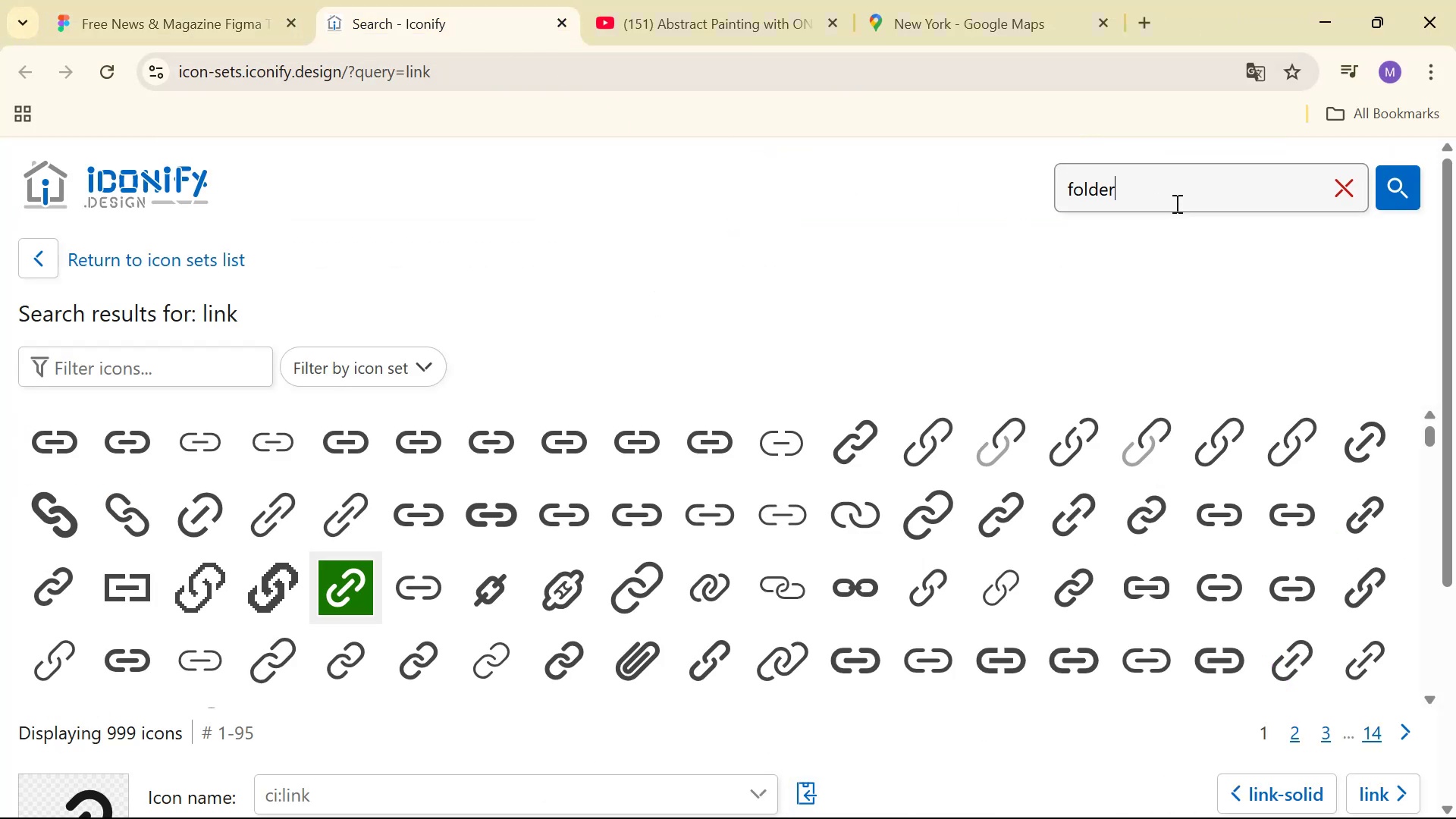 
key(Enter)
 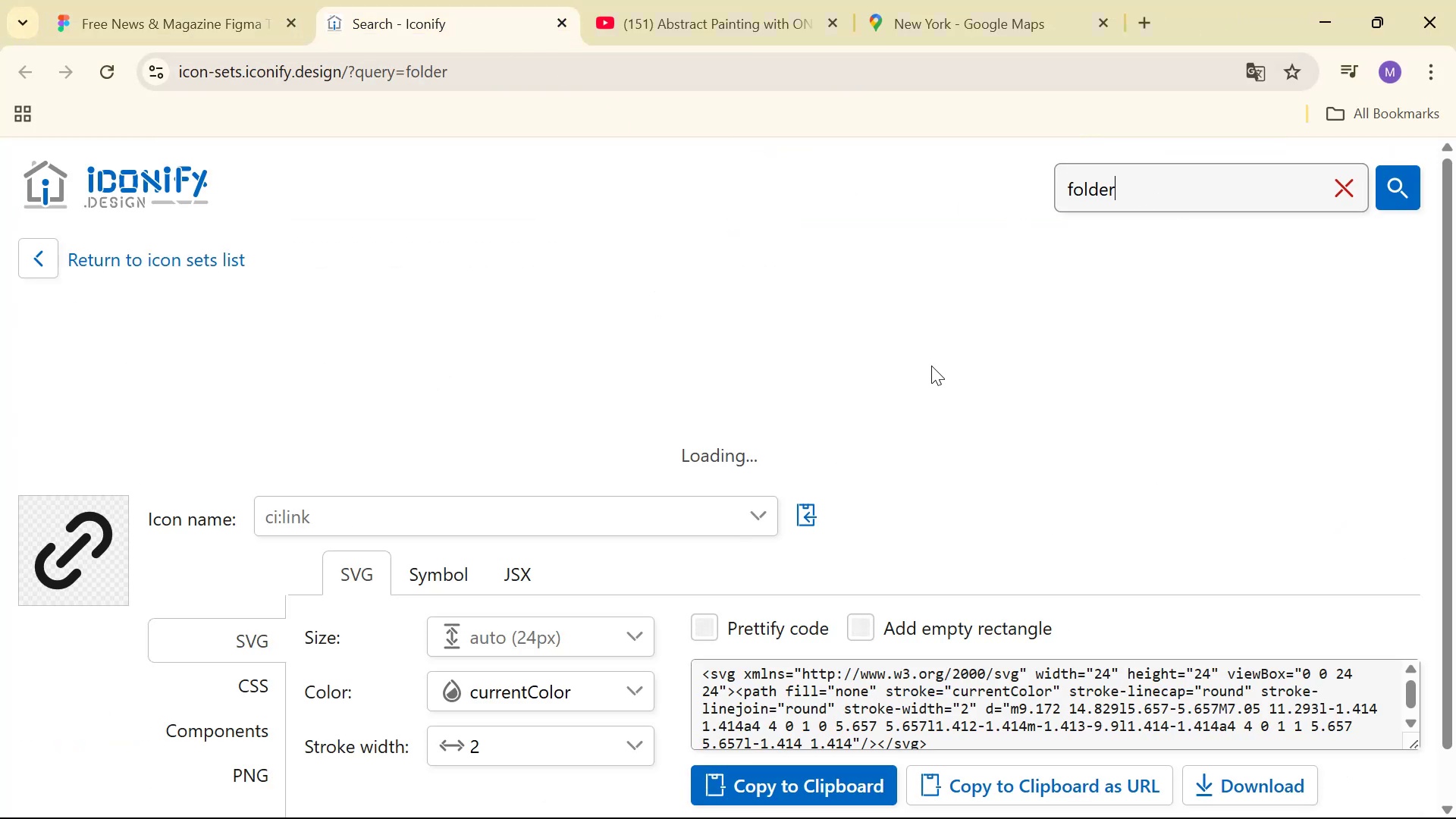 
scroll: coordinate [1009, 384], scroll_direction: down, amount: 1.0
 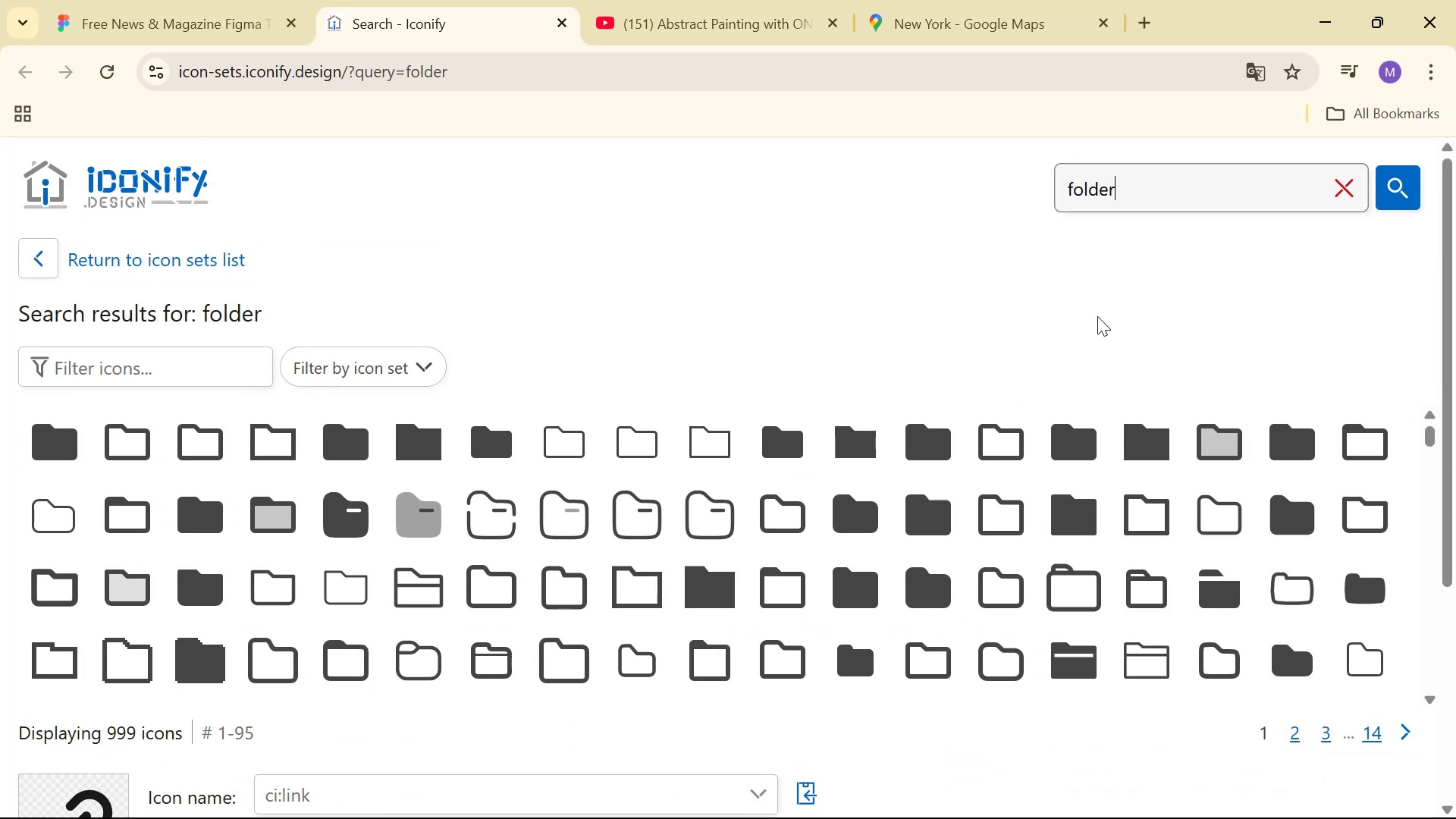 
wait(5.27)
 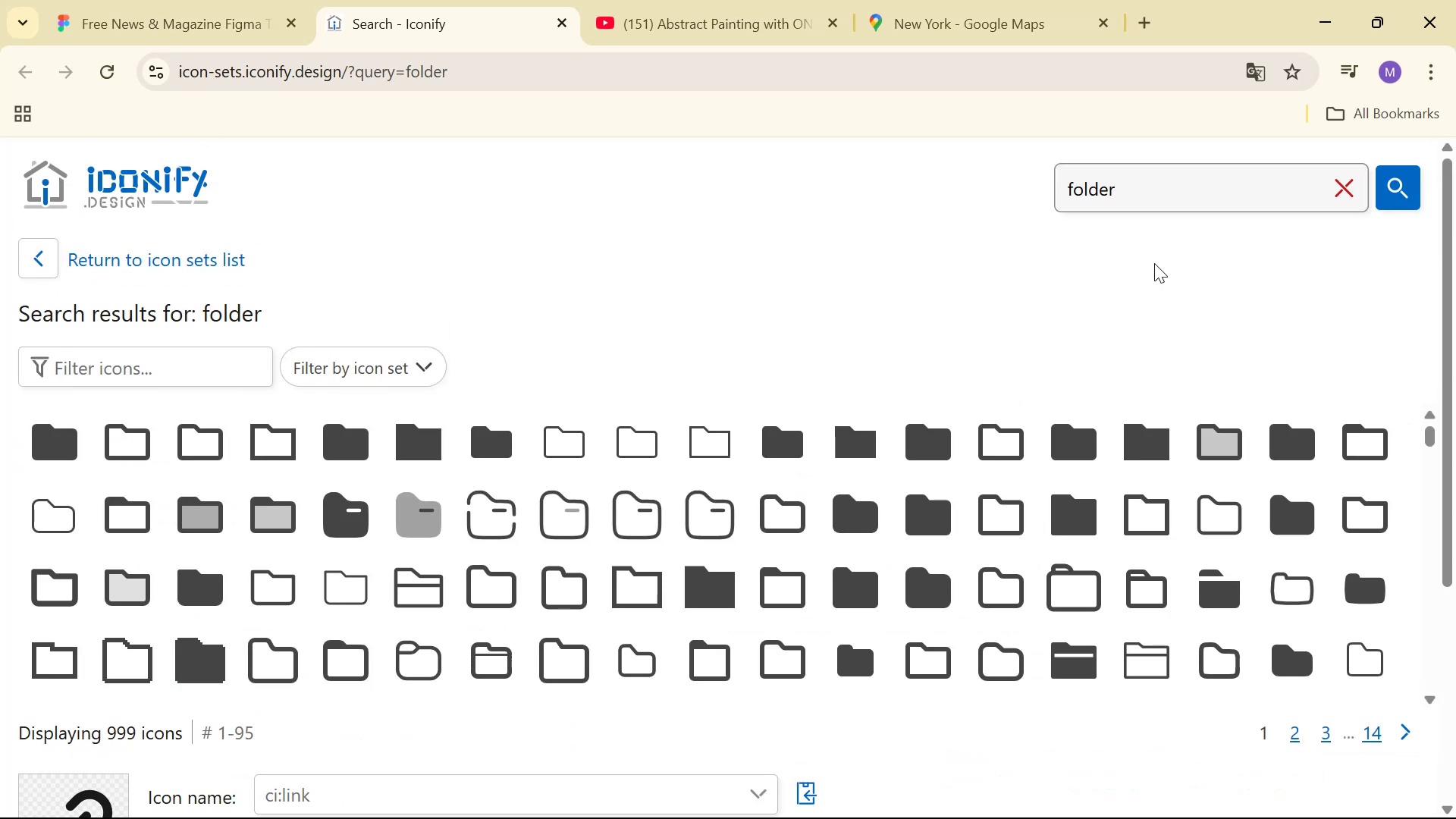 
scroll: coordinate [526, 497], scroll_direction: down, amount: 1.0
 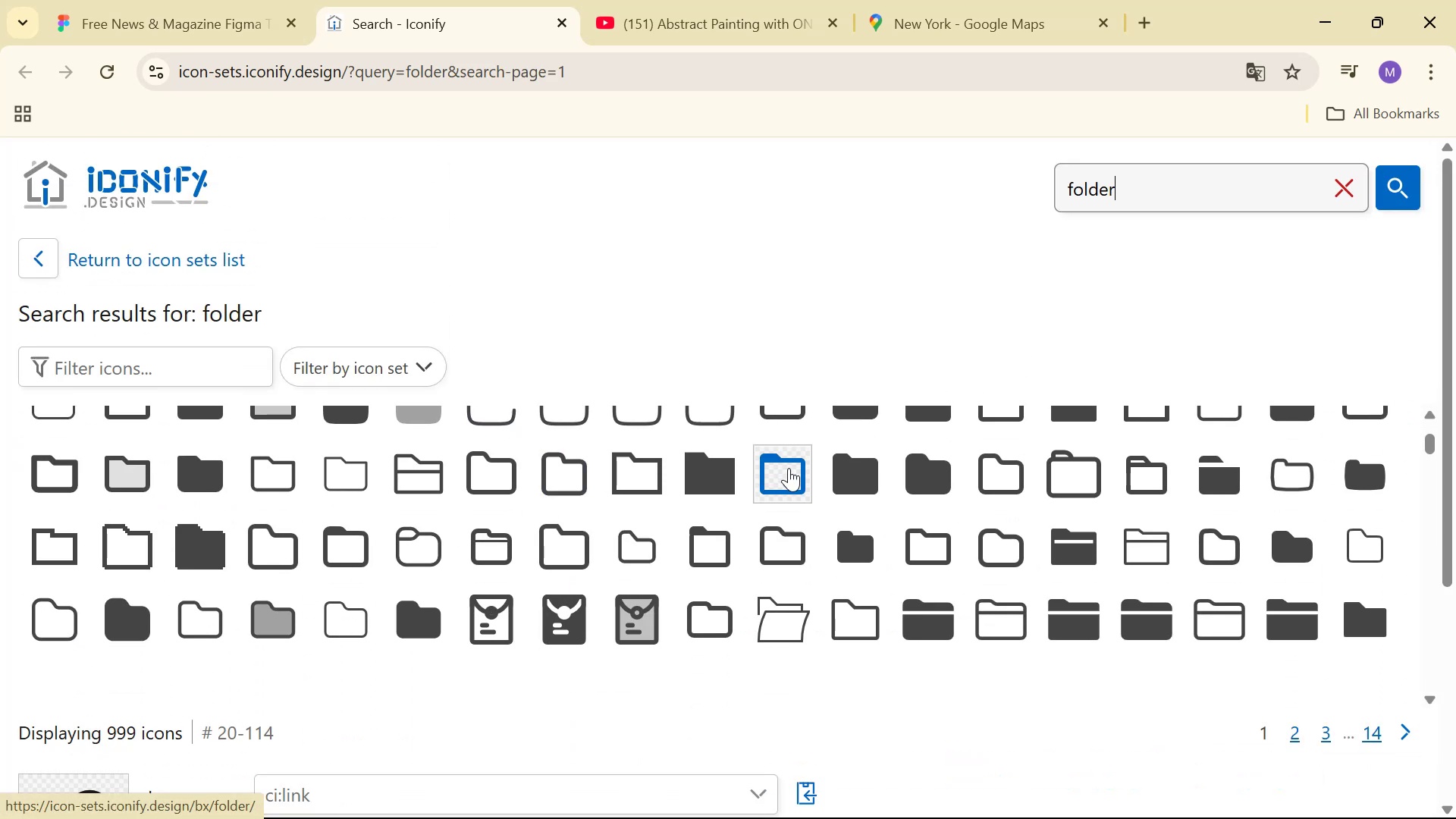 
mouse_move([896, 462])
 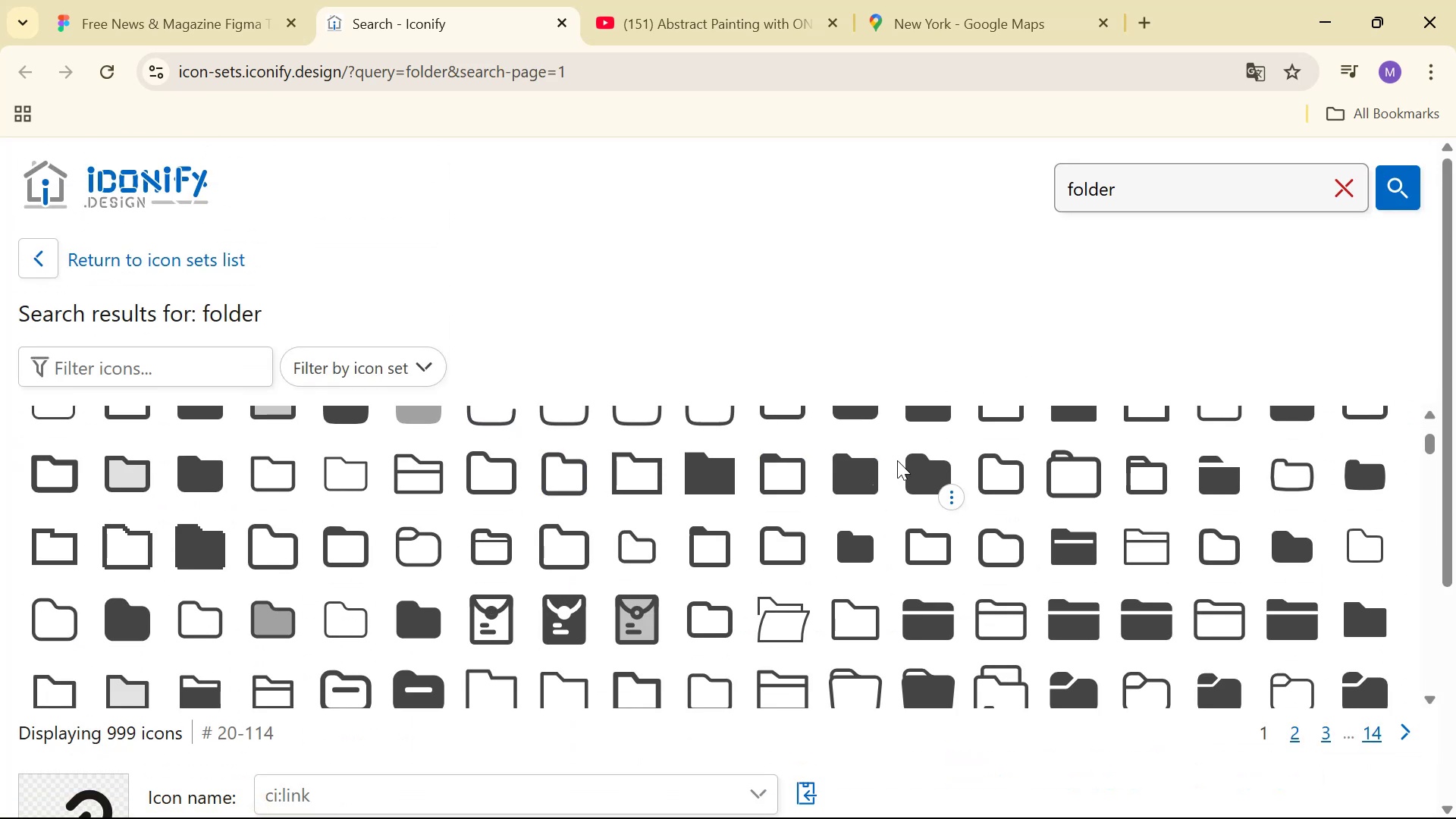 
scroll: coordinate [1192, 495], scroll_direction: up, amount: 2.0
 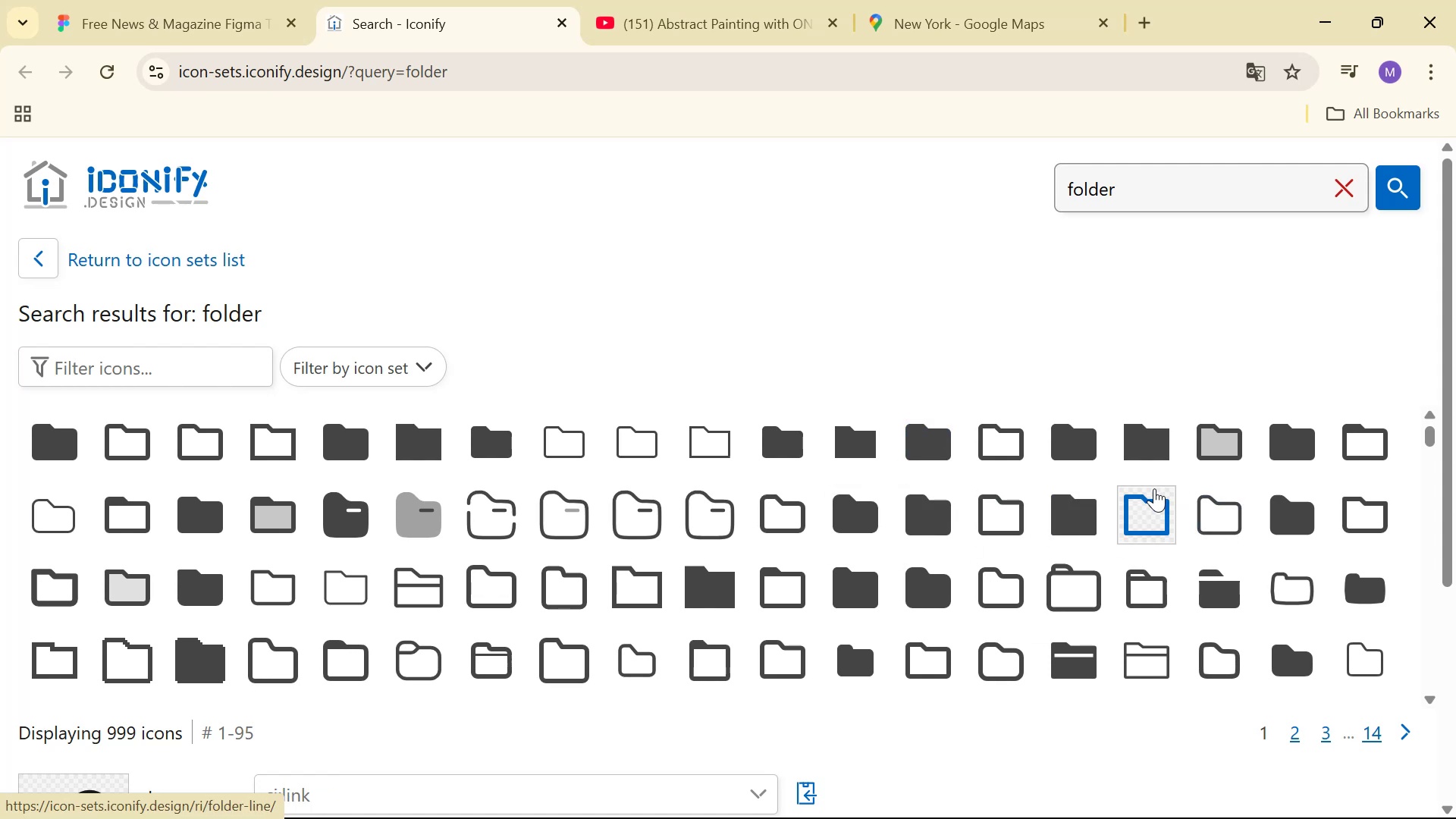 
scroll: coordinate [1172, 473], scroll_direction: down, amount: 3.0
 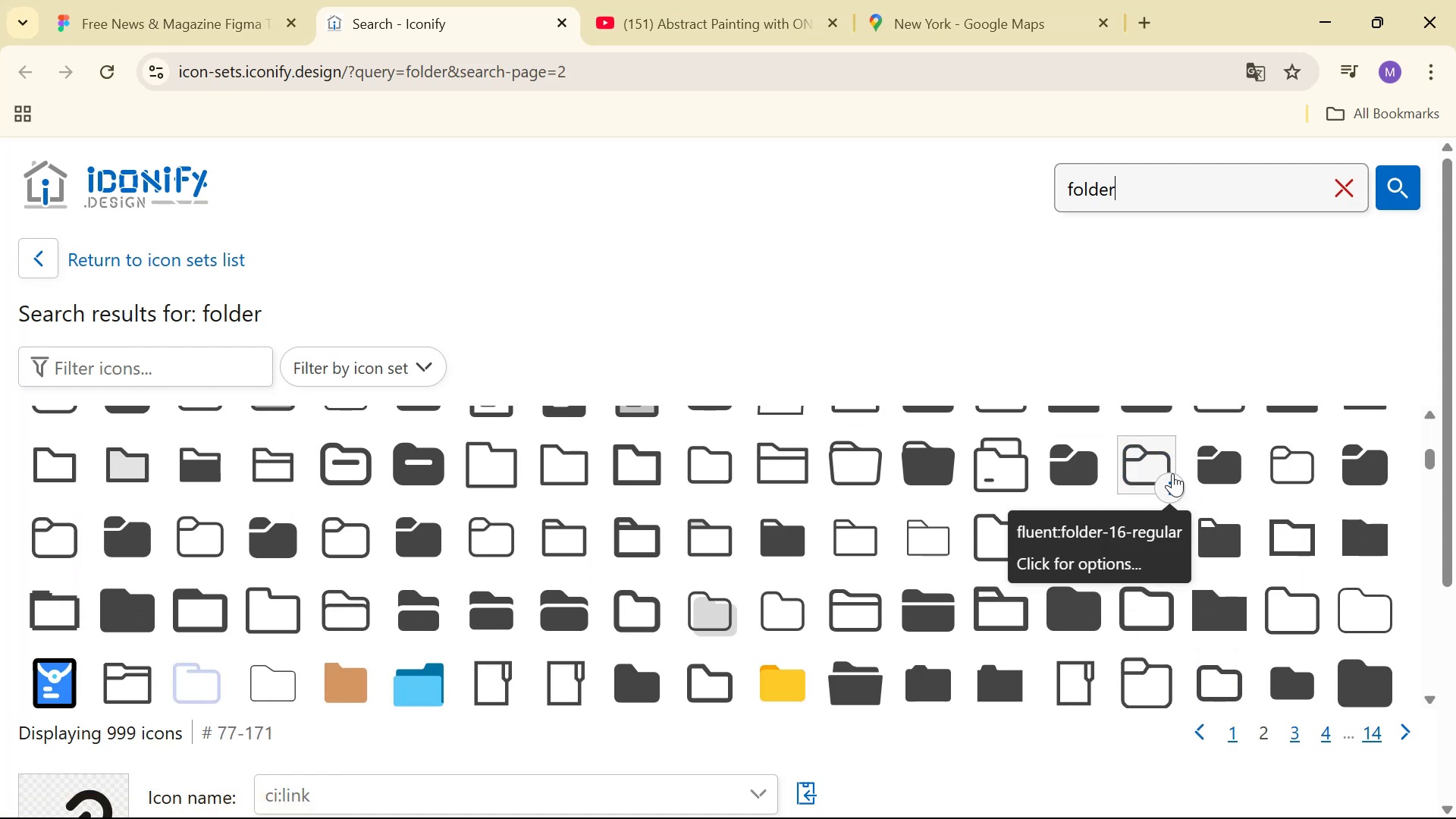 
scroll: coordinate [1188, 500], scroll_direction: up, amount: 4.0
 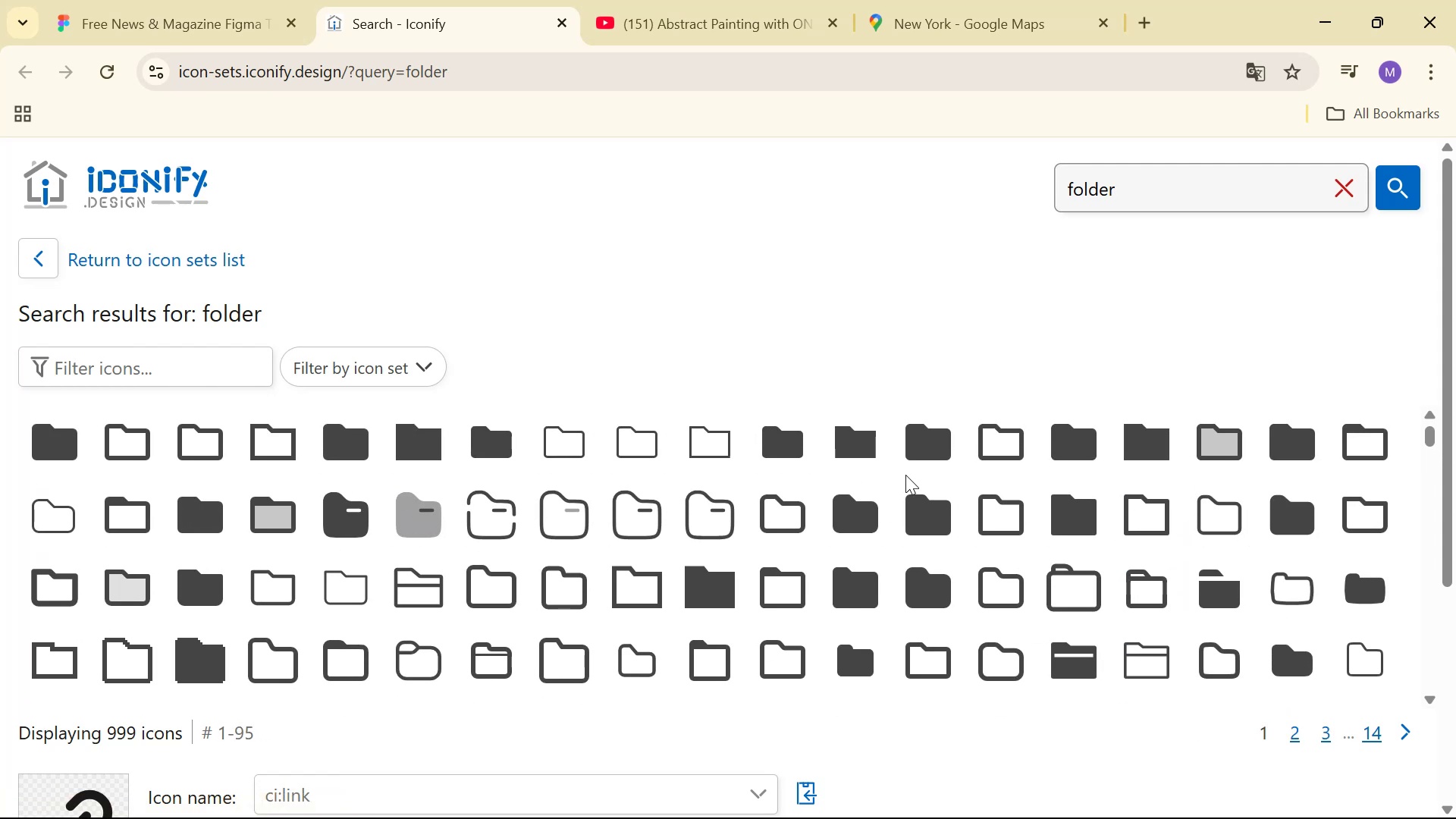 
scroll: coordinate [1099, 471], scroll_direction: down, amount: 2.0
 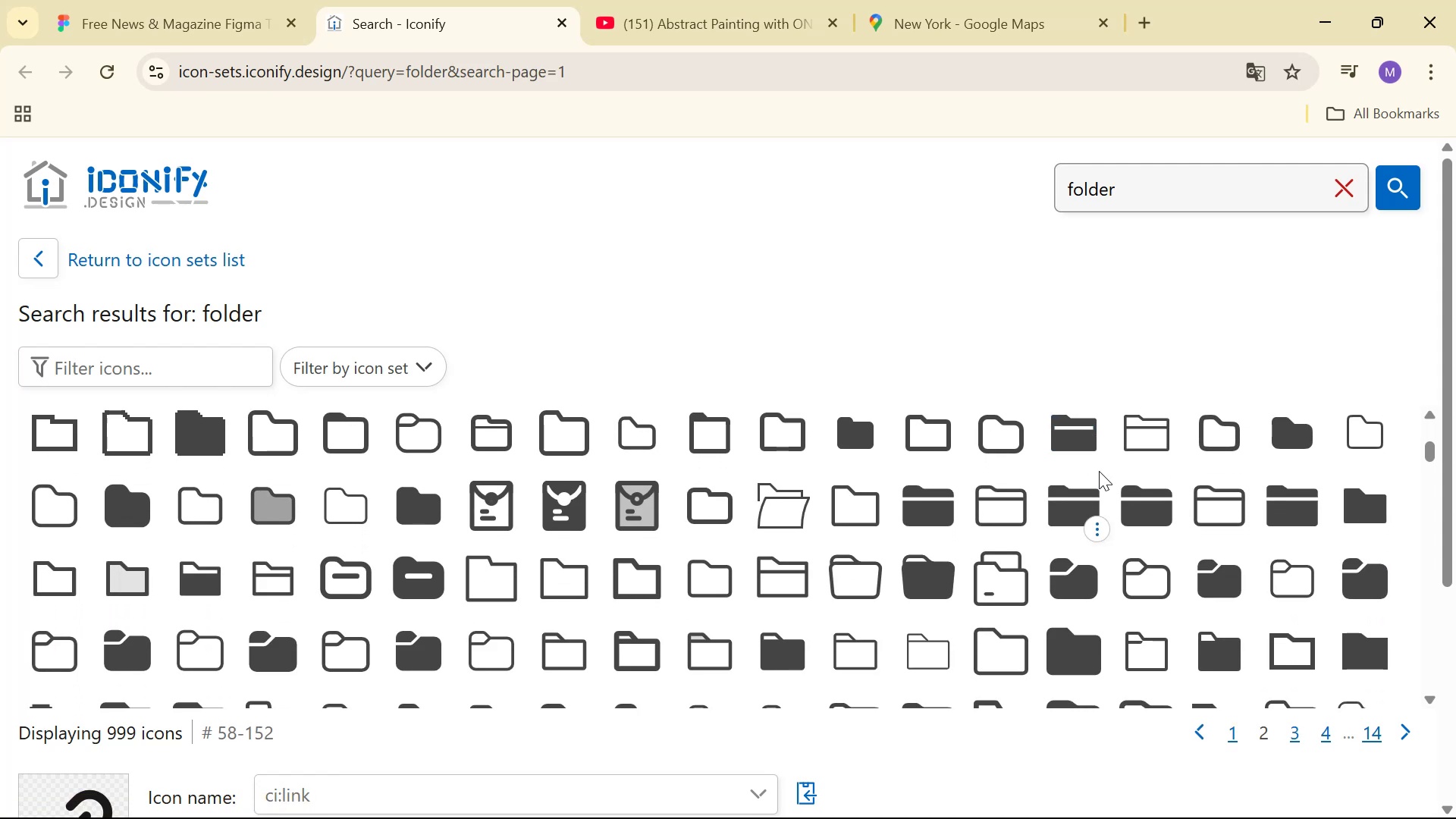 
scroll: coordinate [1099, 471], scroll_direction: up, amount: 1.0
 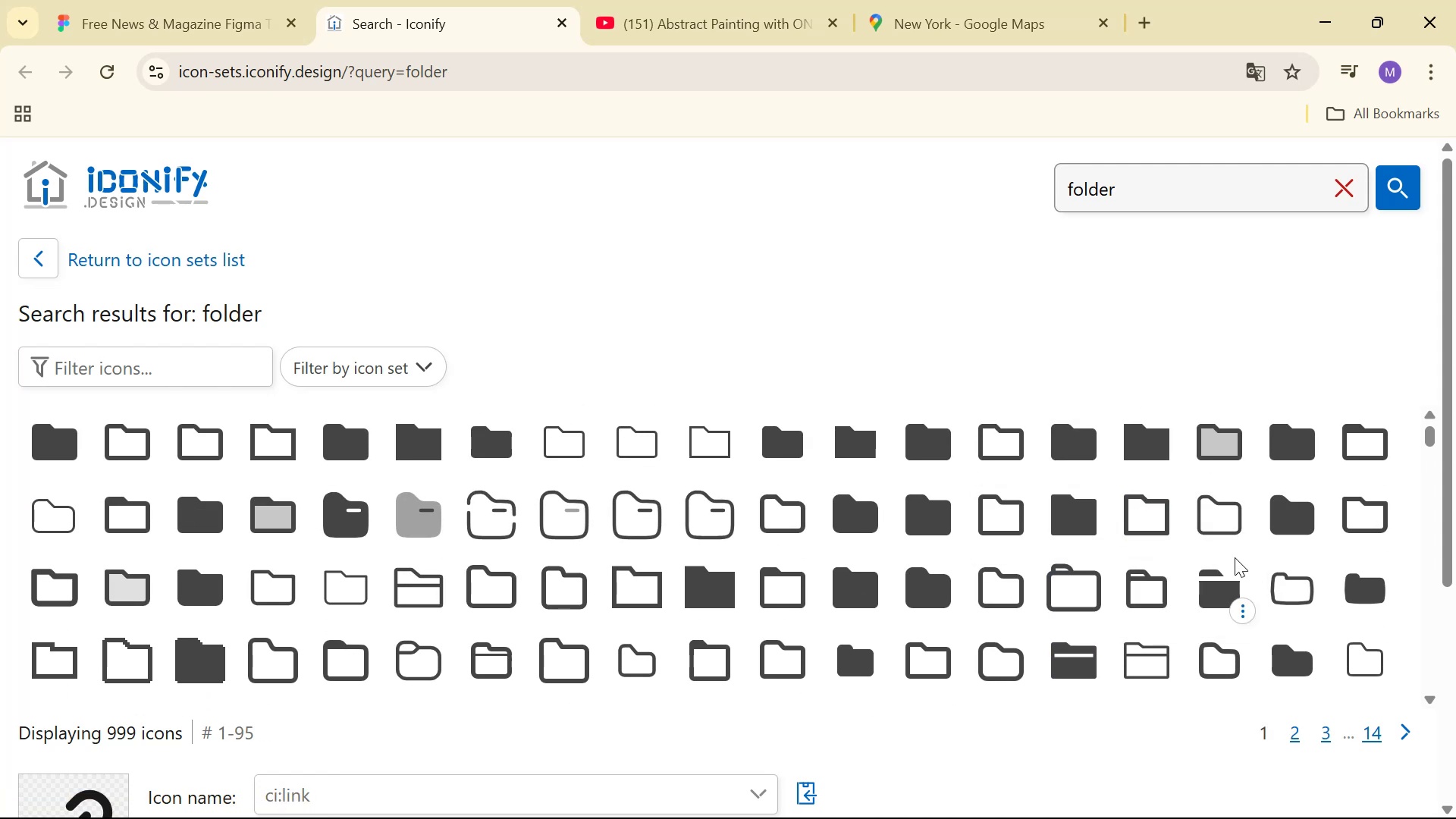 
scroll: coordinate [718, 564], scroll_direction: down, amount: 3.0
 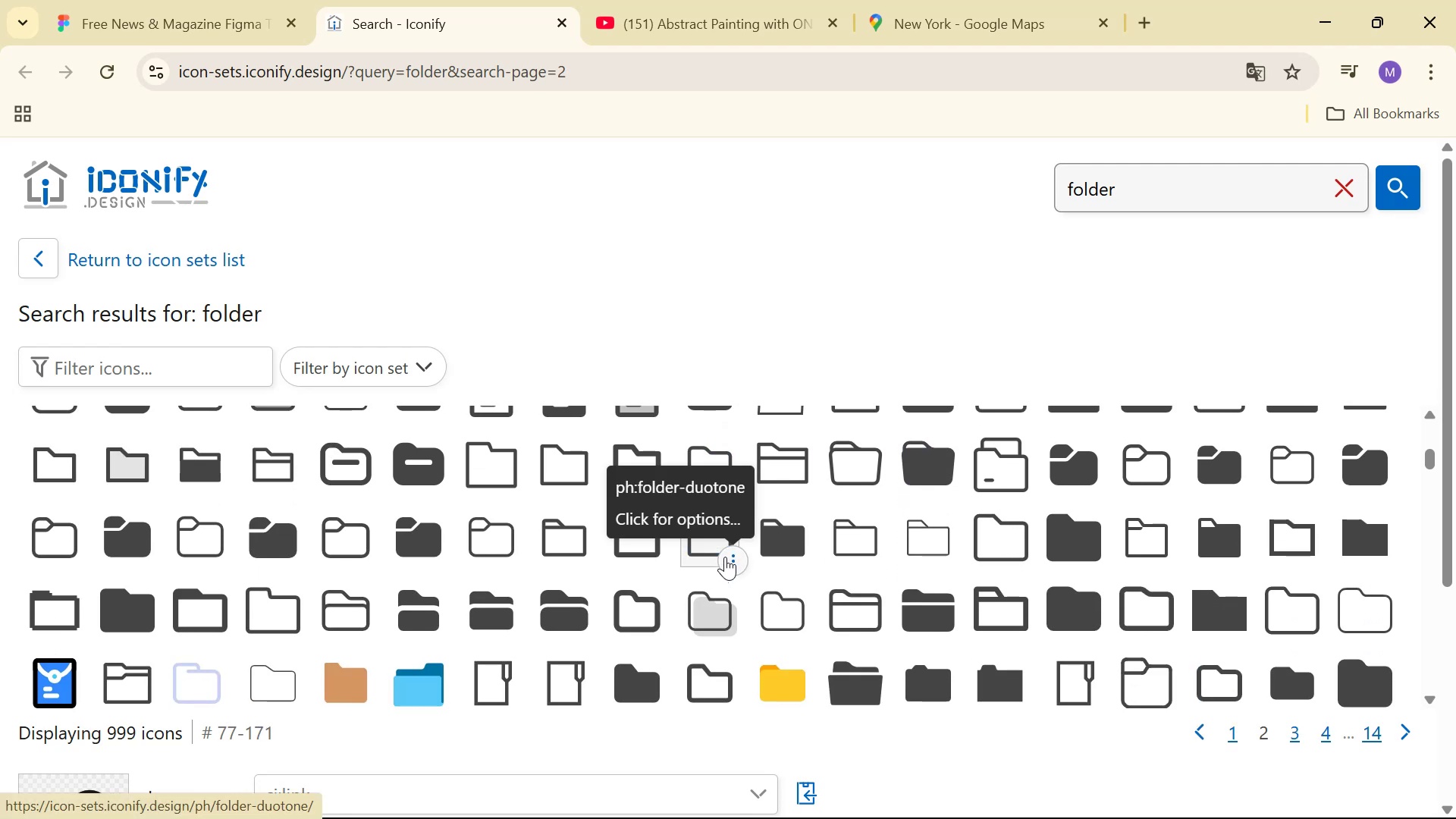 
mouse_move([746, 537])
 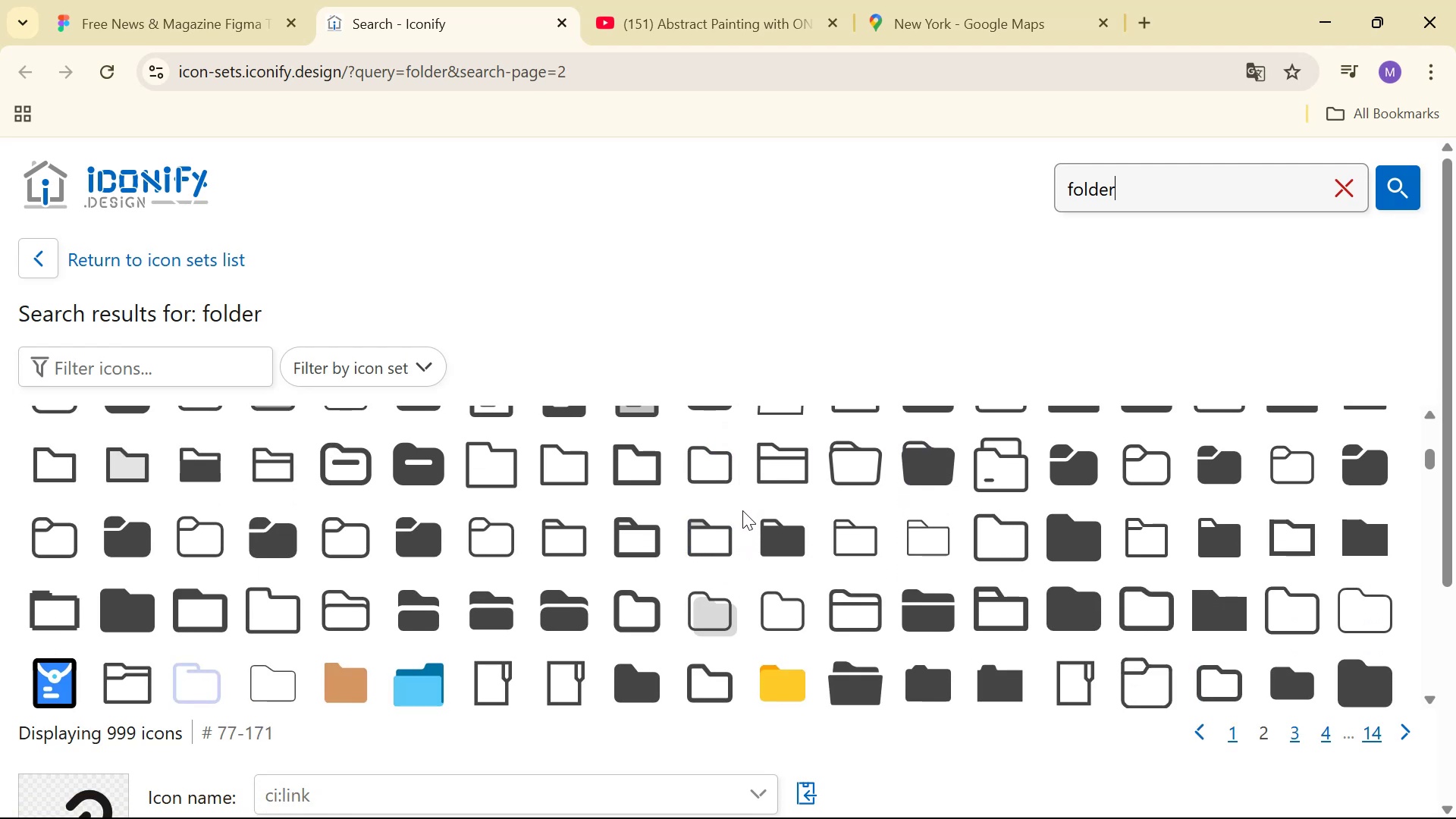 
scroll: coordinate [706, 464], scroll_direction: up, amount: 3.0
 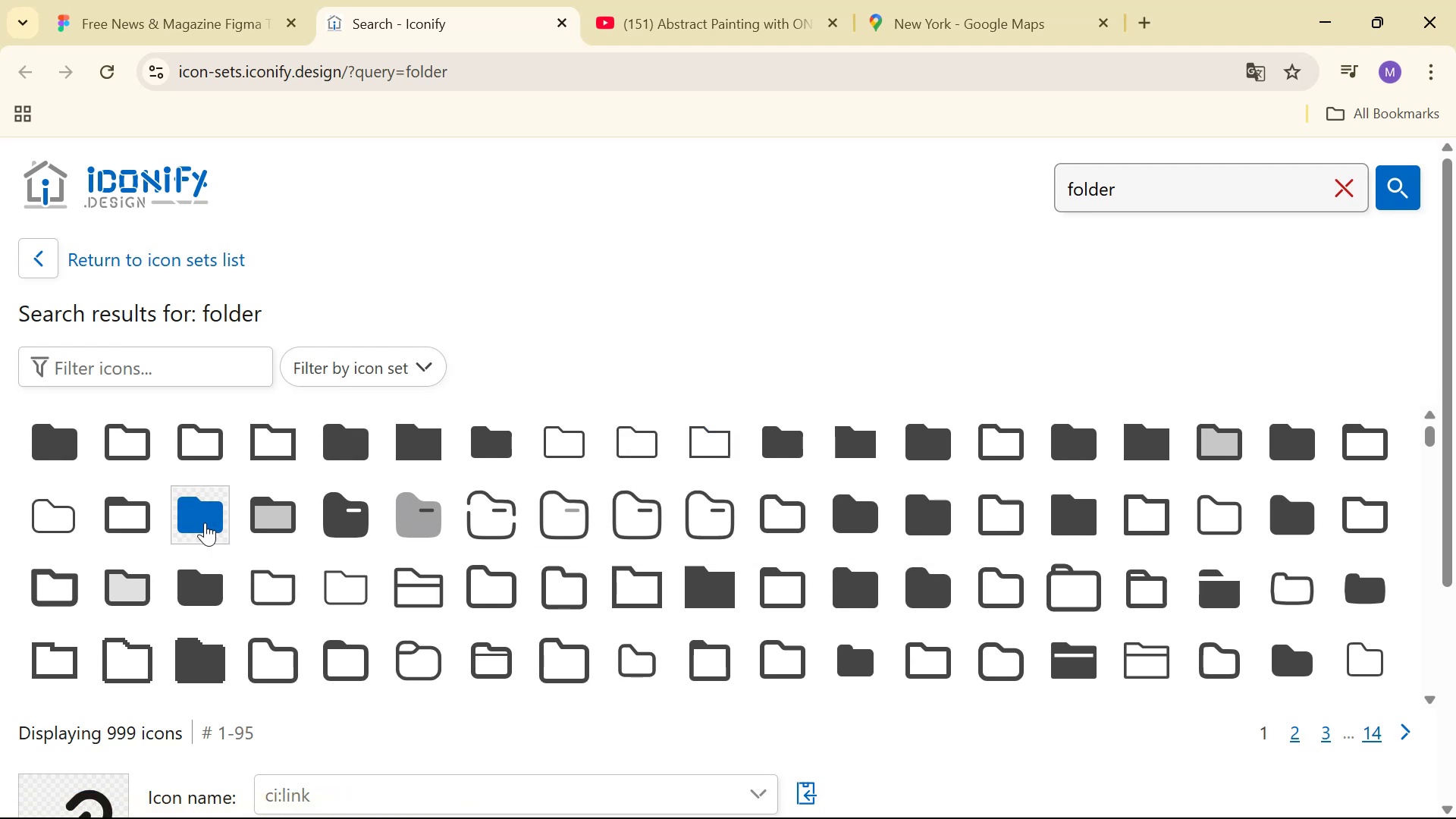 
double_click([115, 508])
 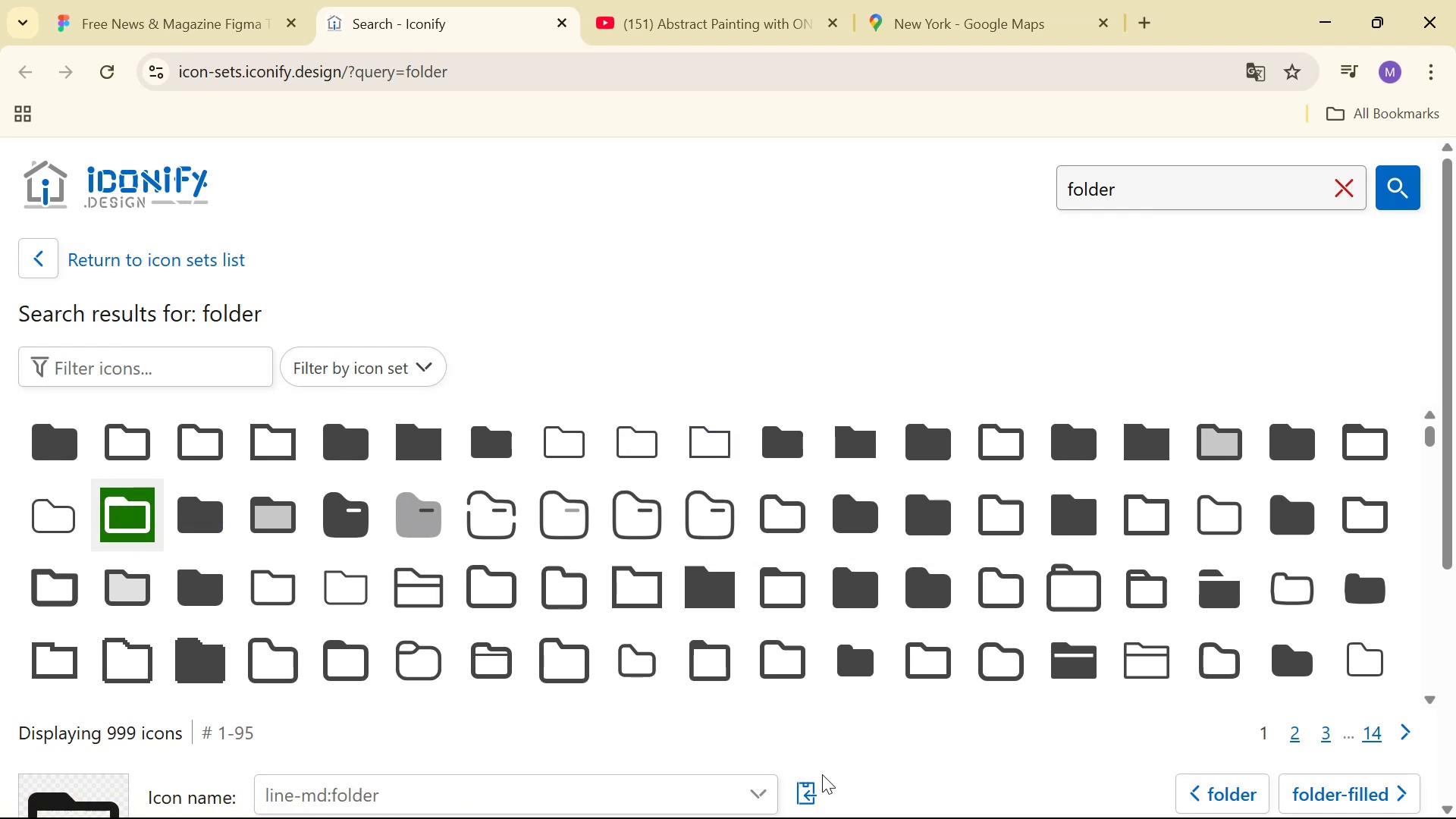 
left_click([809, 779])
 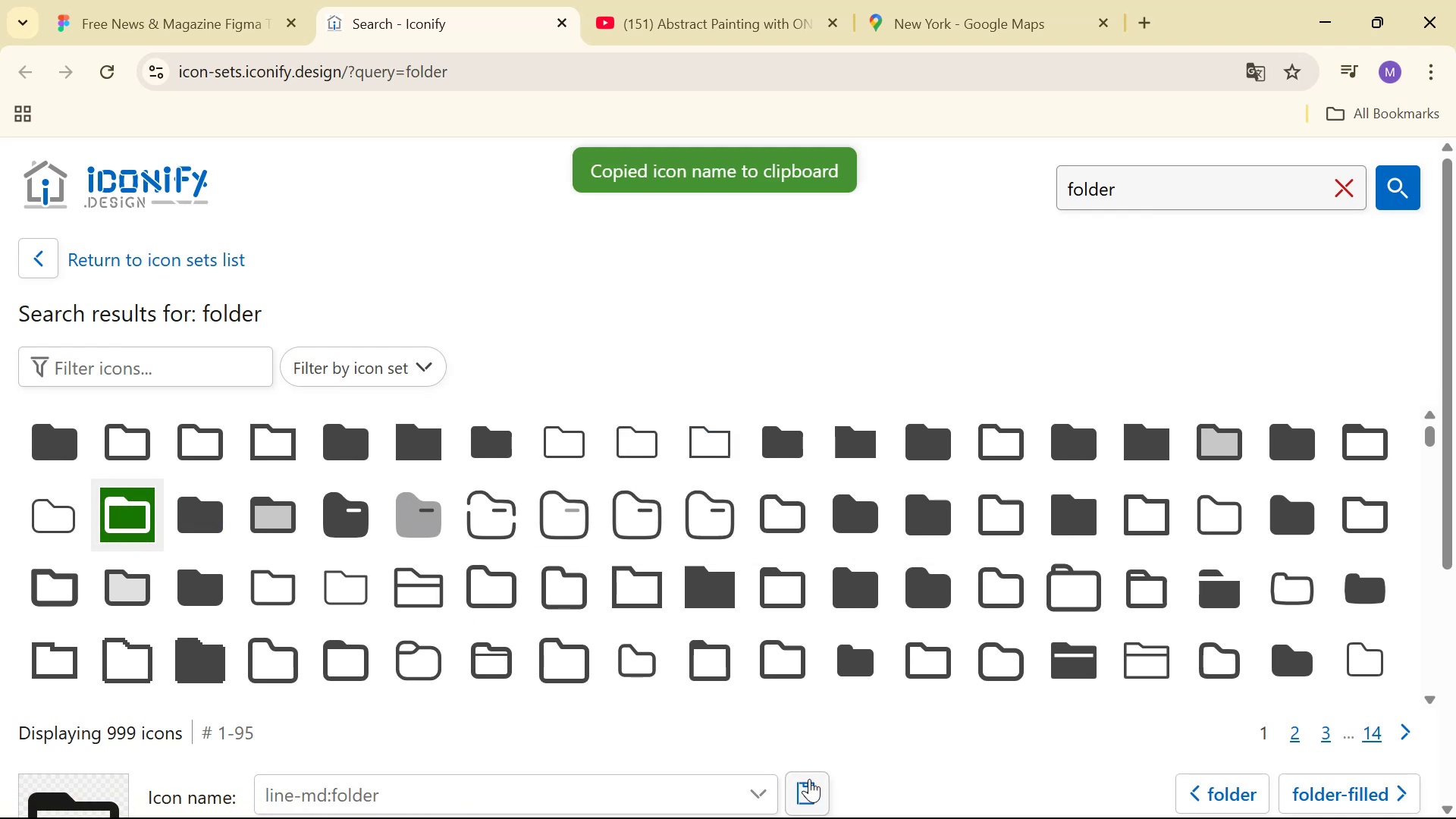 
key(Alt+Tab)
 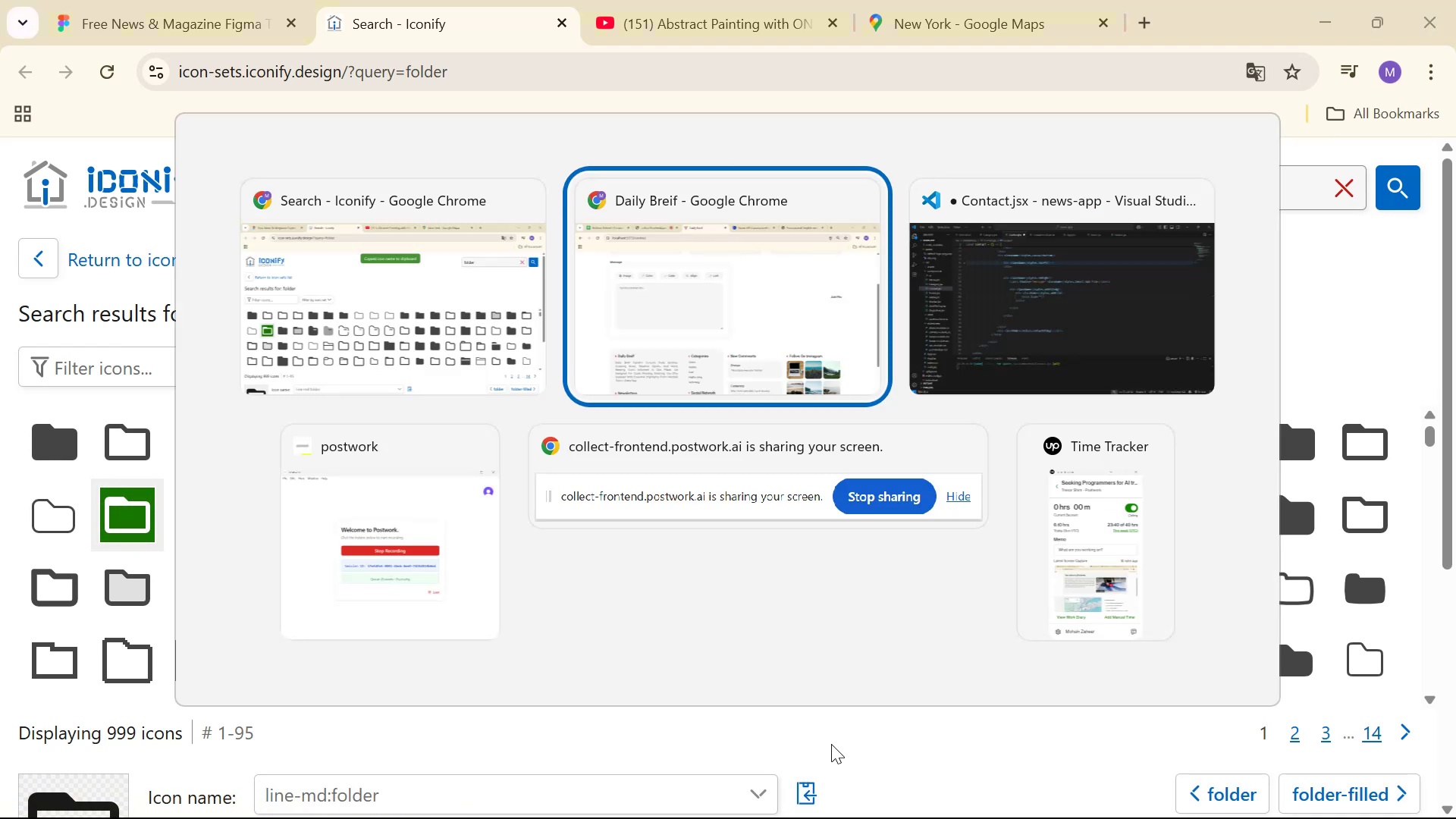 
key(Alt+Tab)
 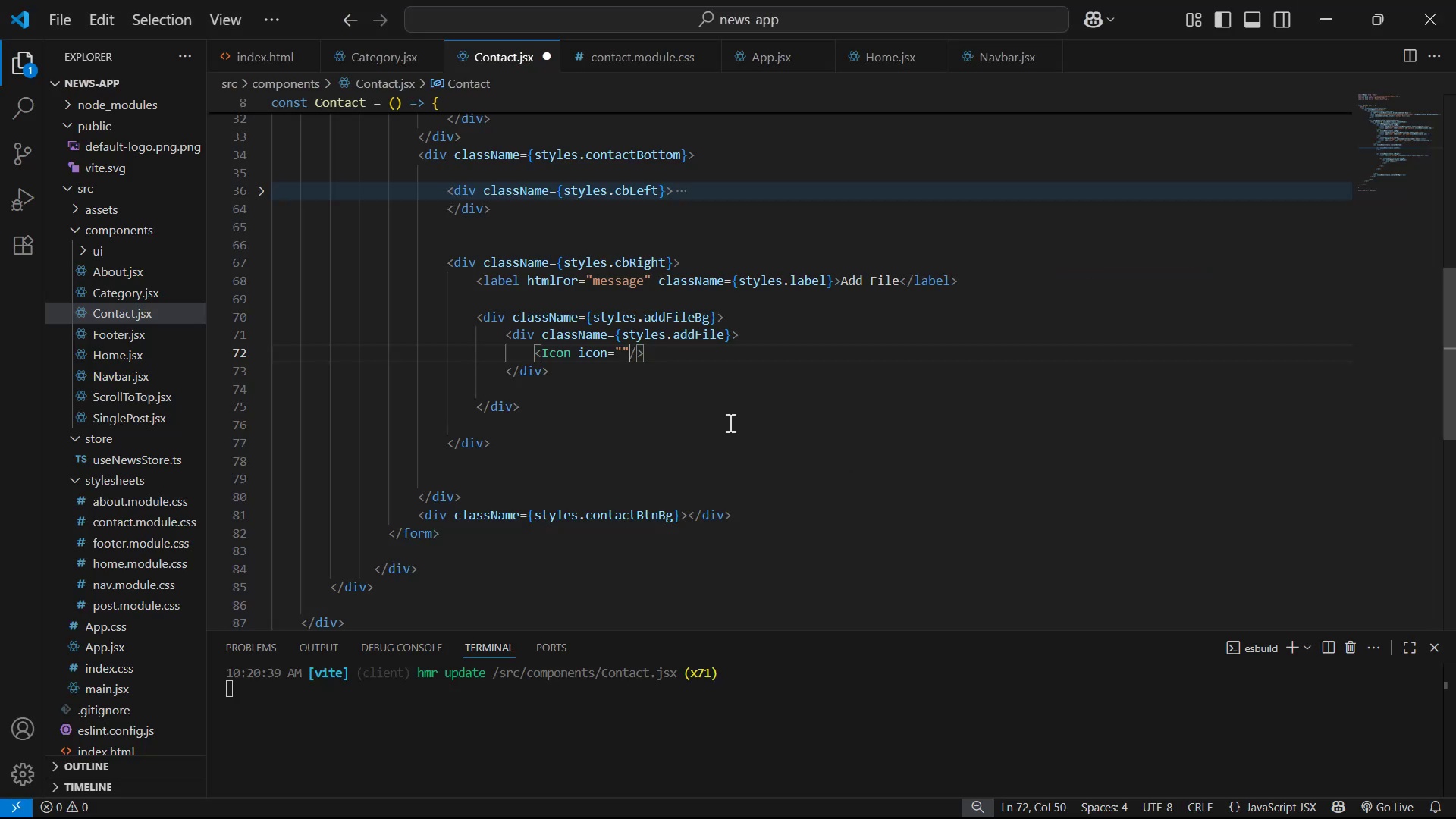 
key(Control+ControlLeft)
 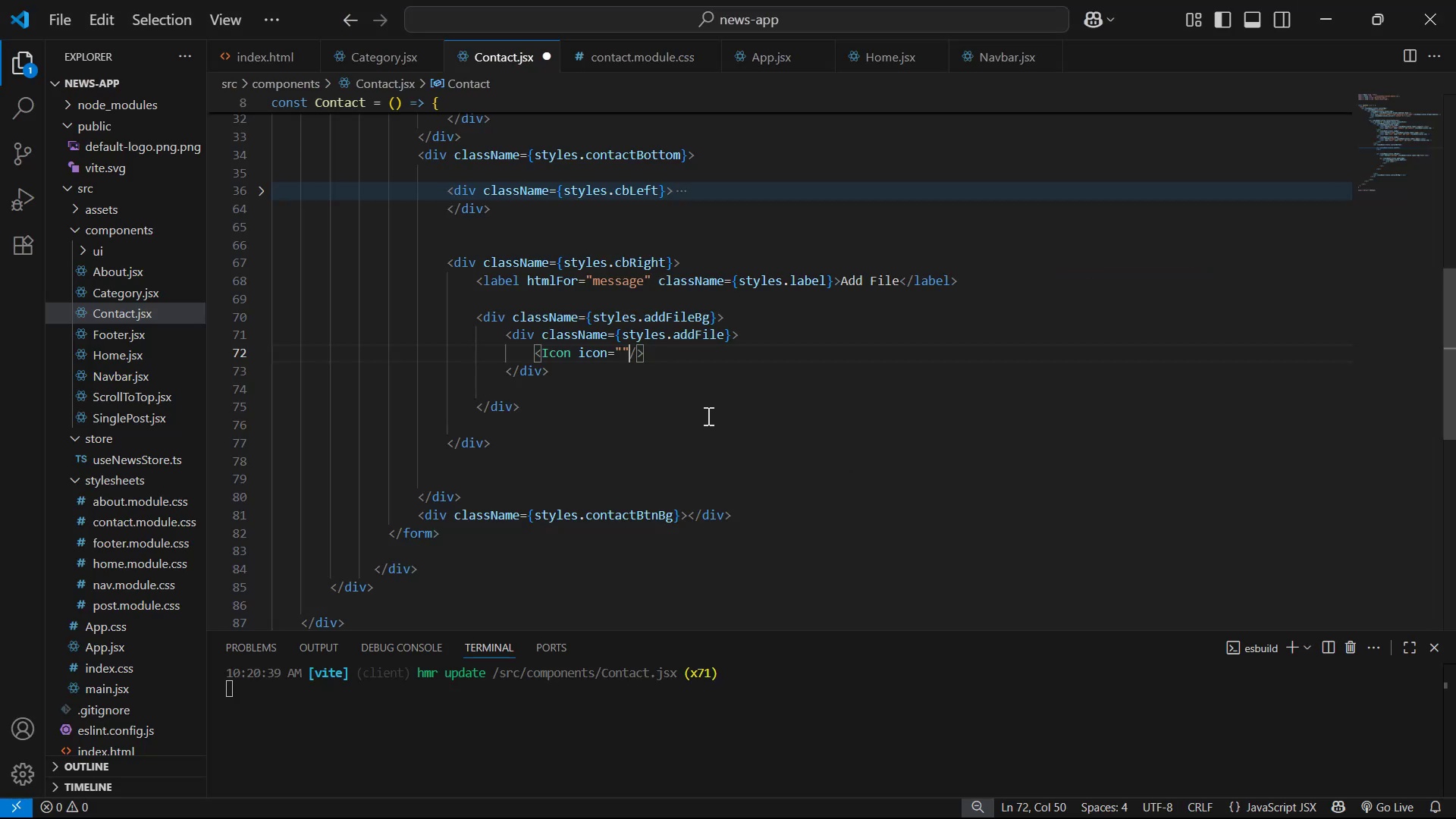 
key(ArrowLeft)
 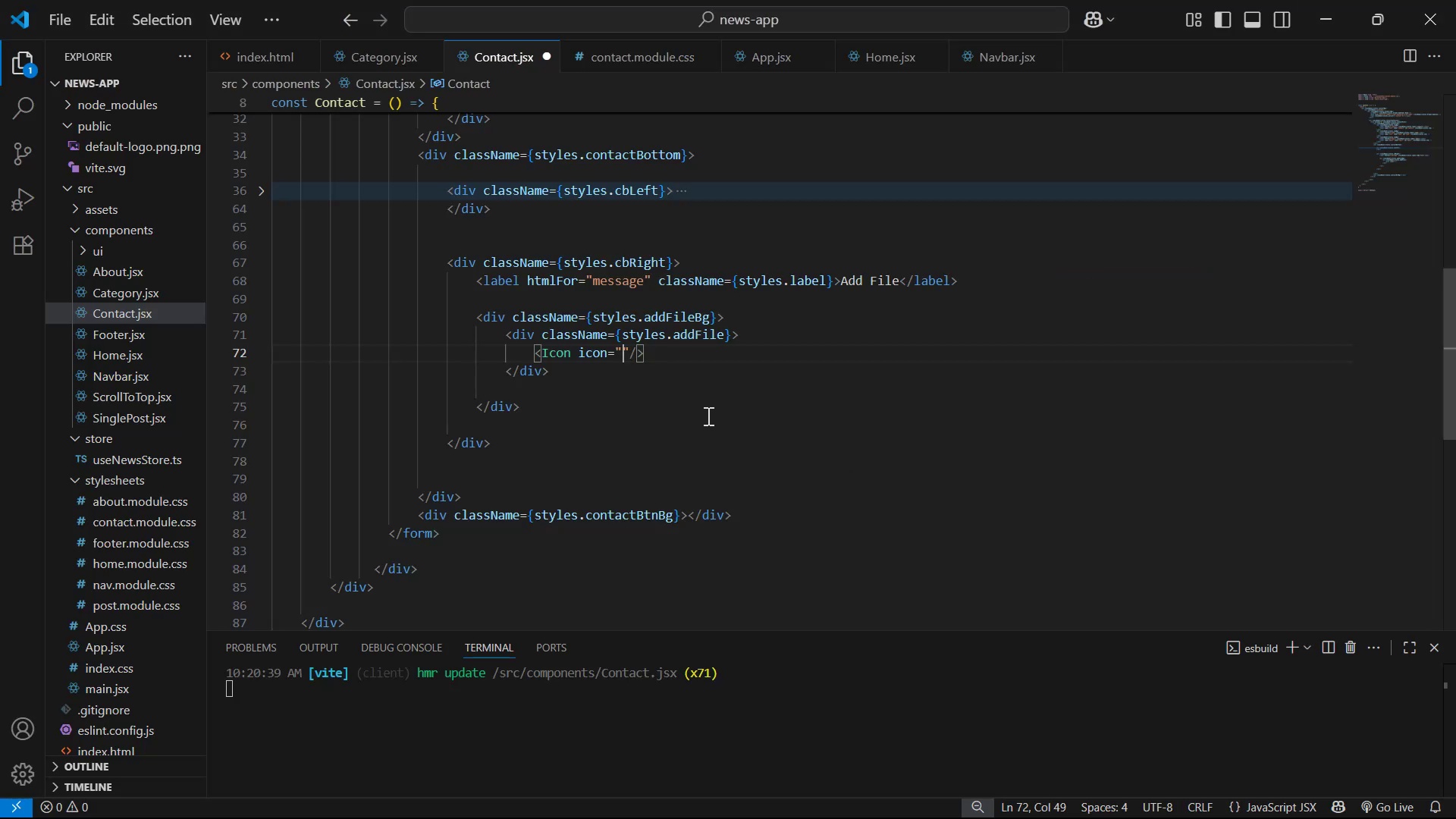 
key(Control+V)
 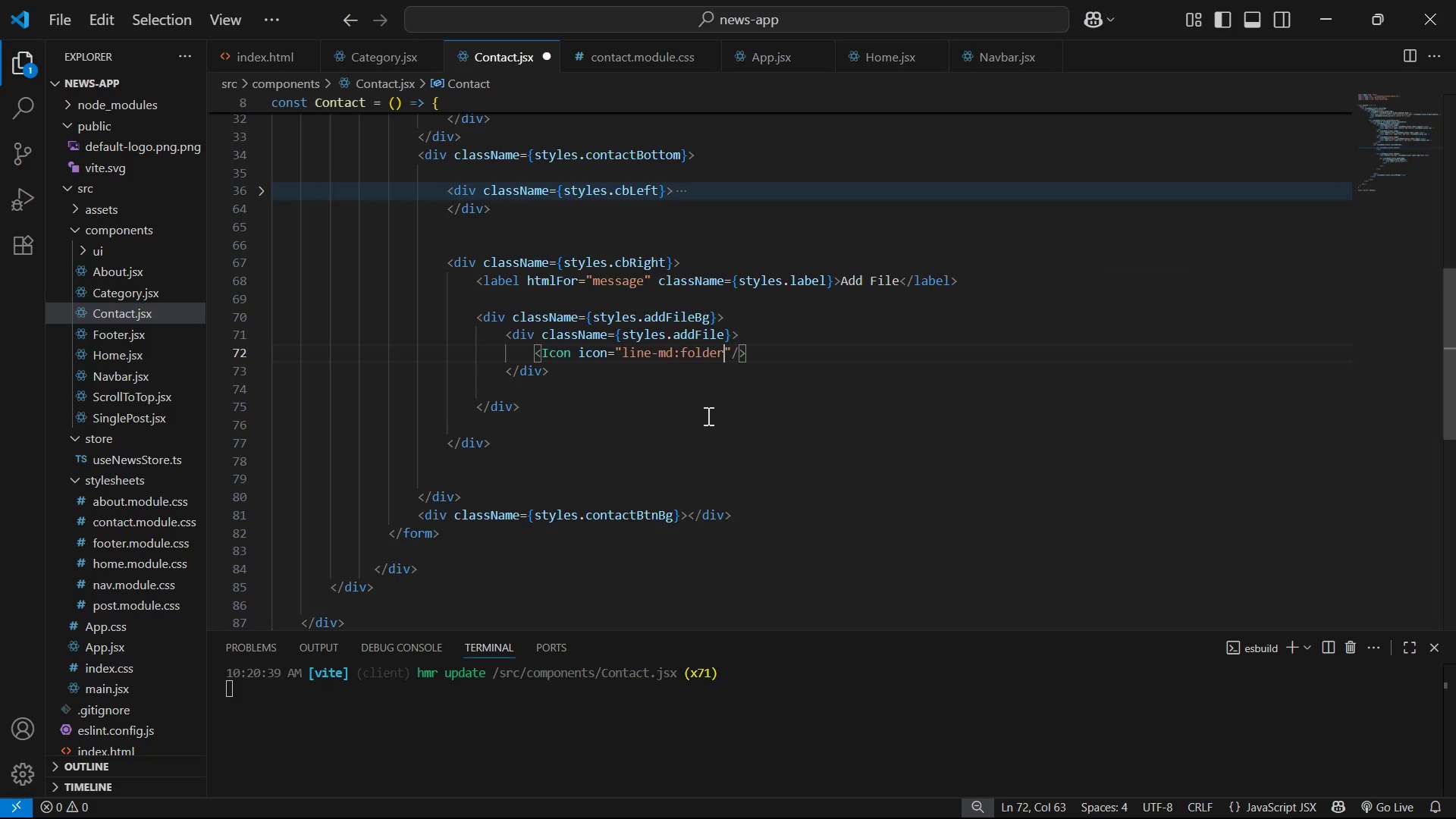 
key(ArrowRight)
 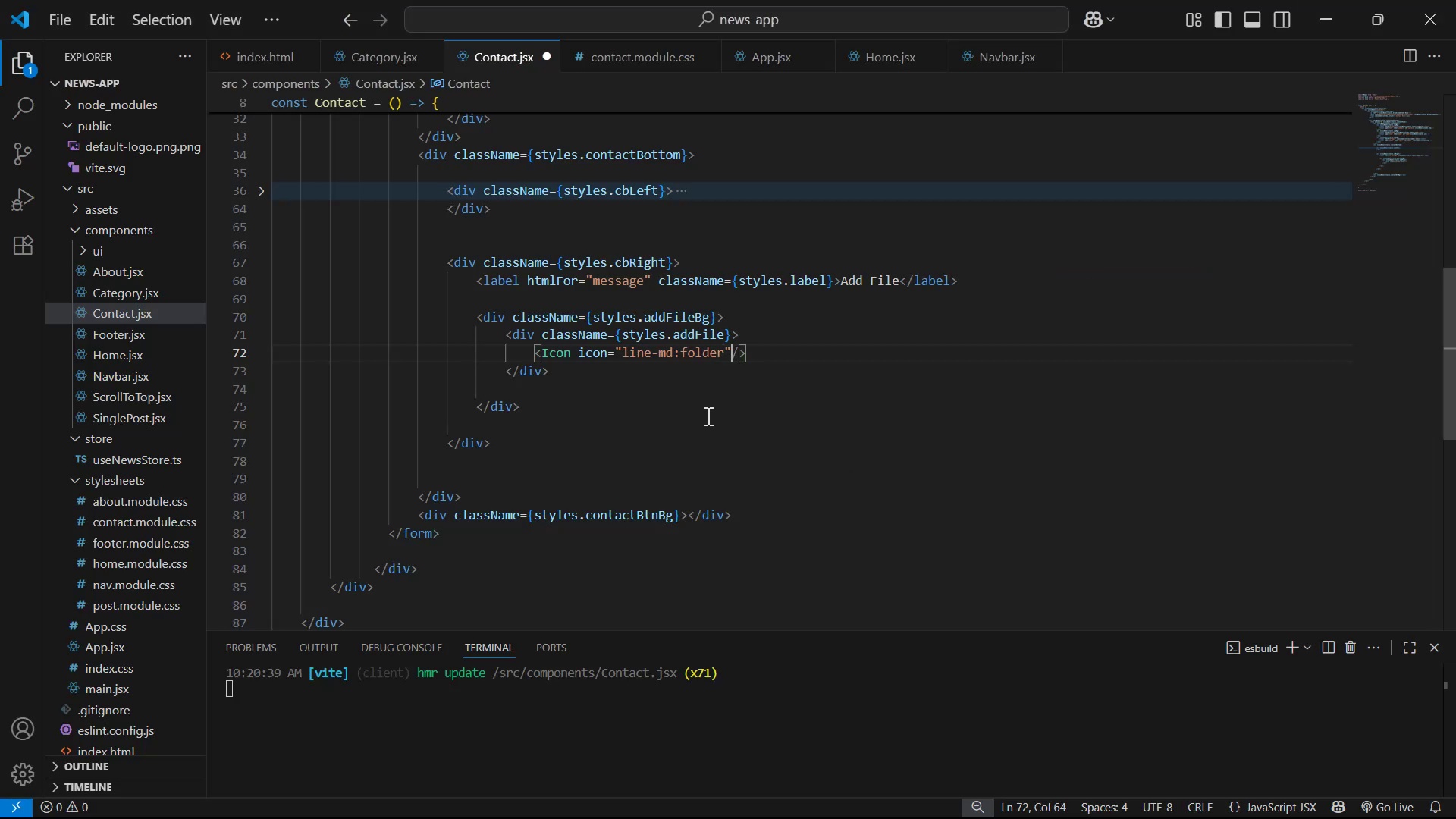 
type( cla)
 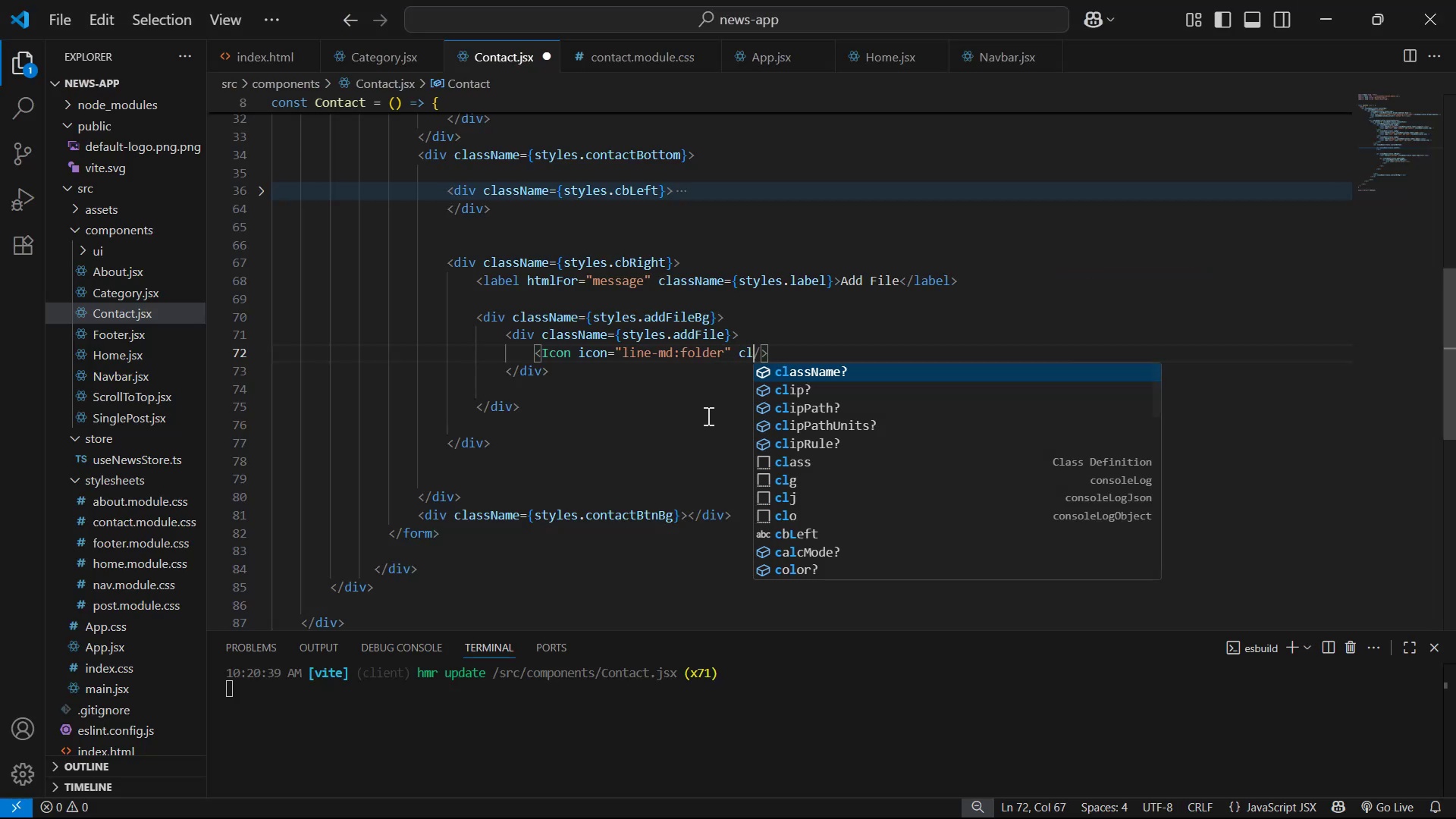 
key(Enter)
 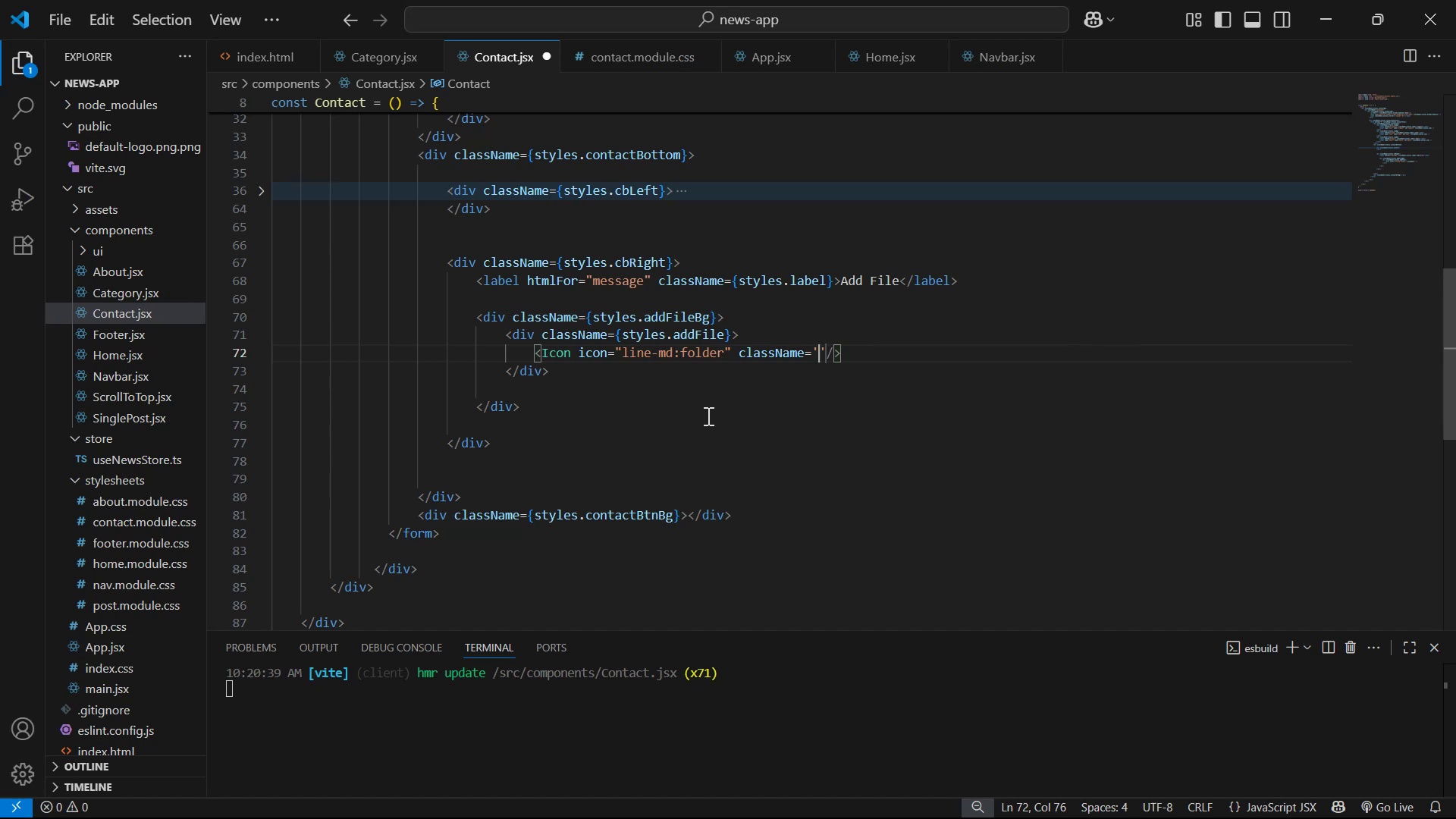 
key(ArrowRight)
 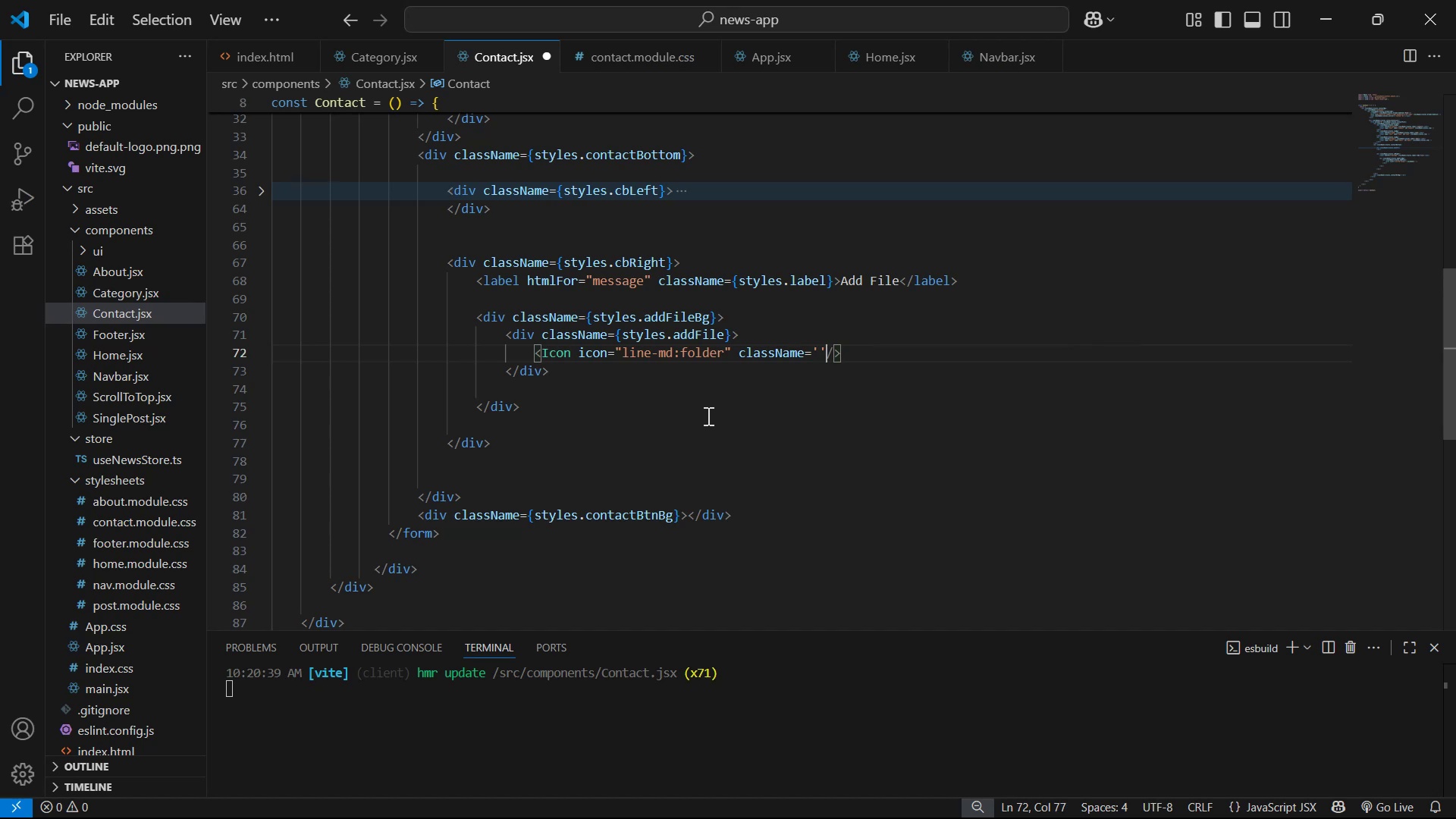 
key(Backspace)
 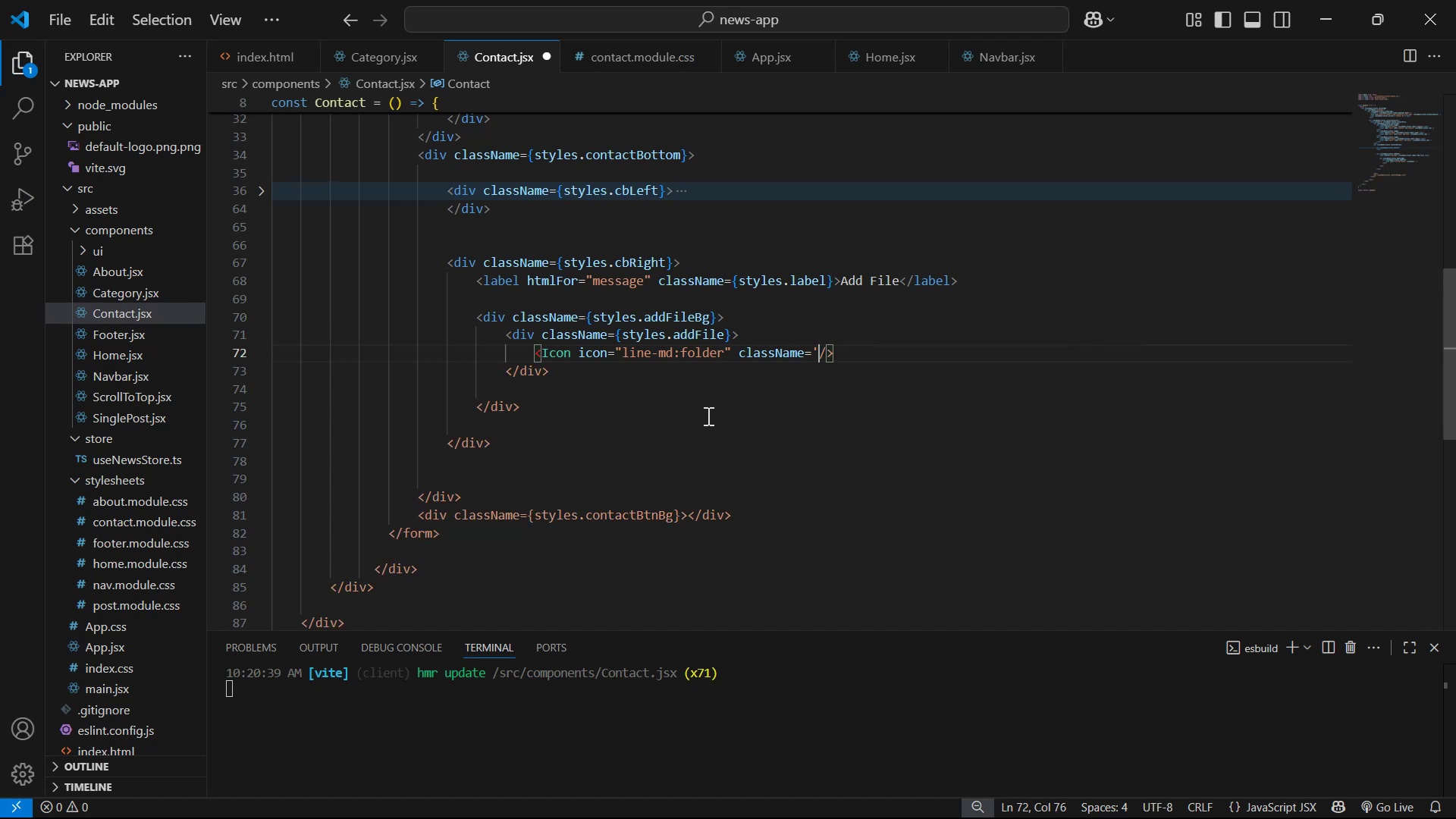 
key(Backspace)
 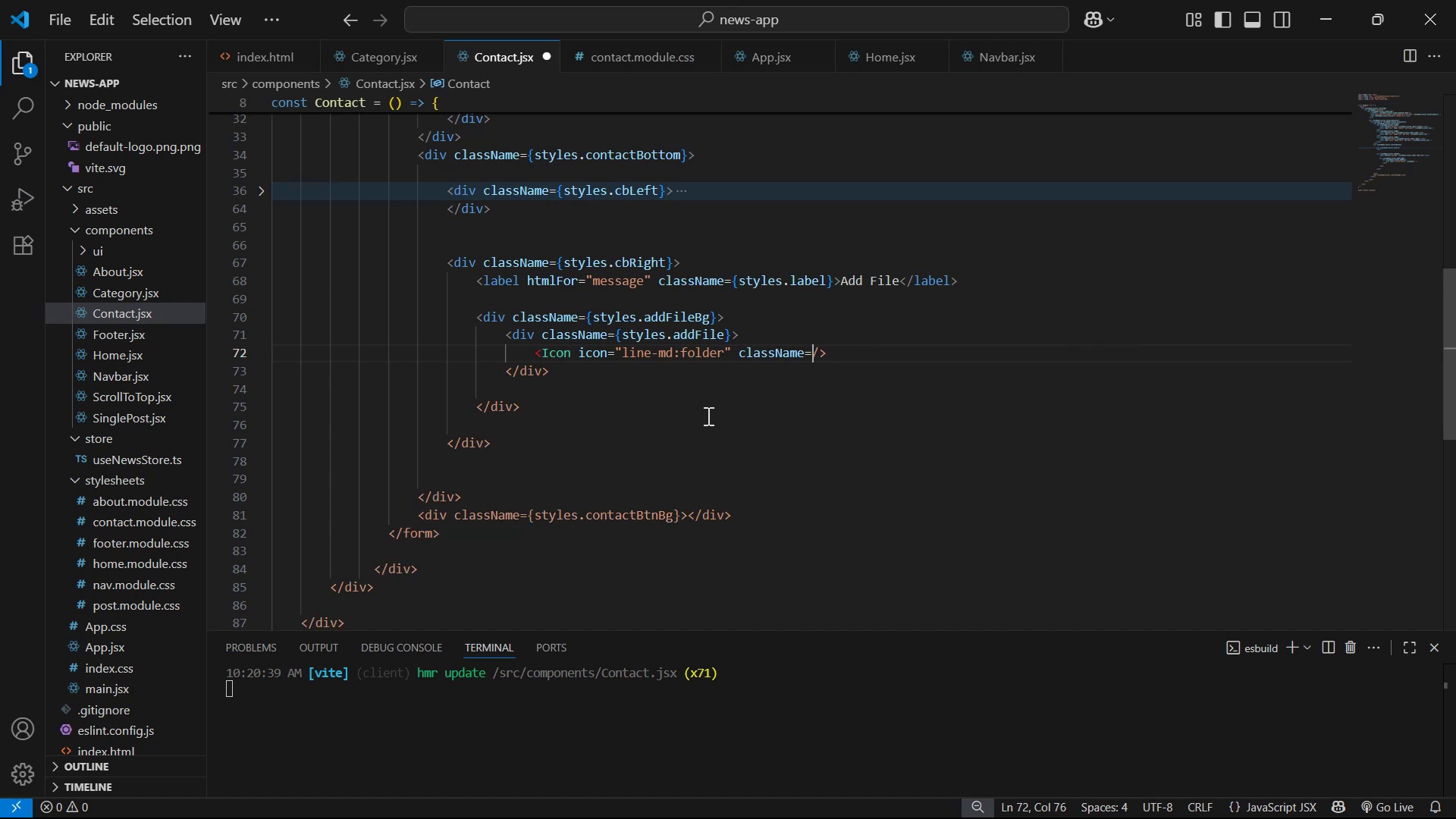 
key(Shift+ShiftLeft)
 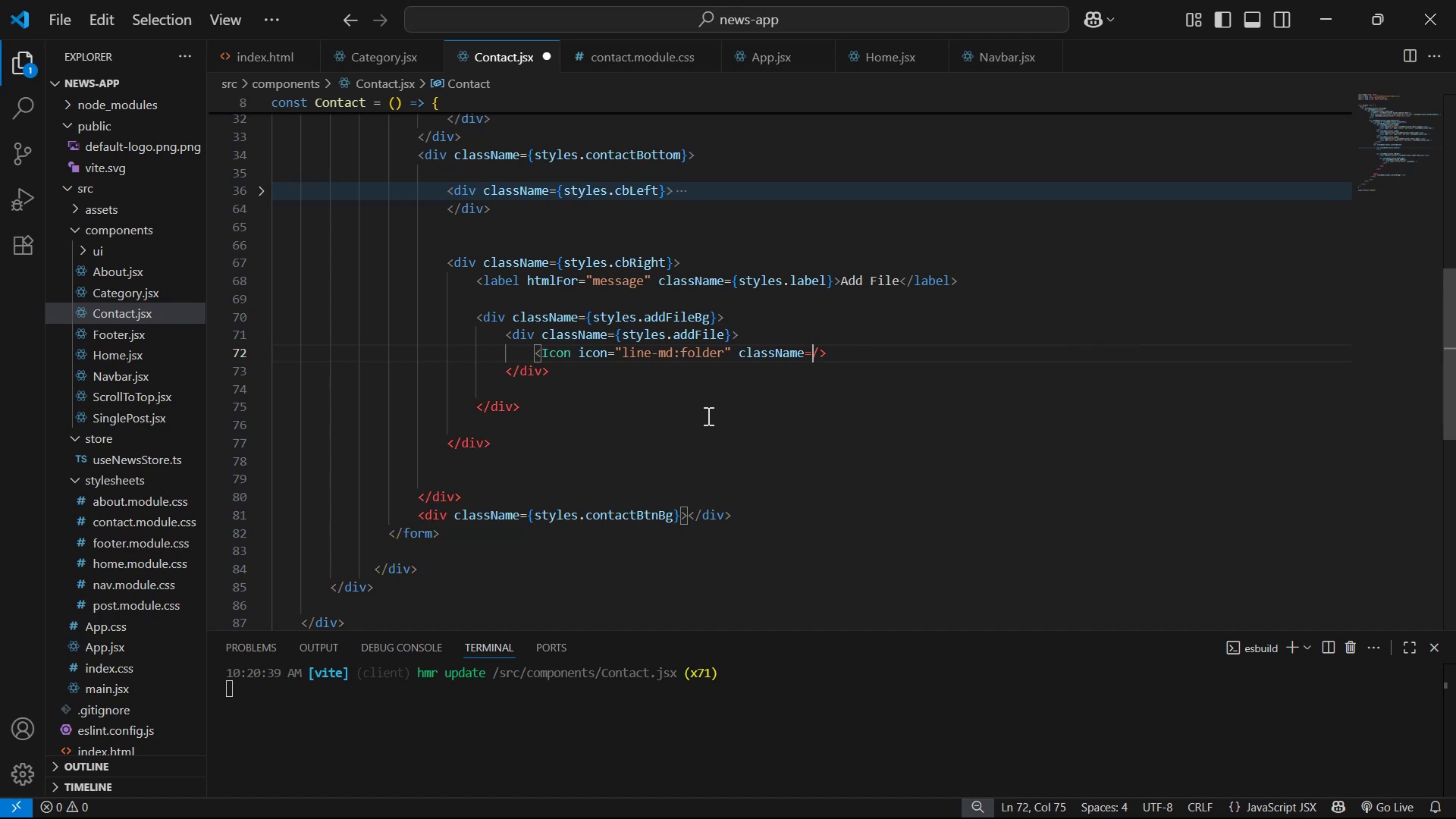 
key(Shift+BracketLeft)
 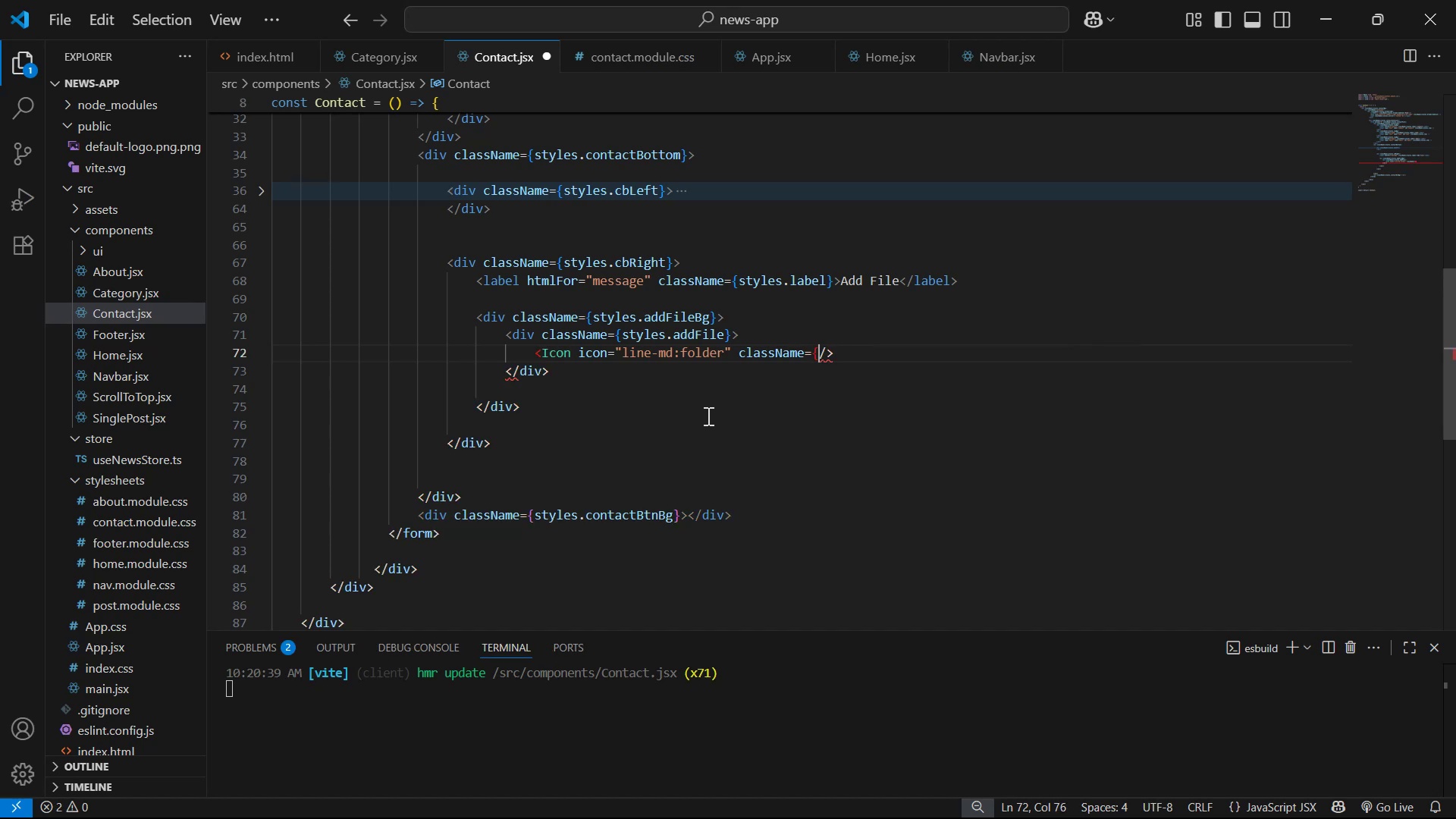 
key(Shift+ShiftLeft)
 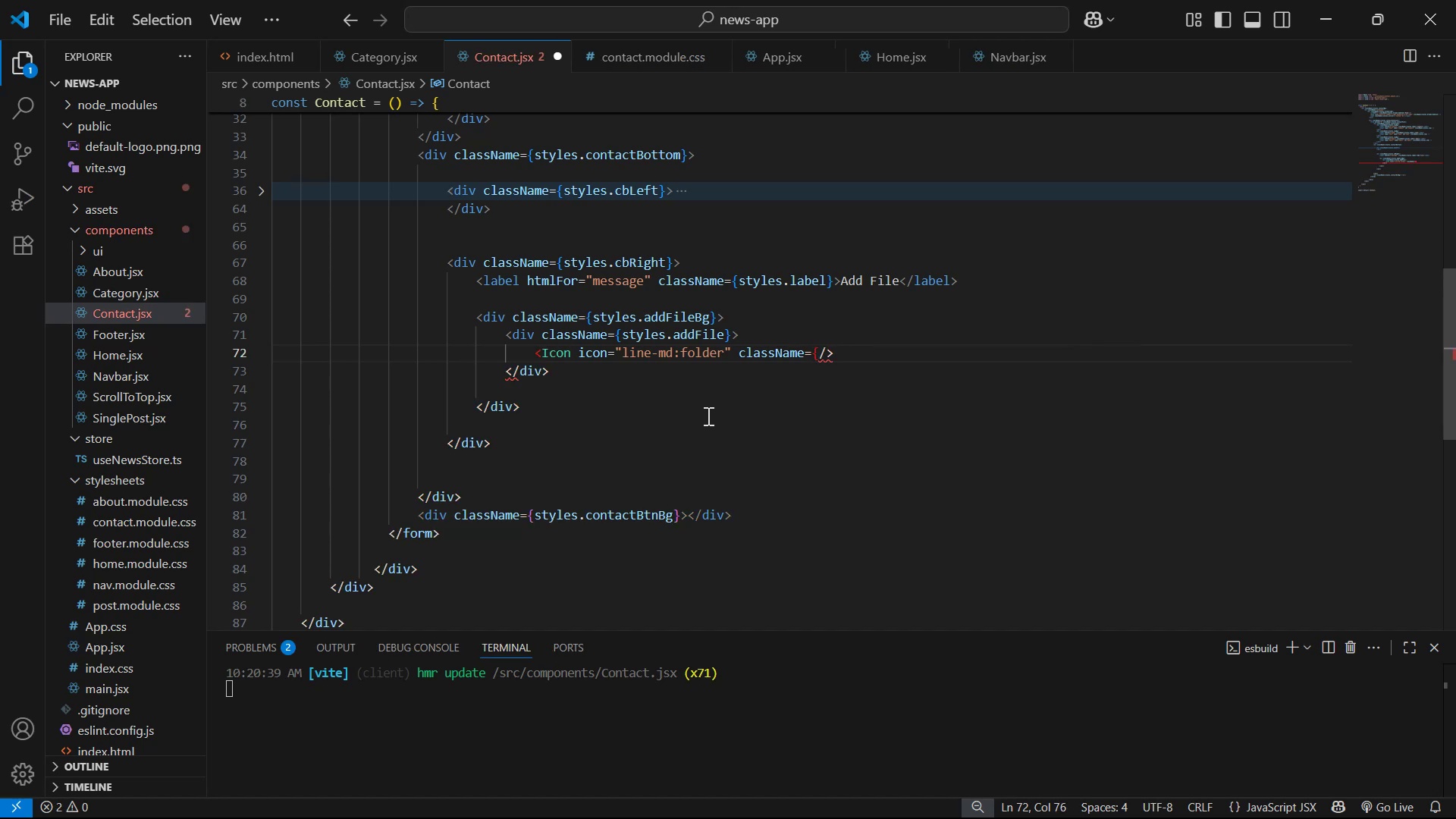 
key(Shift+BracketRight)
 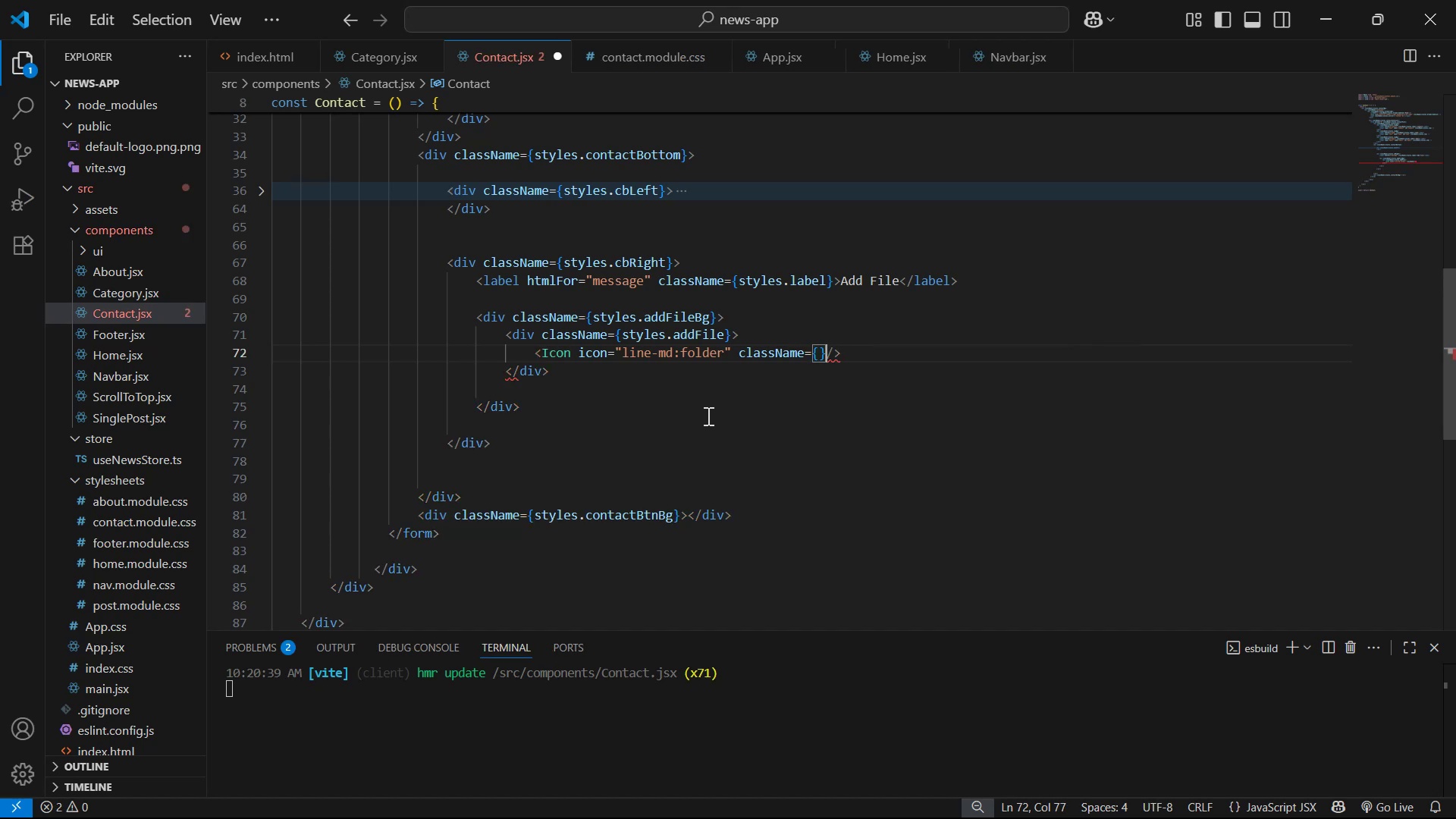 
key(ArrowLeft)
 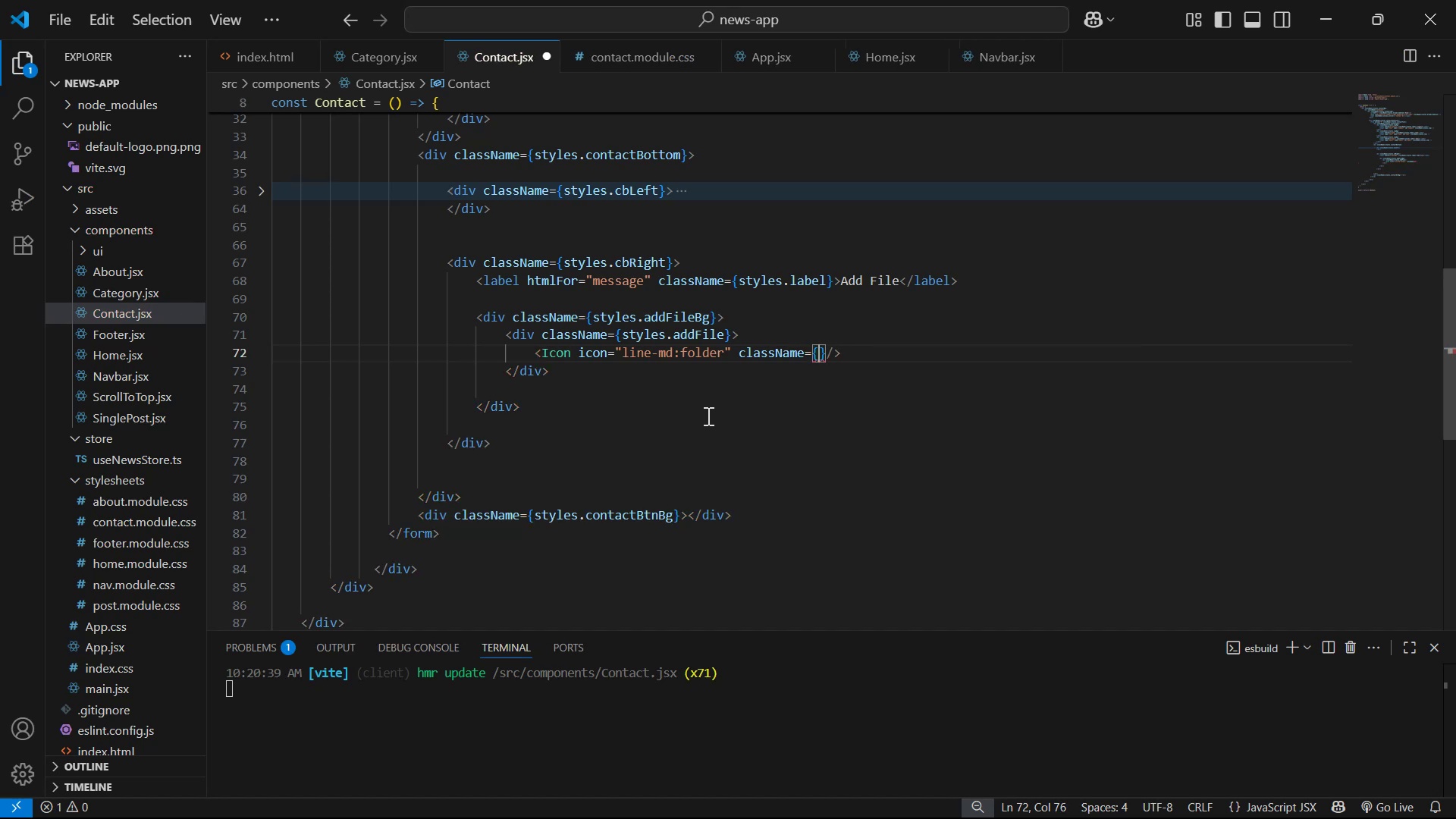 
type(sty)
 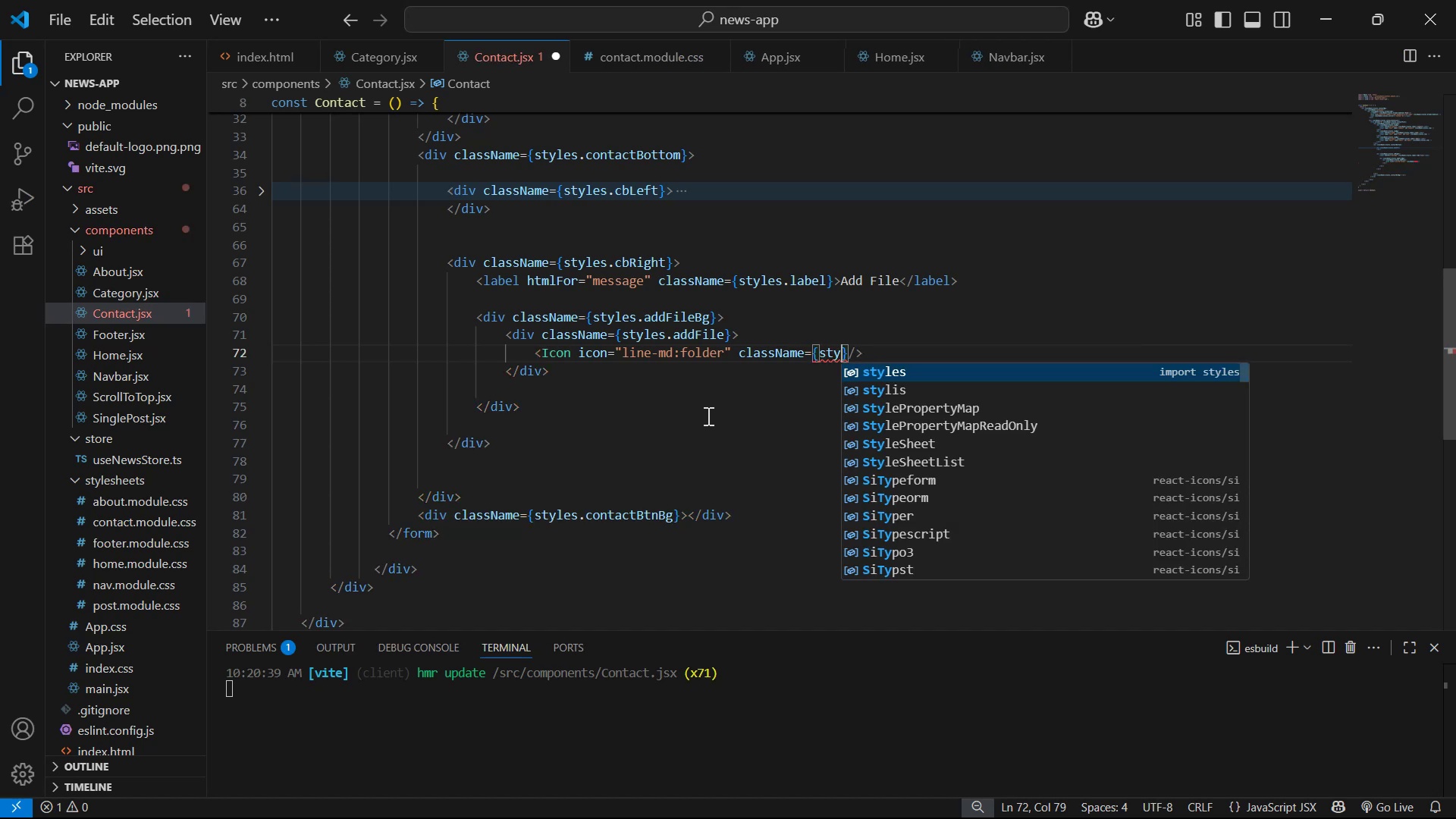 
key(Enter)
 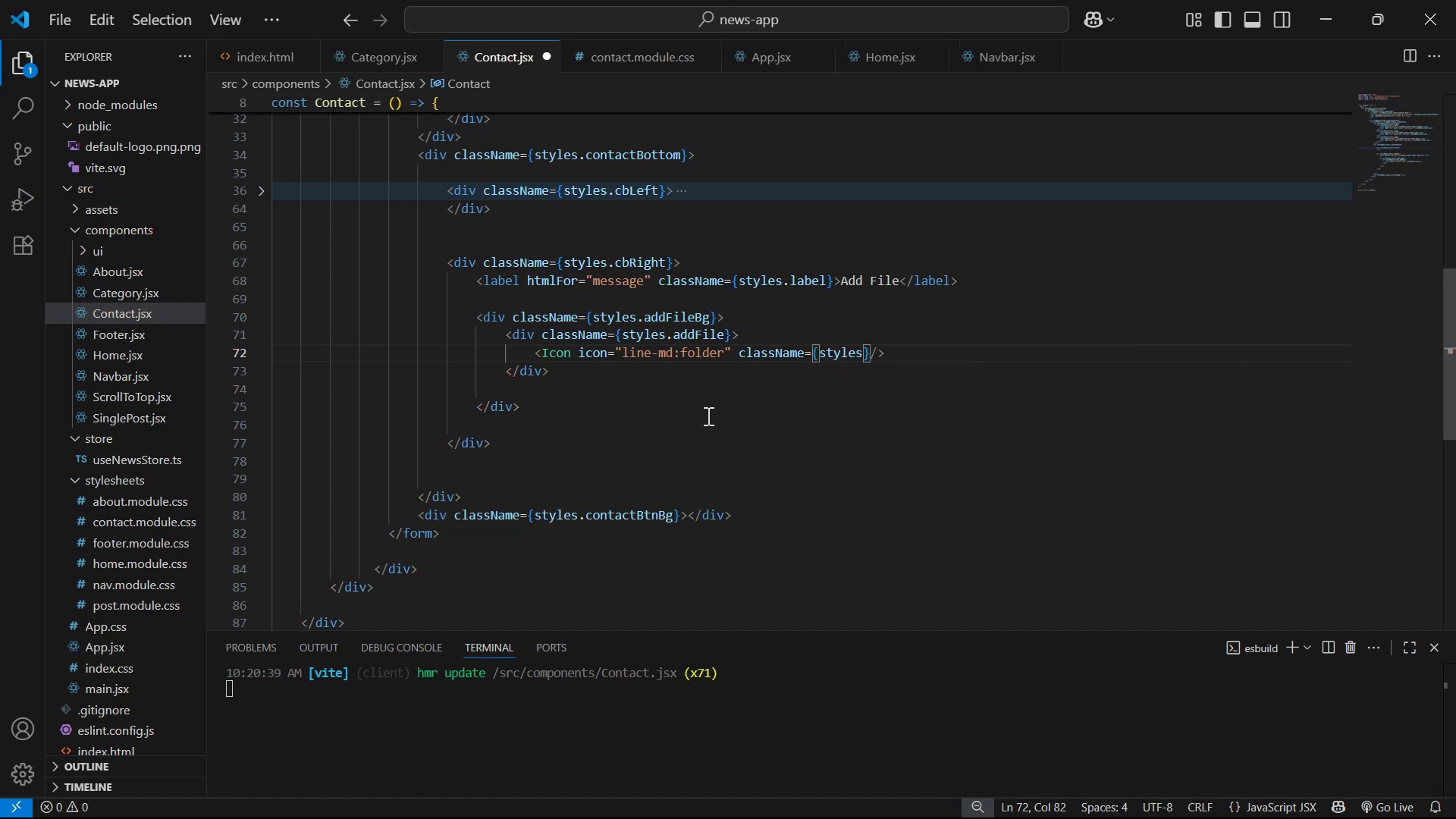 
type(.addFileIcon )
key(Backspace)
 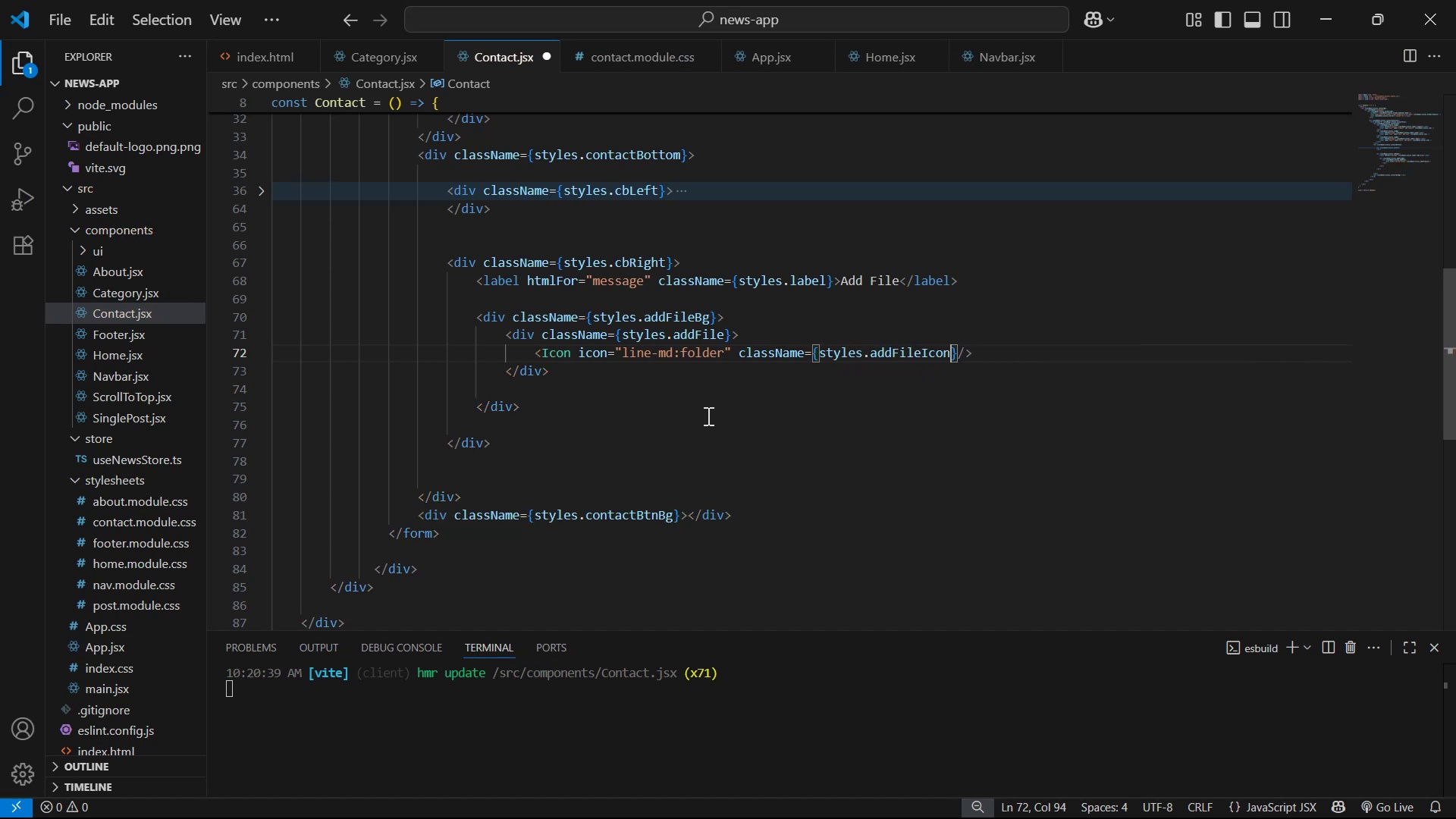 
key(Control+ControlLeft)
 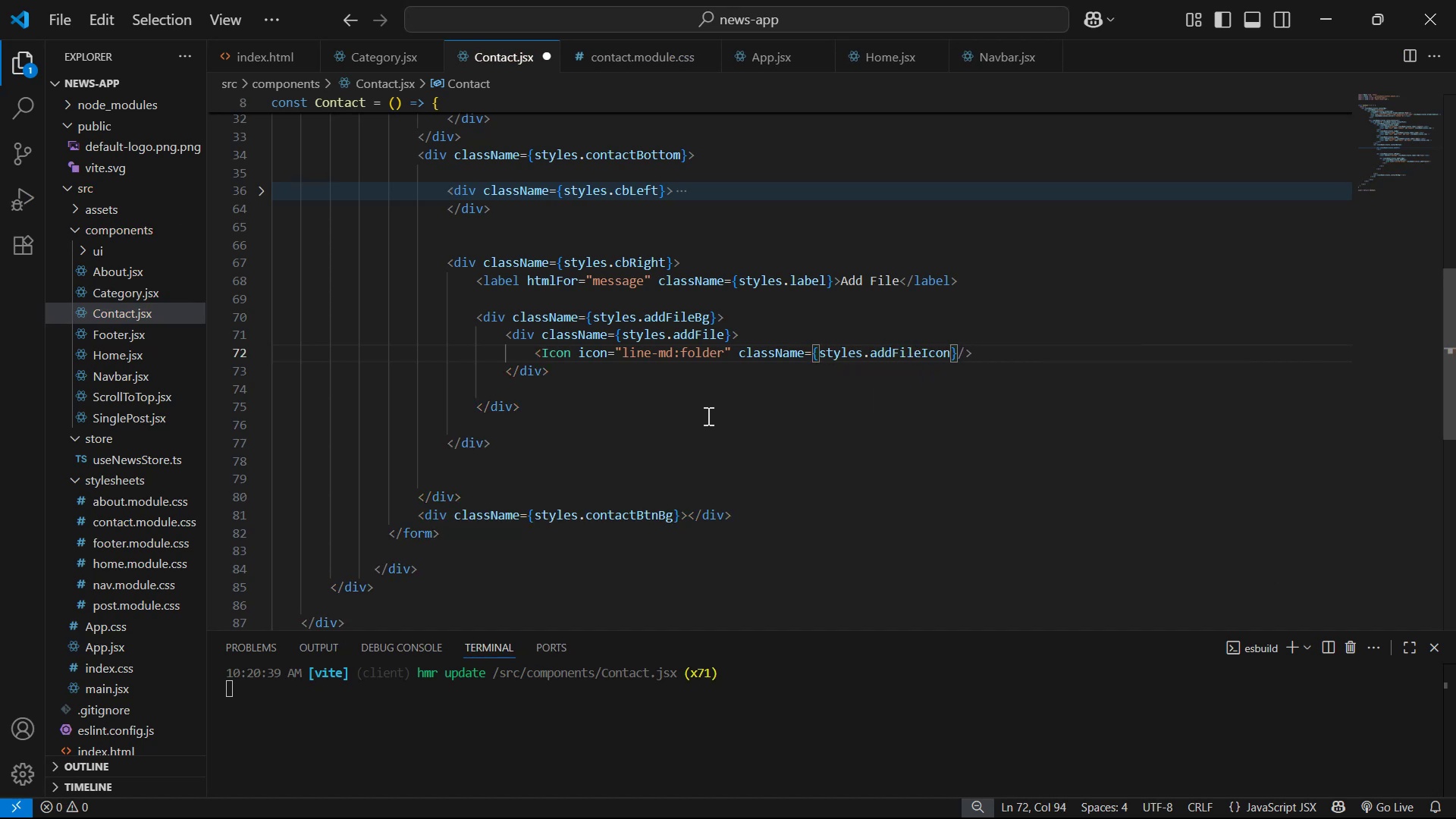 
key(ArrowRight)
 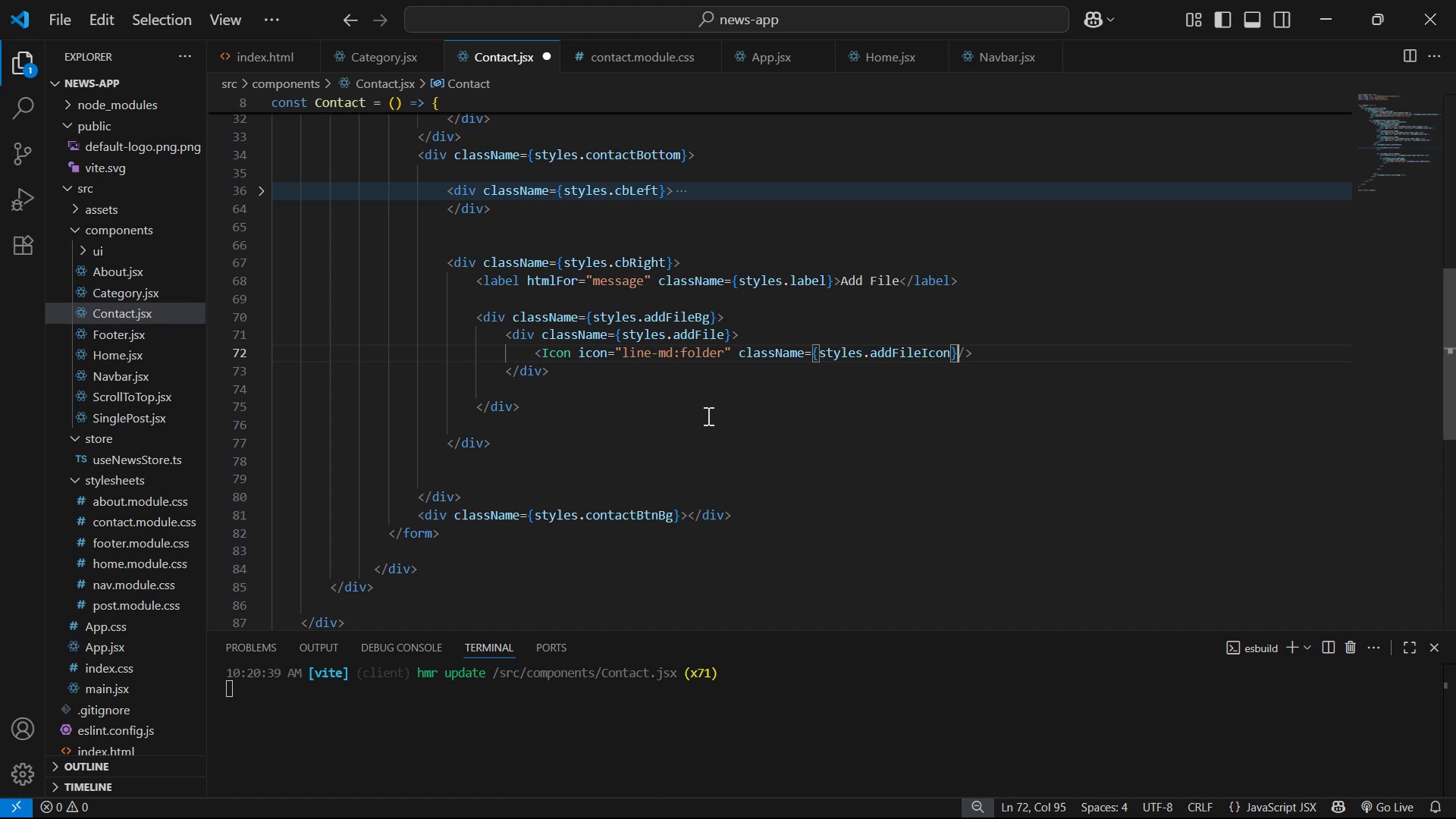 
key(ArrowRight)
 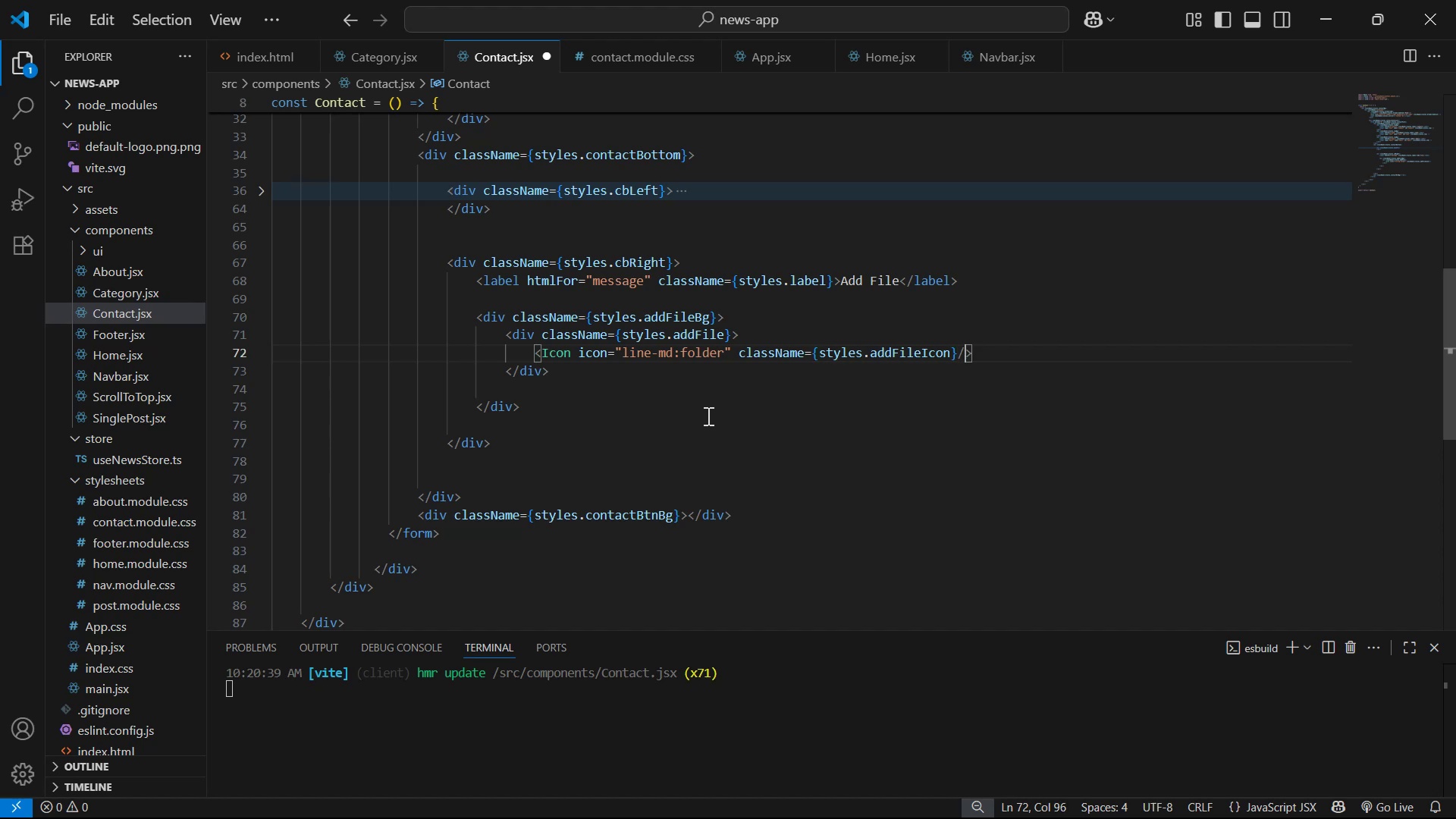 
key(ArrowRight)
 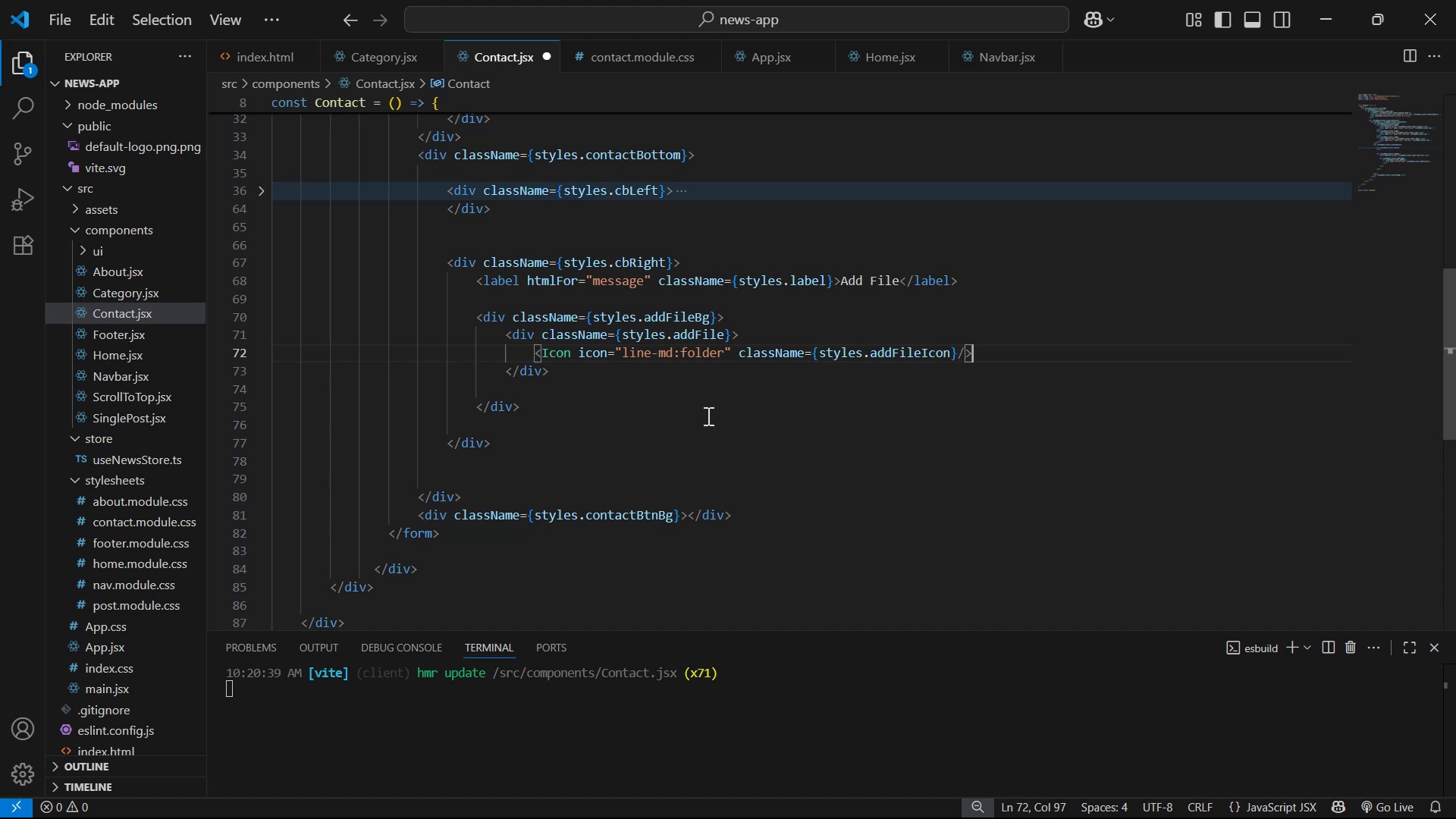 
key(ArrowDown)
 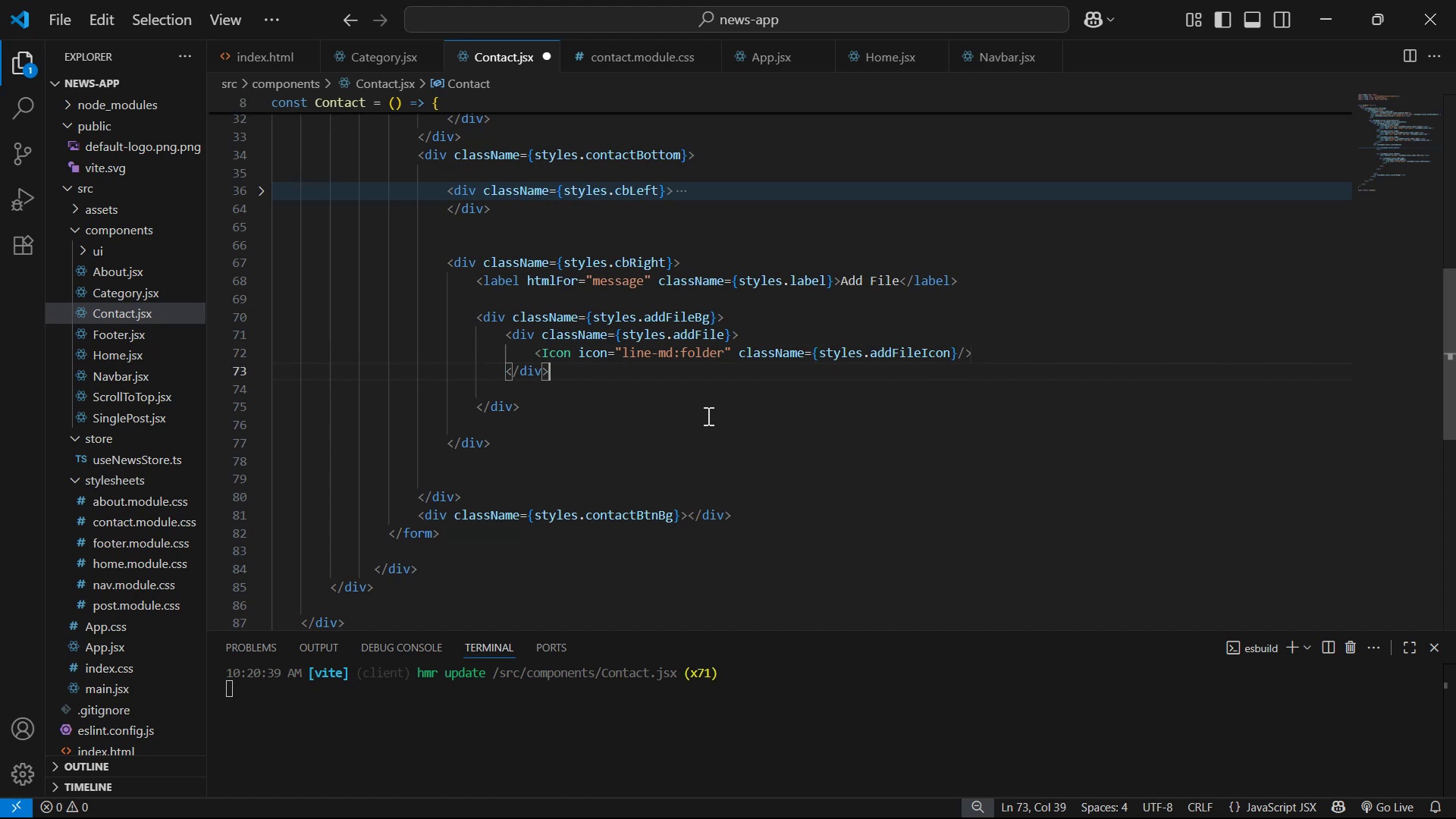 
key(Alt+Tab)
 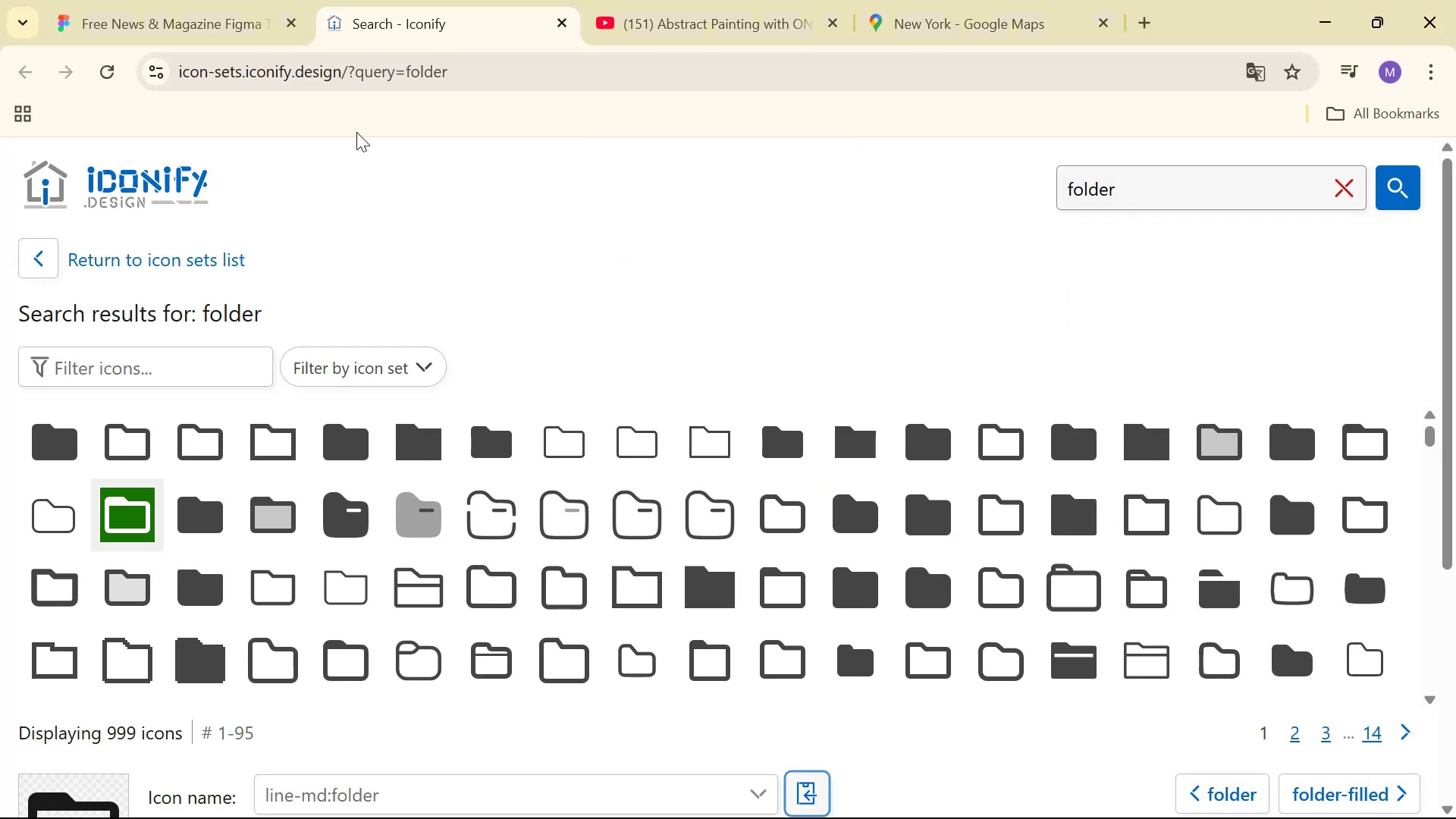 
left_click([185, 20])
 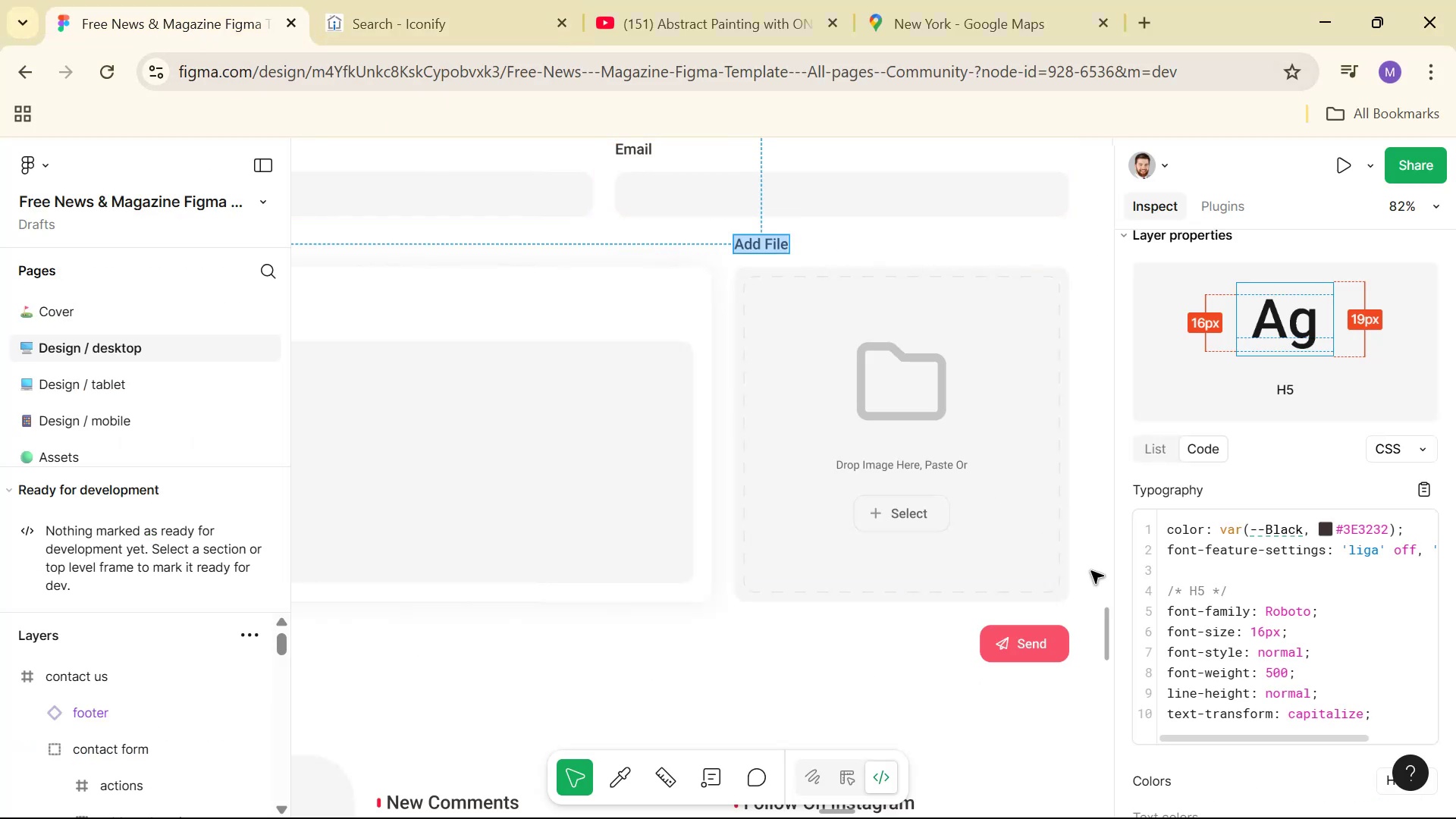 
key(Control+ControlLeft)
 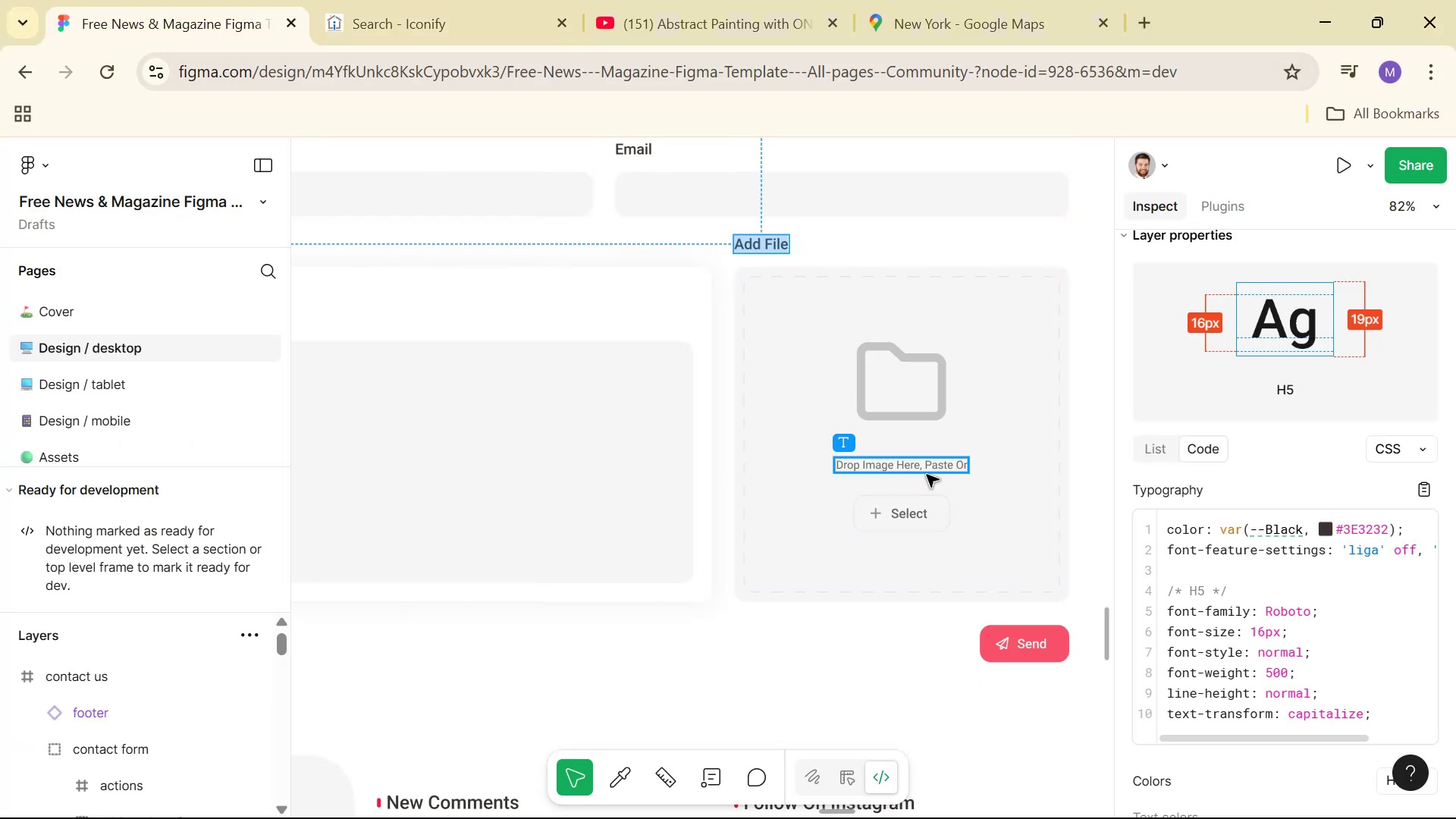 
key(Alt+Tab)
 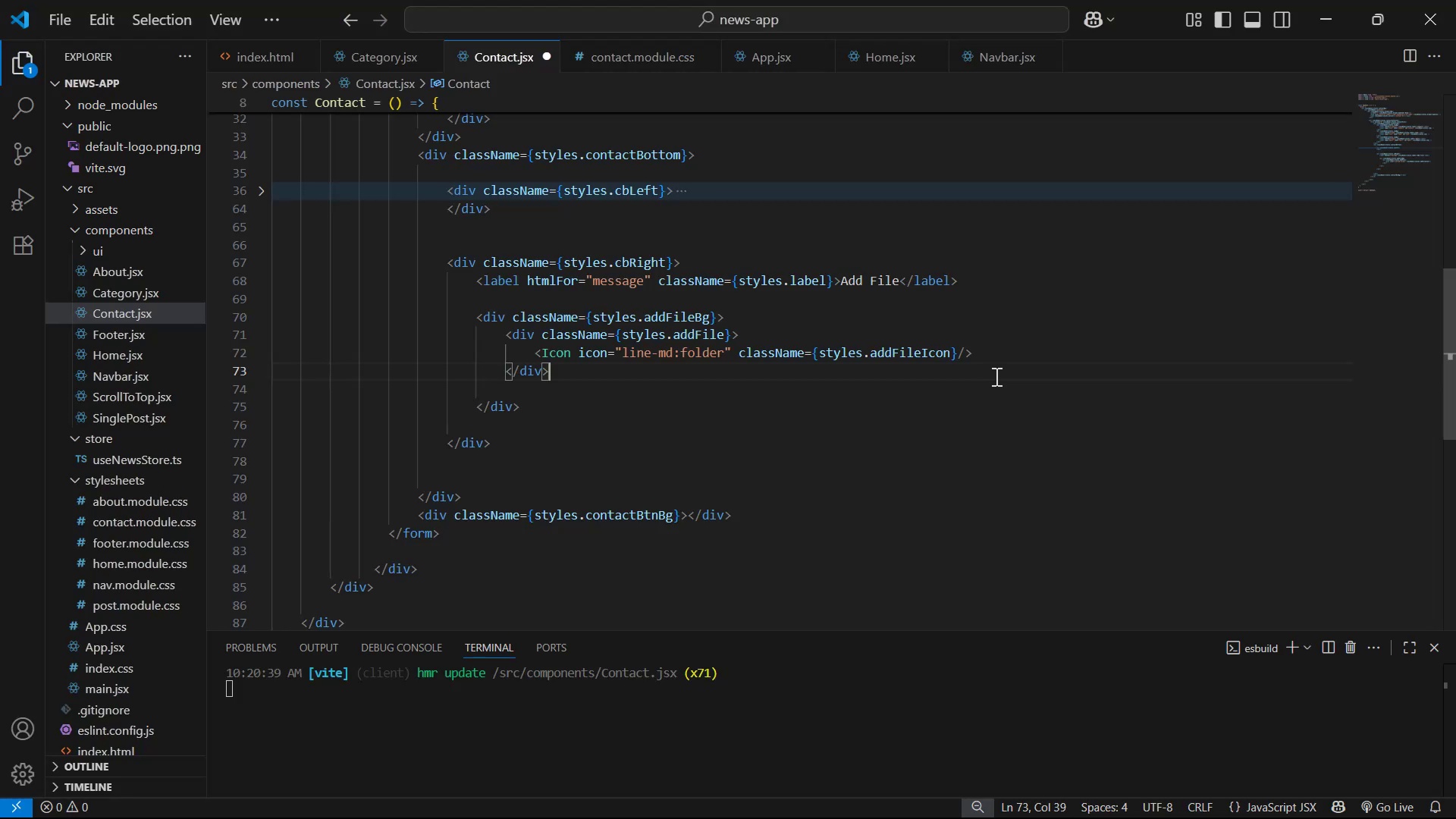 
left_click([997, 356])
 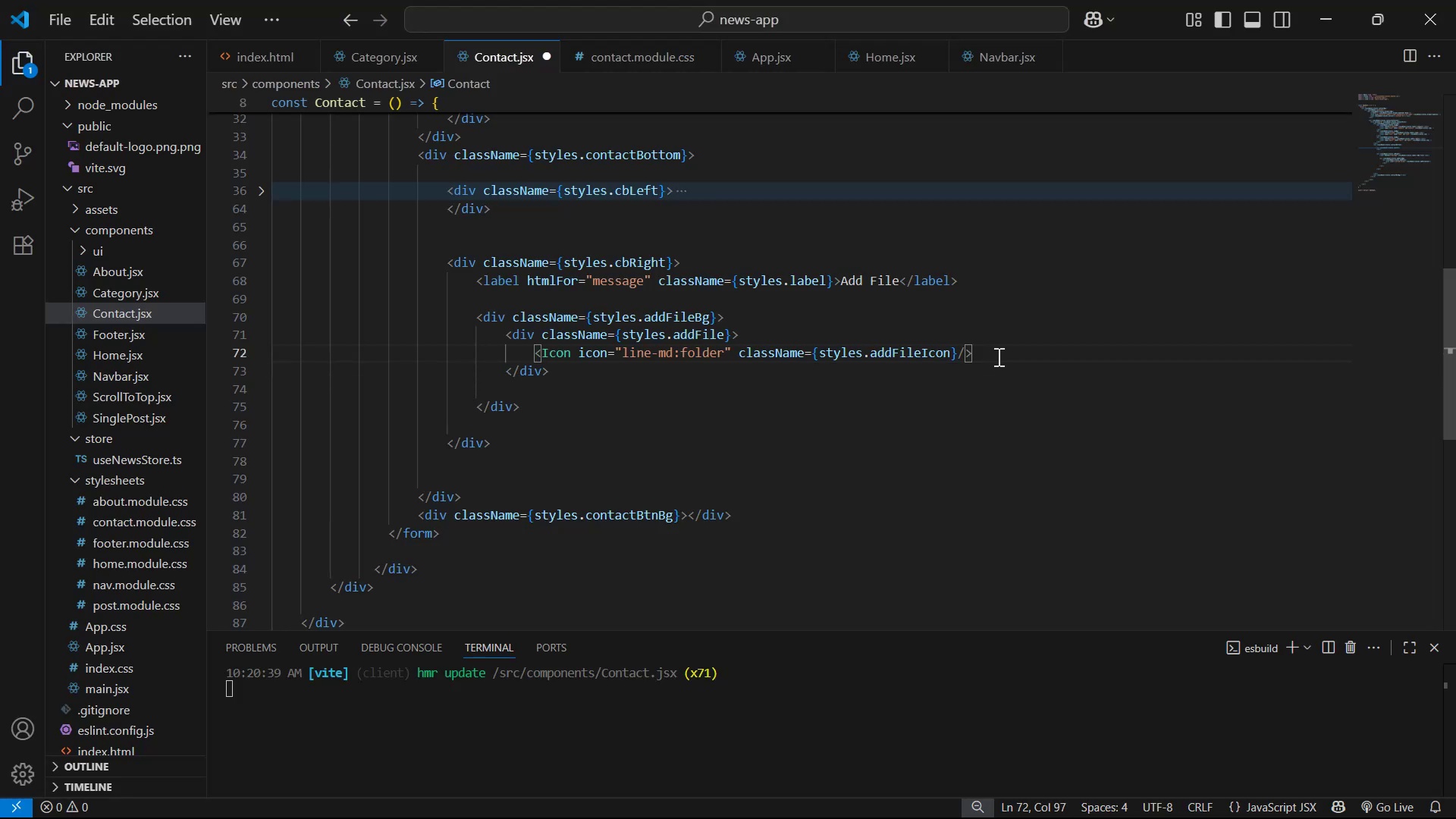 
key(Enter)
 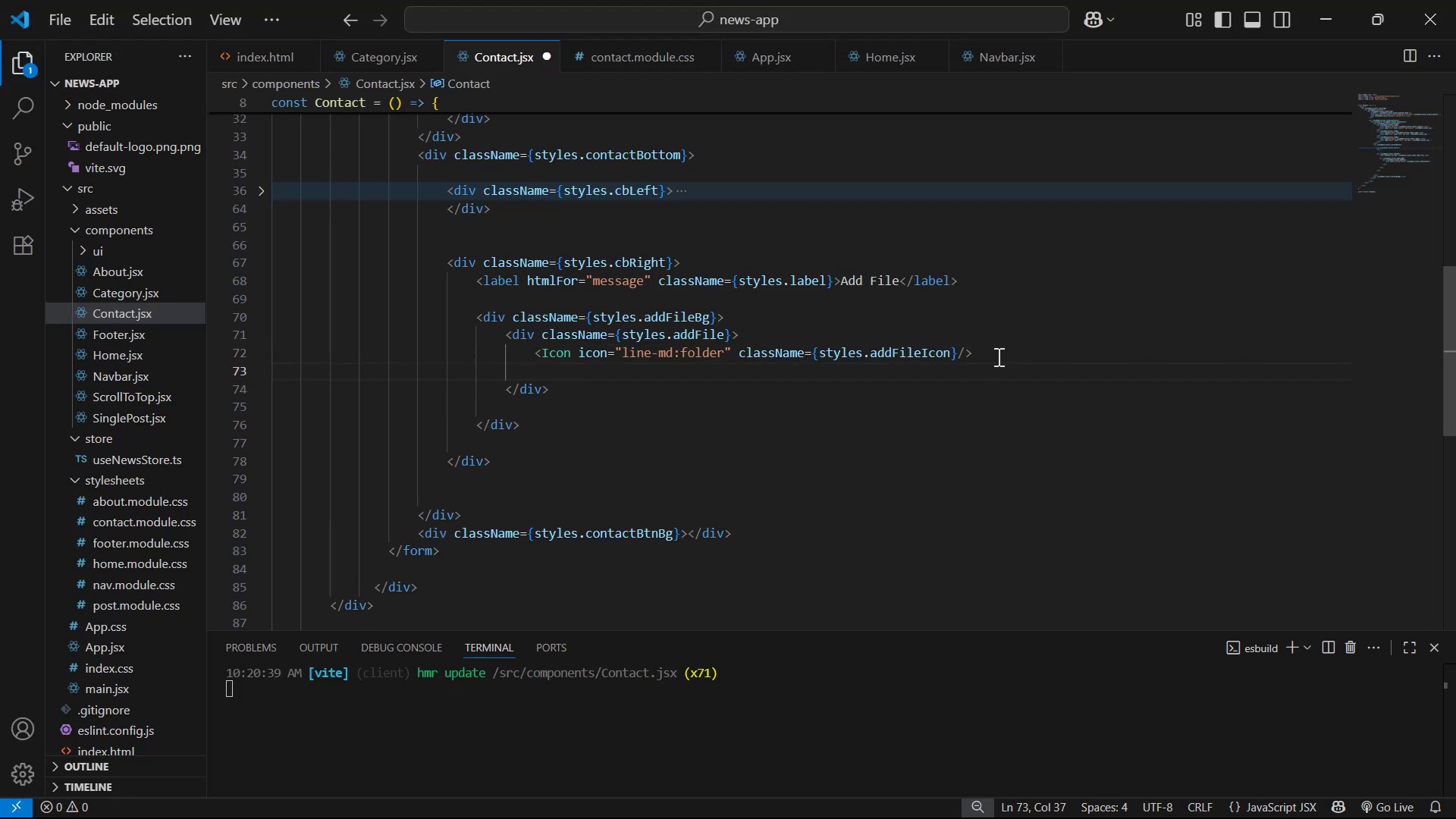 
key(P)
 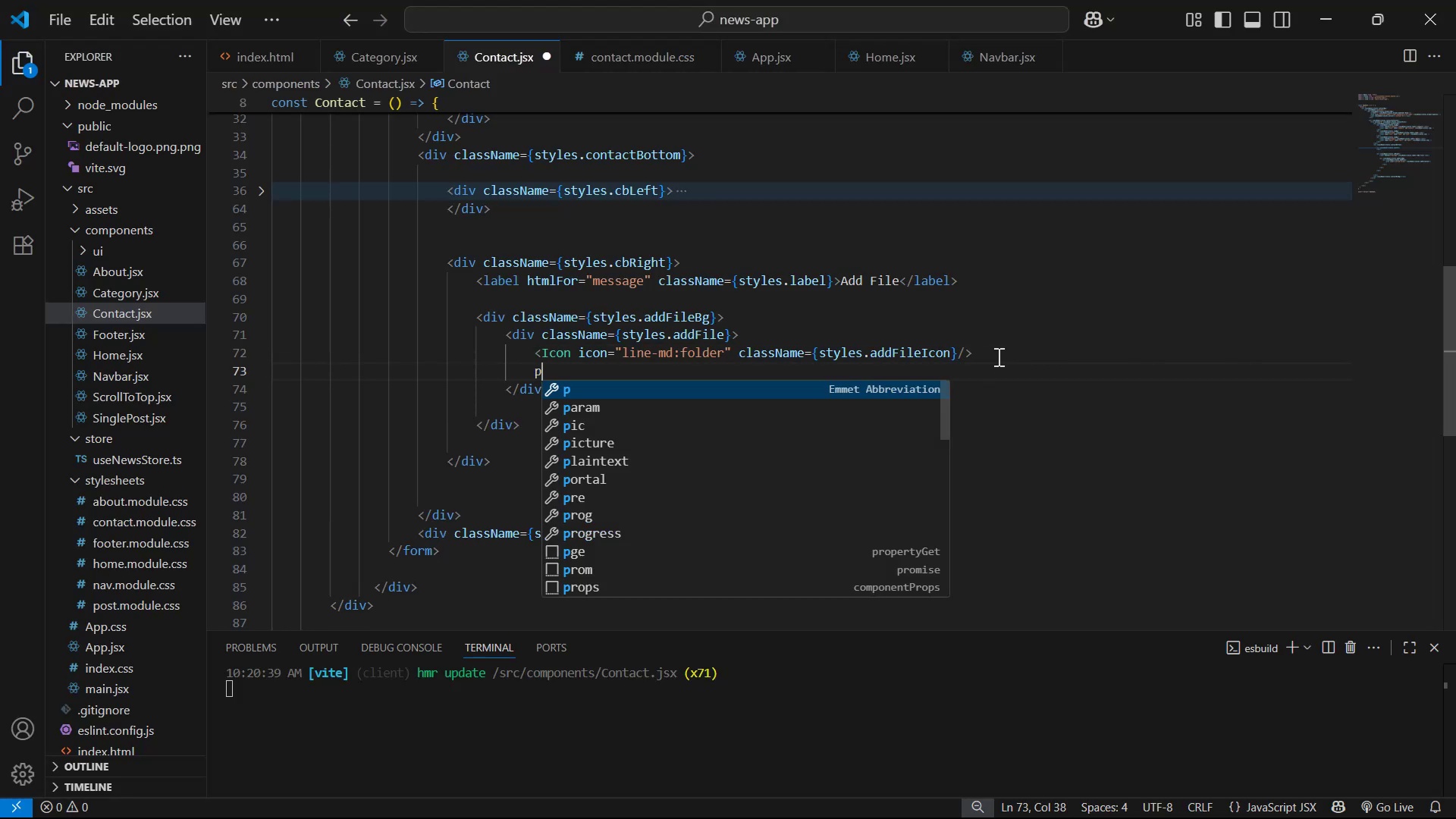 
key(Enter)
 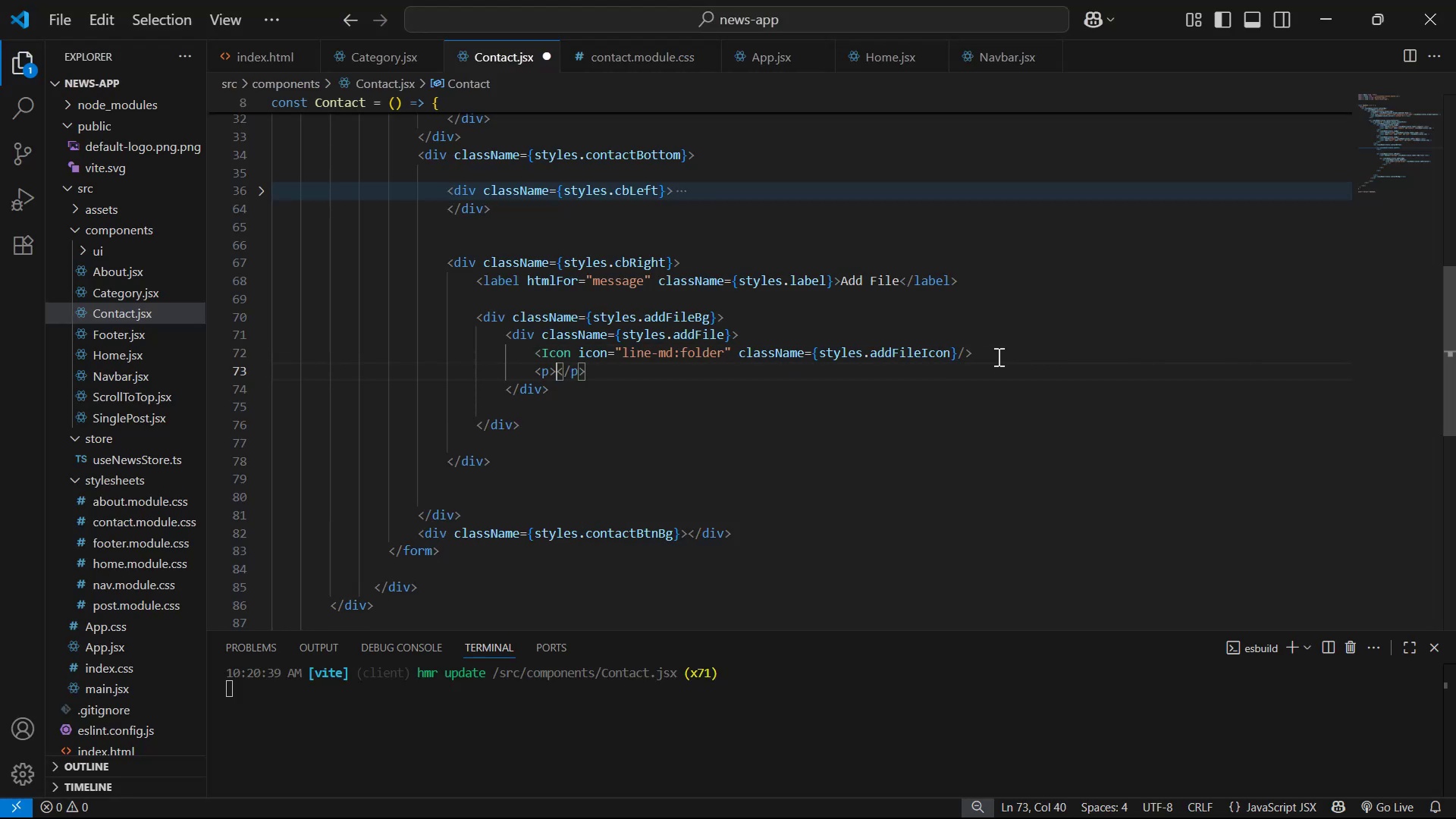 
key(ArrowLeft)
 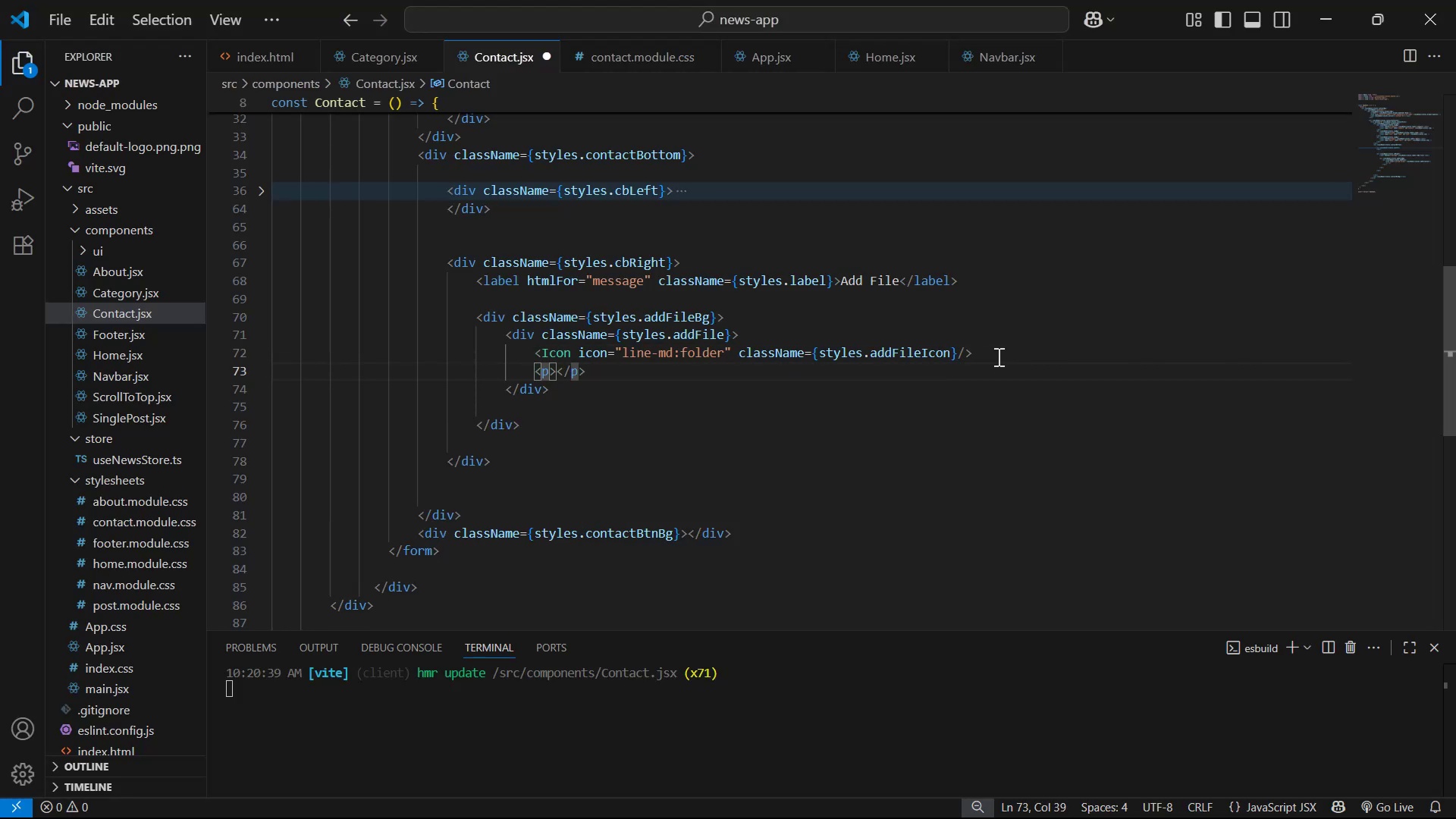 
type( cl)
 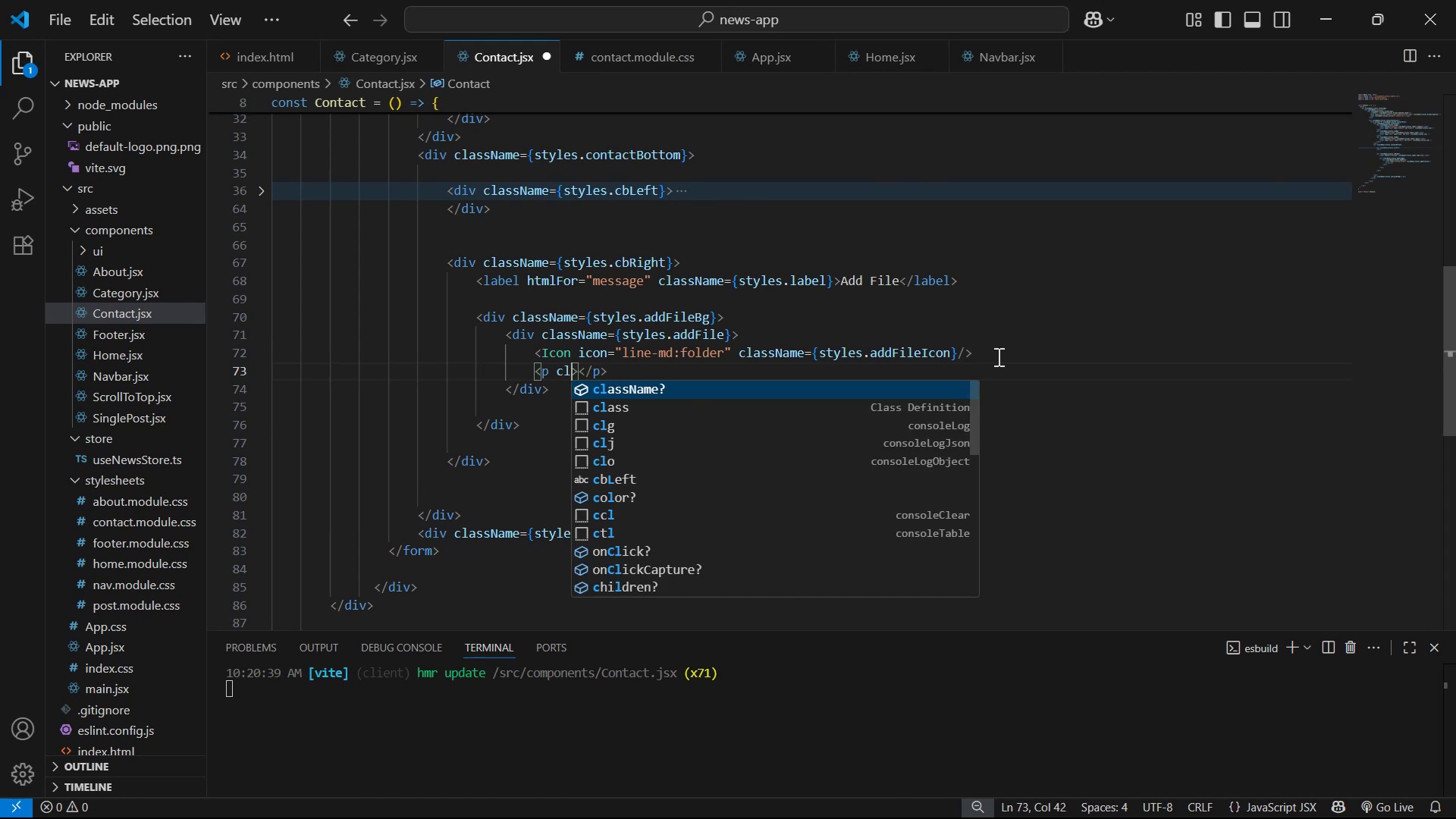 
key(Enter)
 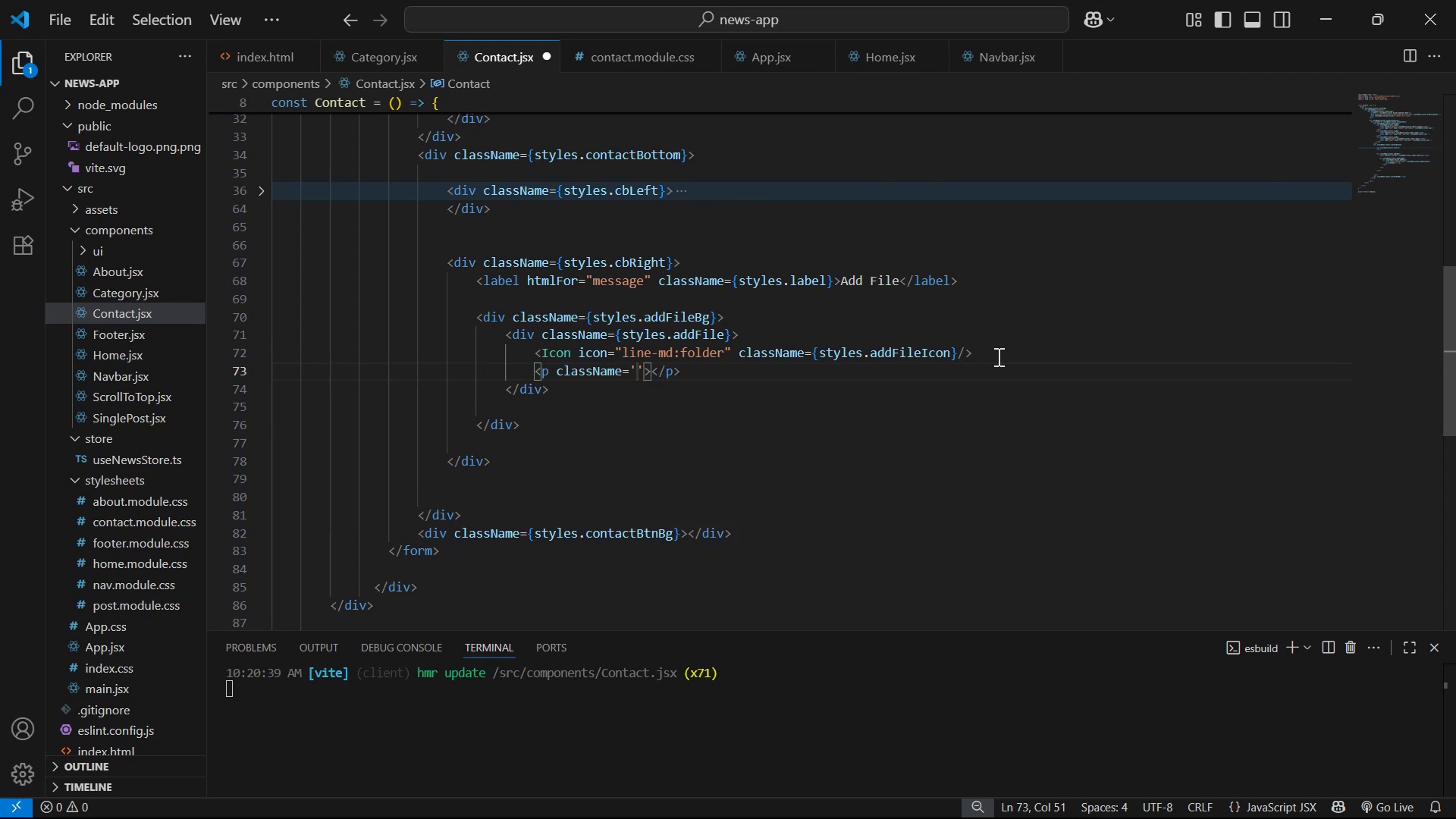 
key(ArrowRight)
 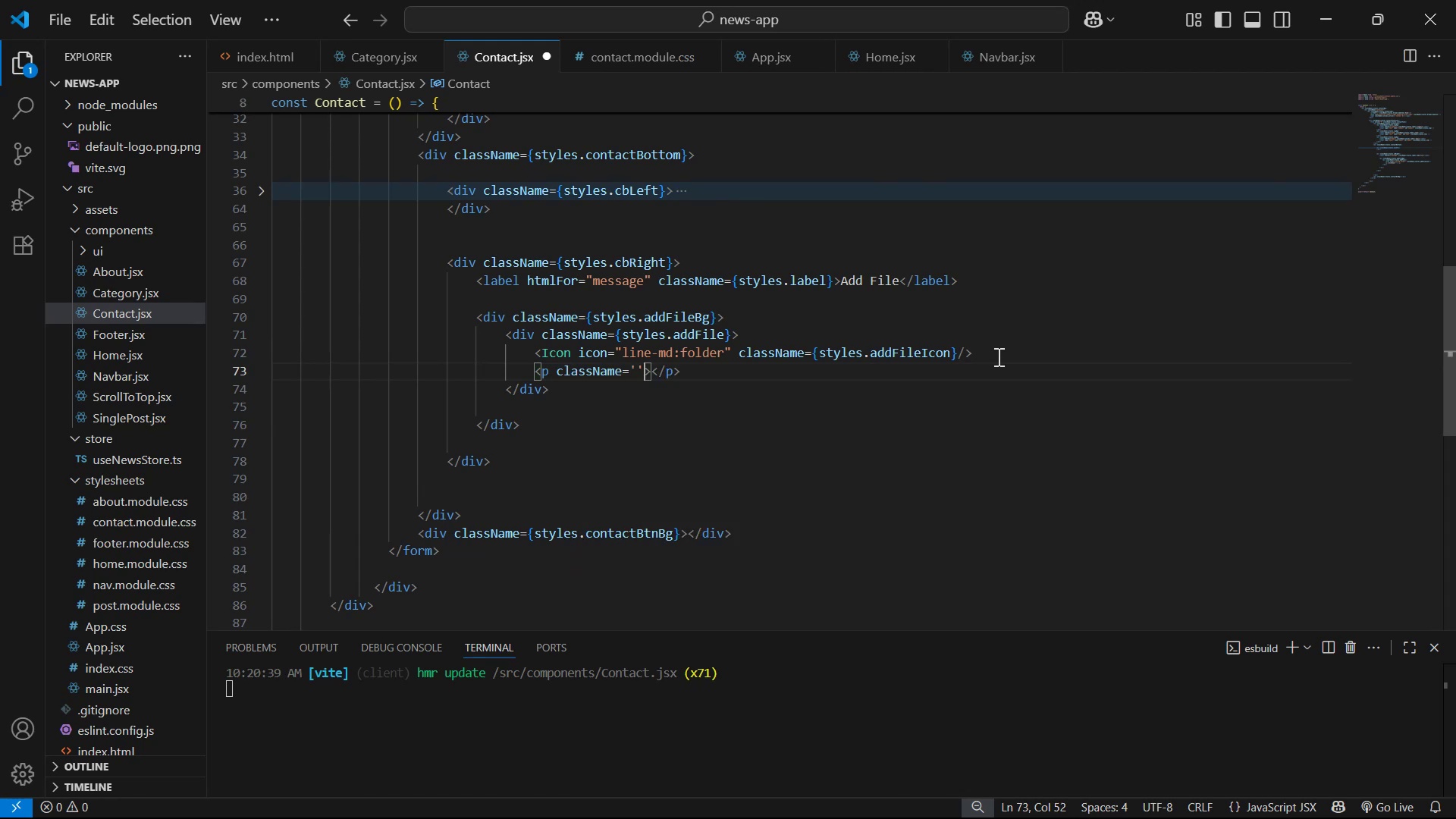 
key(Backspace)
key(Backspace)
type({aty)
 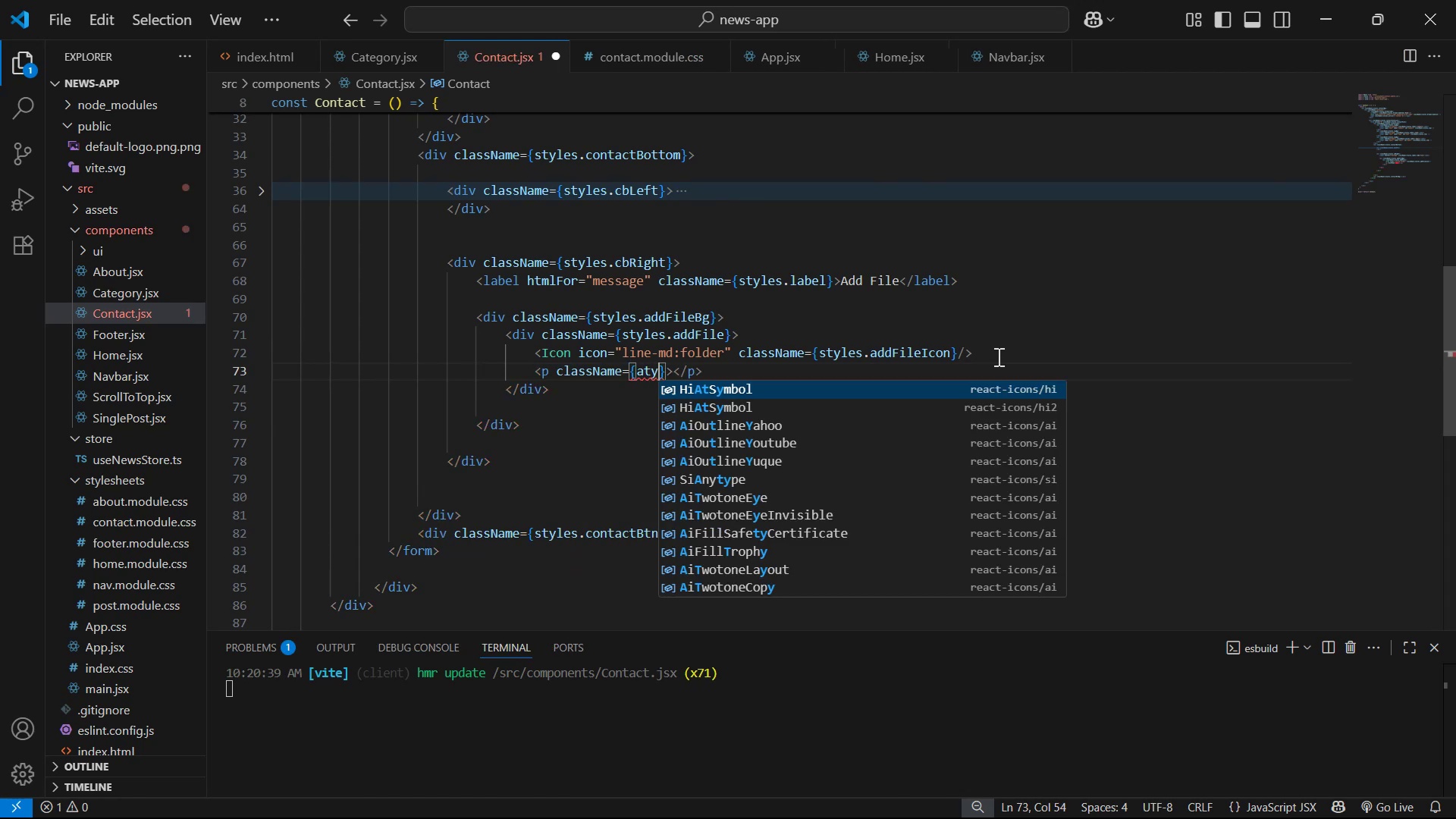 
key(Enter)
 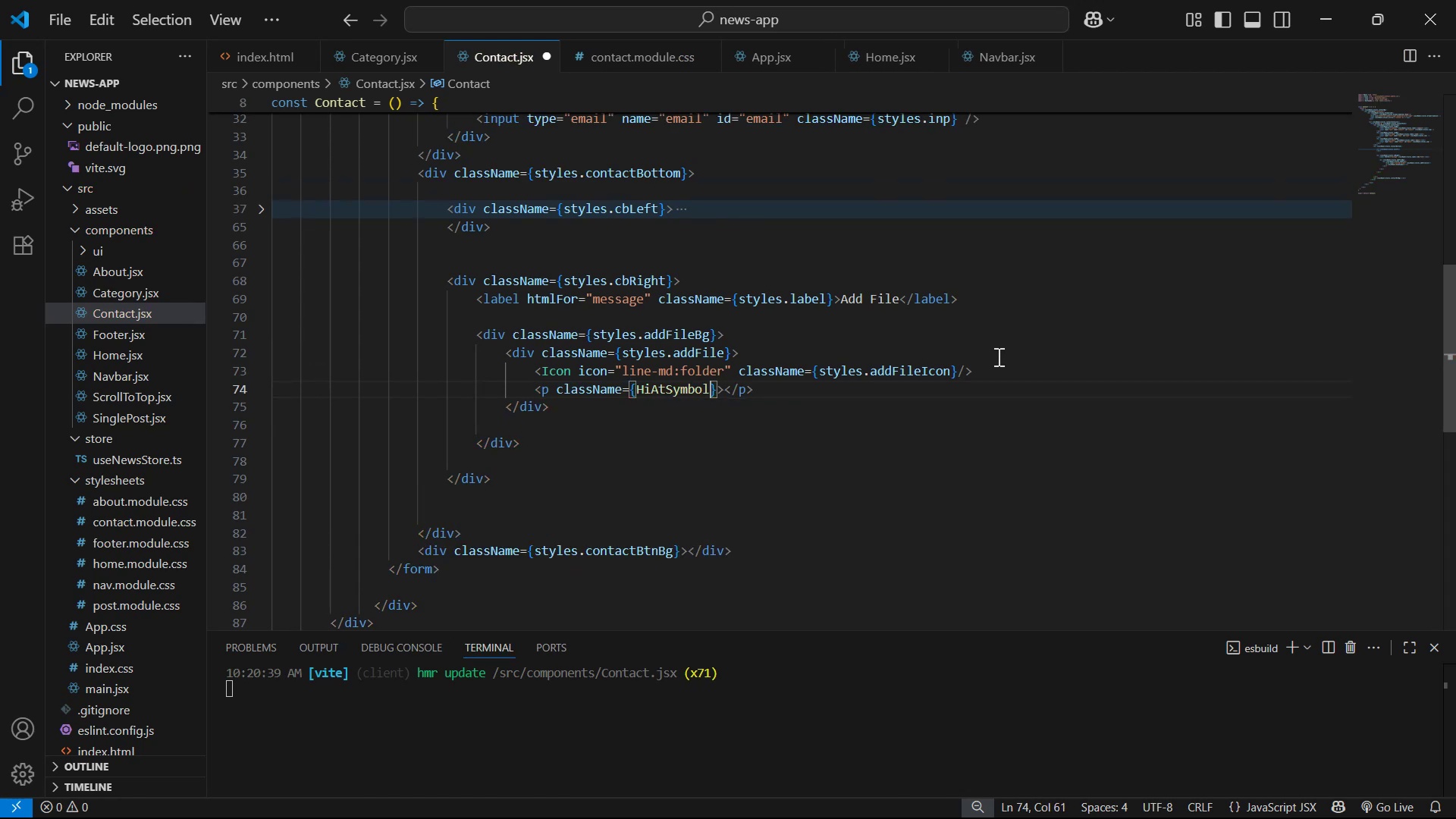 
key(Control+Z)
 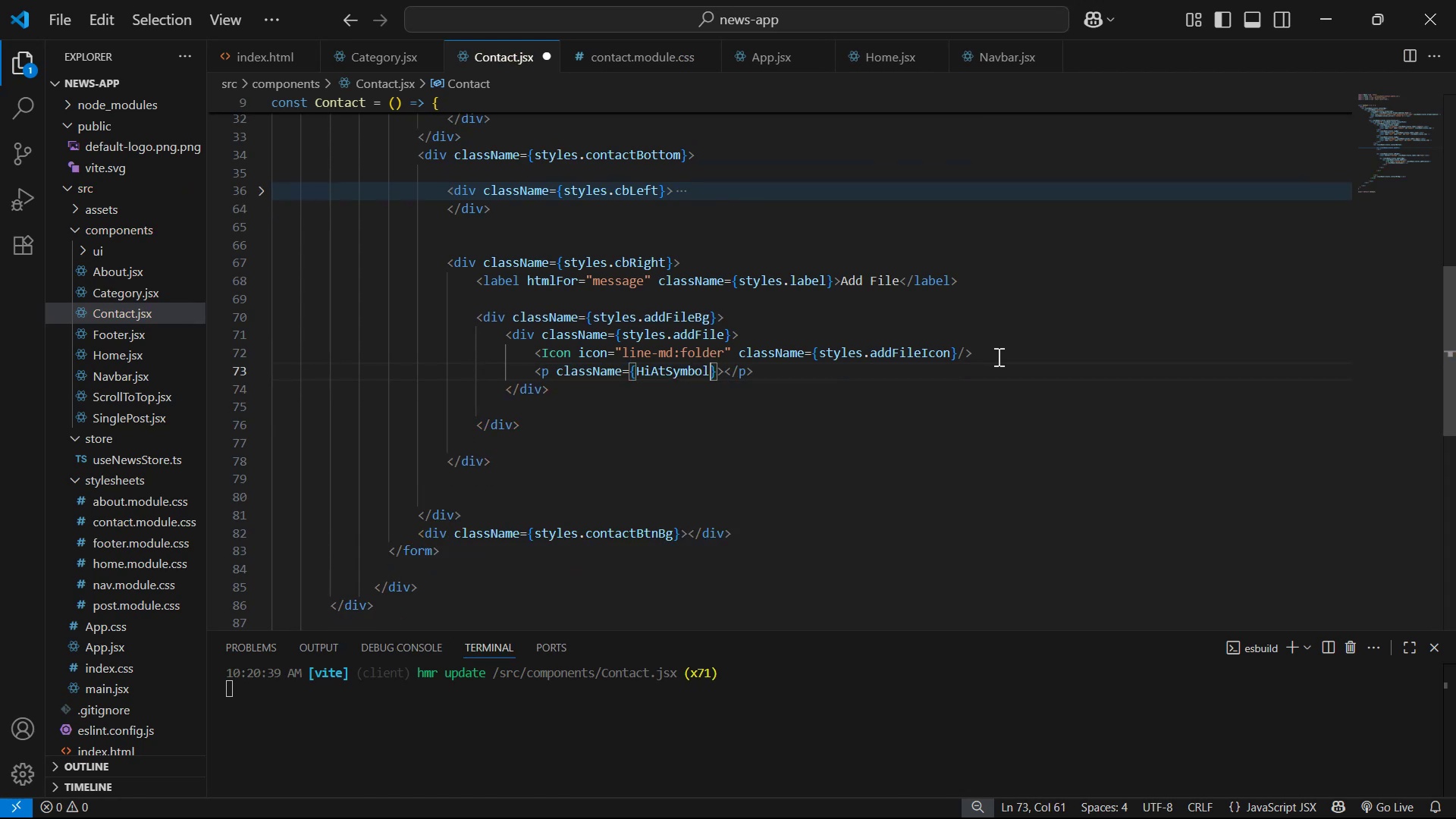 
key(Control+Z)
 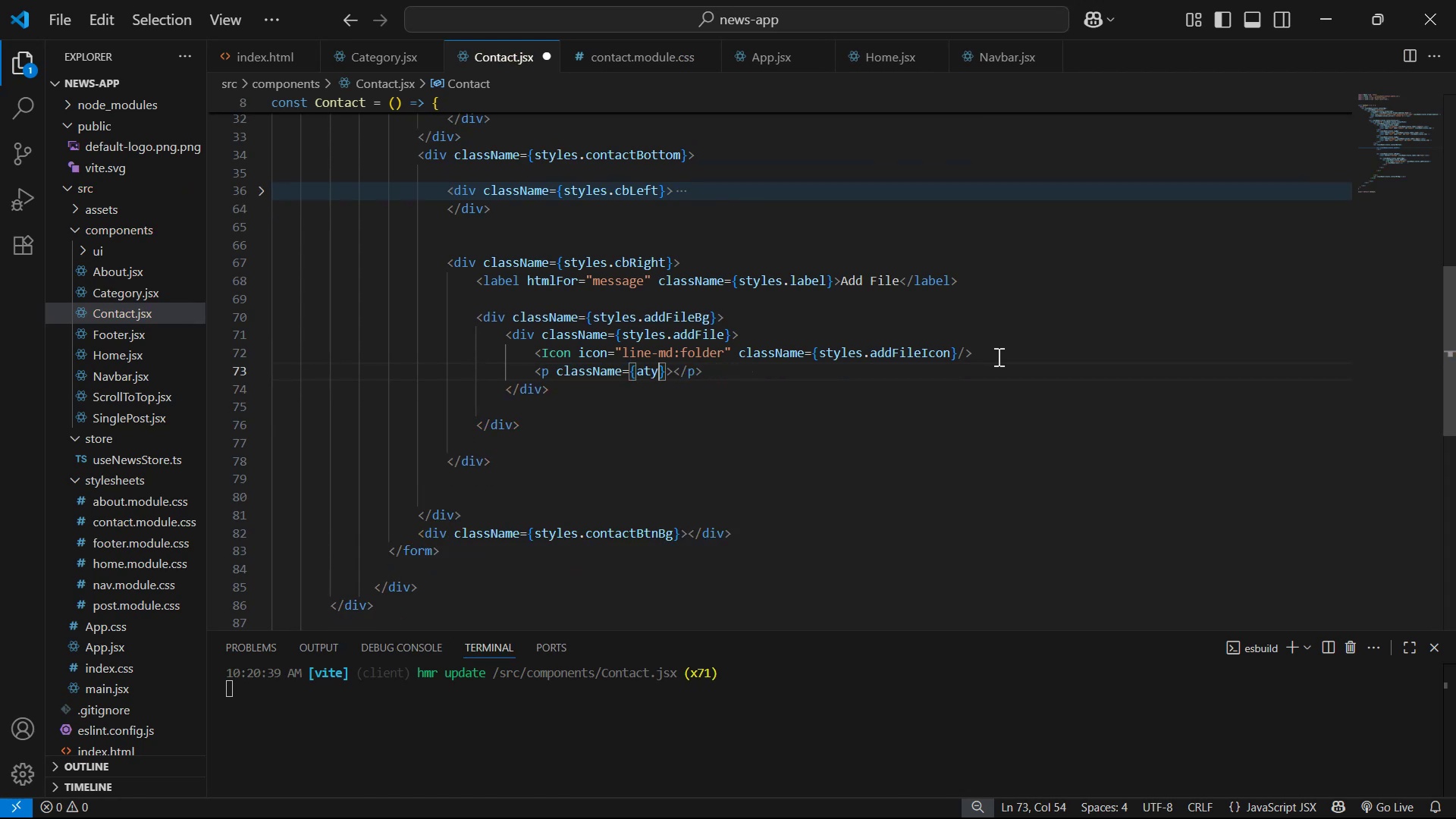 
key(Backspace)
key(Backspace)
key(Backspace)
type(sty)
 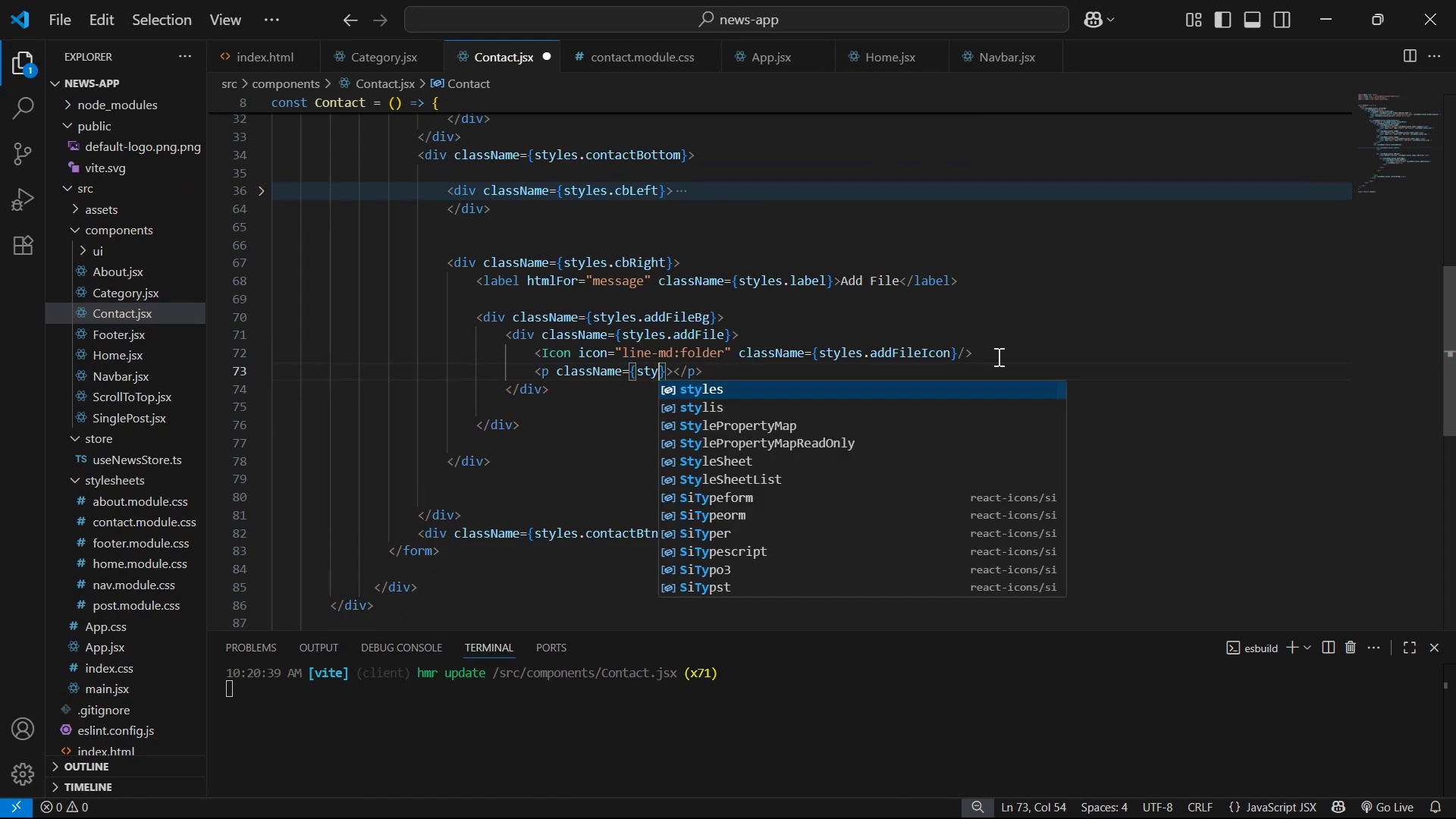 
key(Enter)
 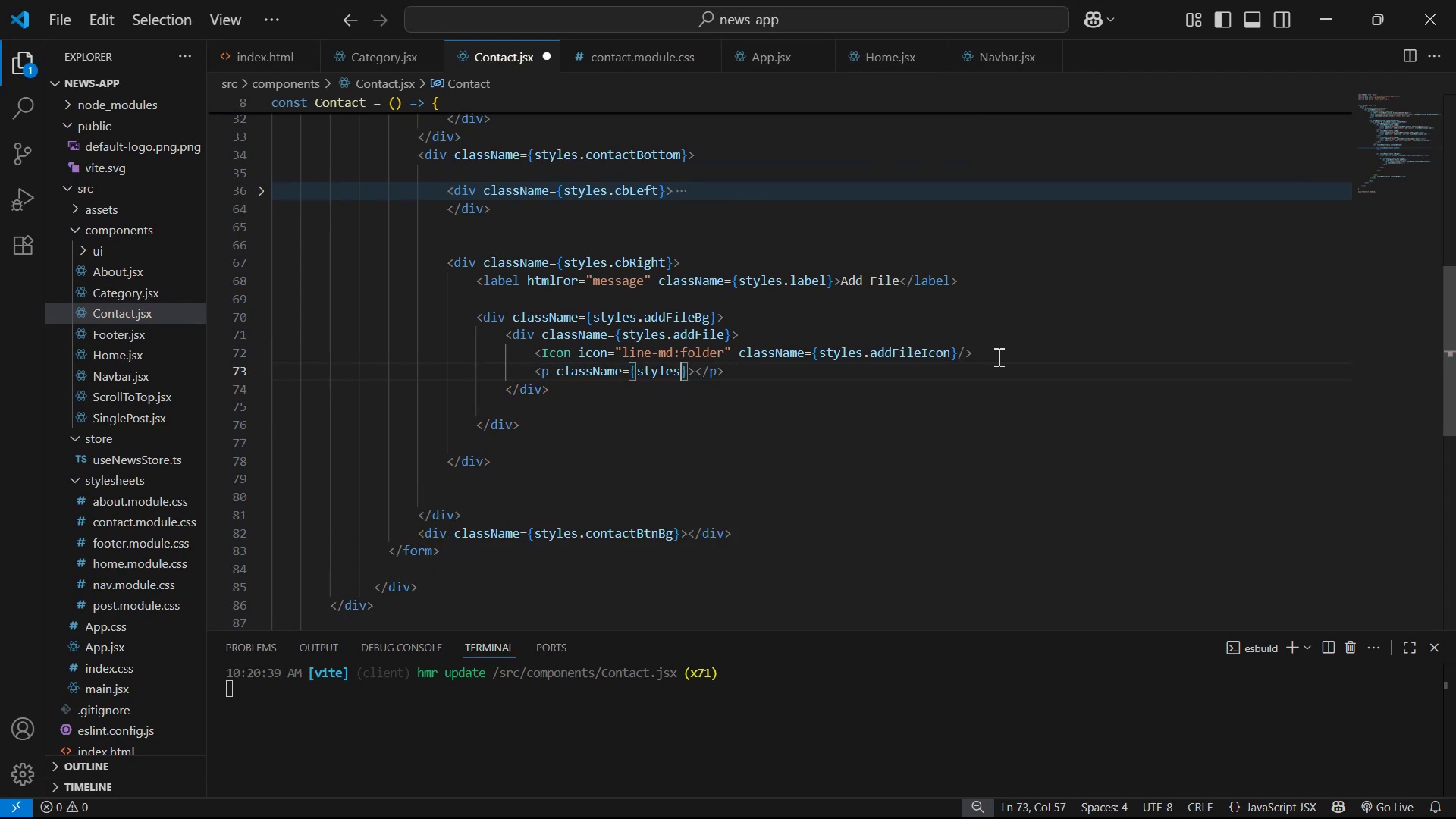 
key(Period)
 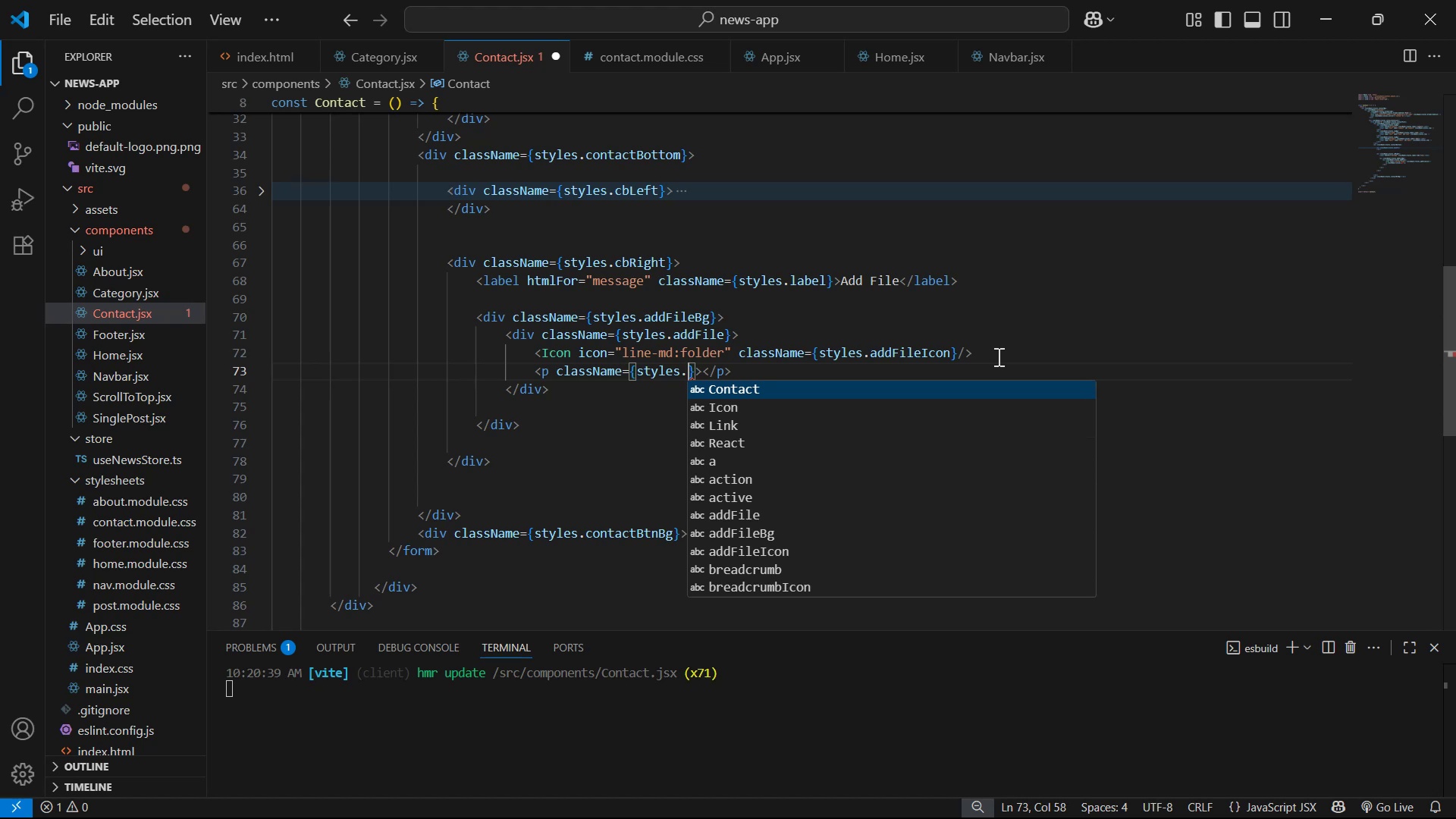 
type(ad)
 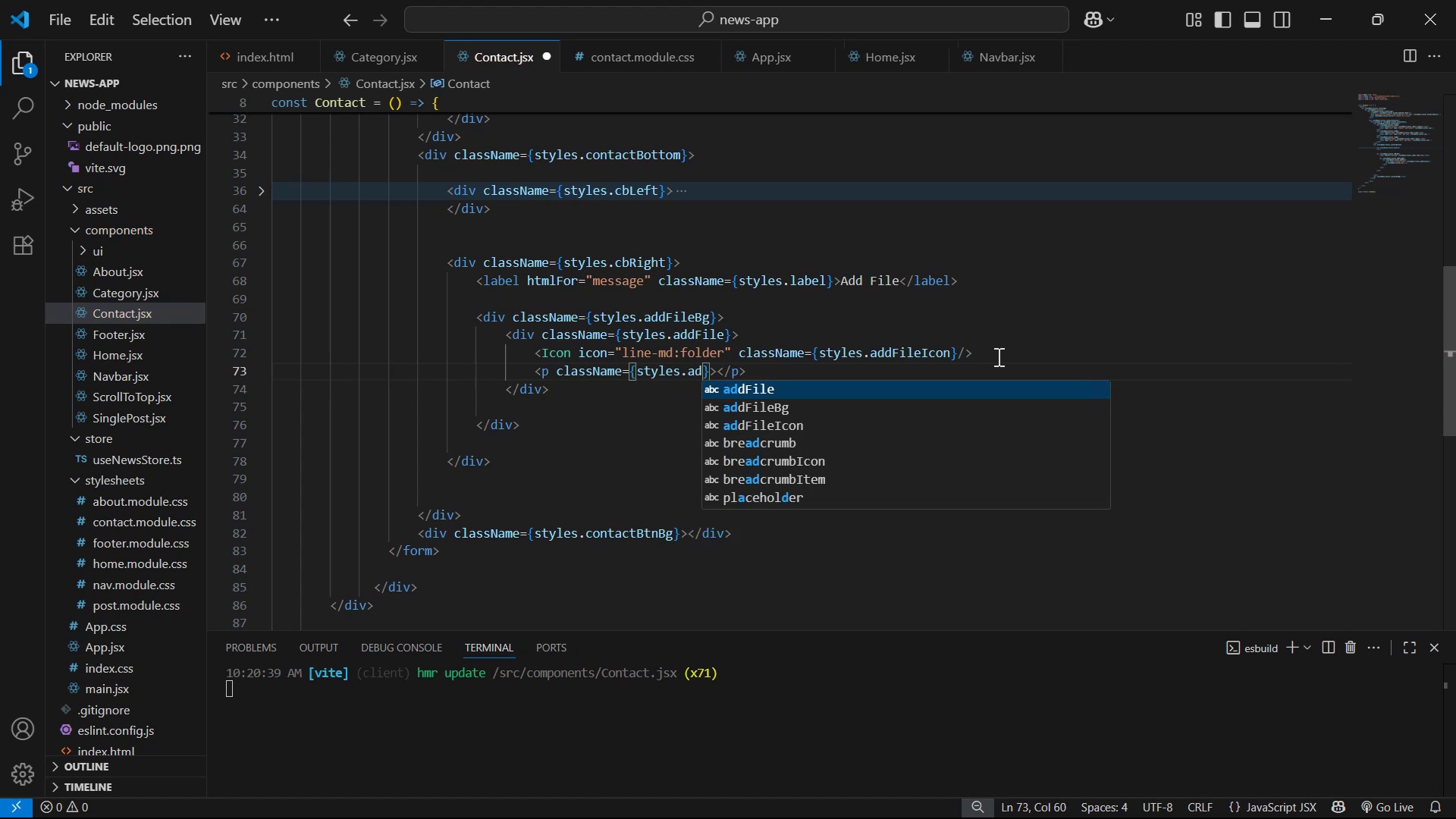 
key(Enter)
 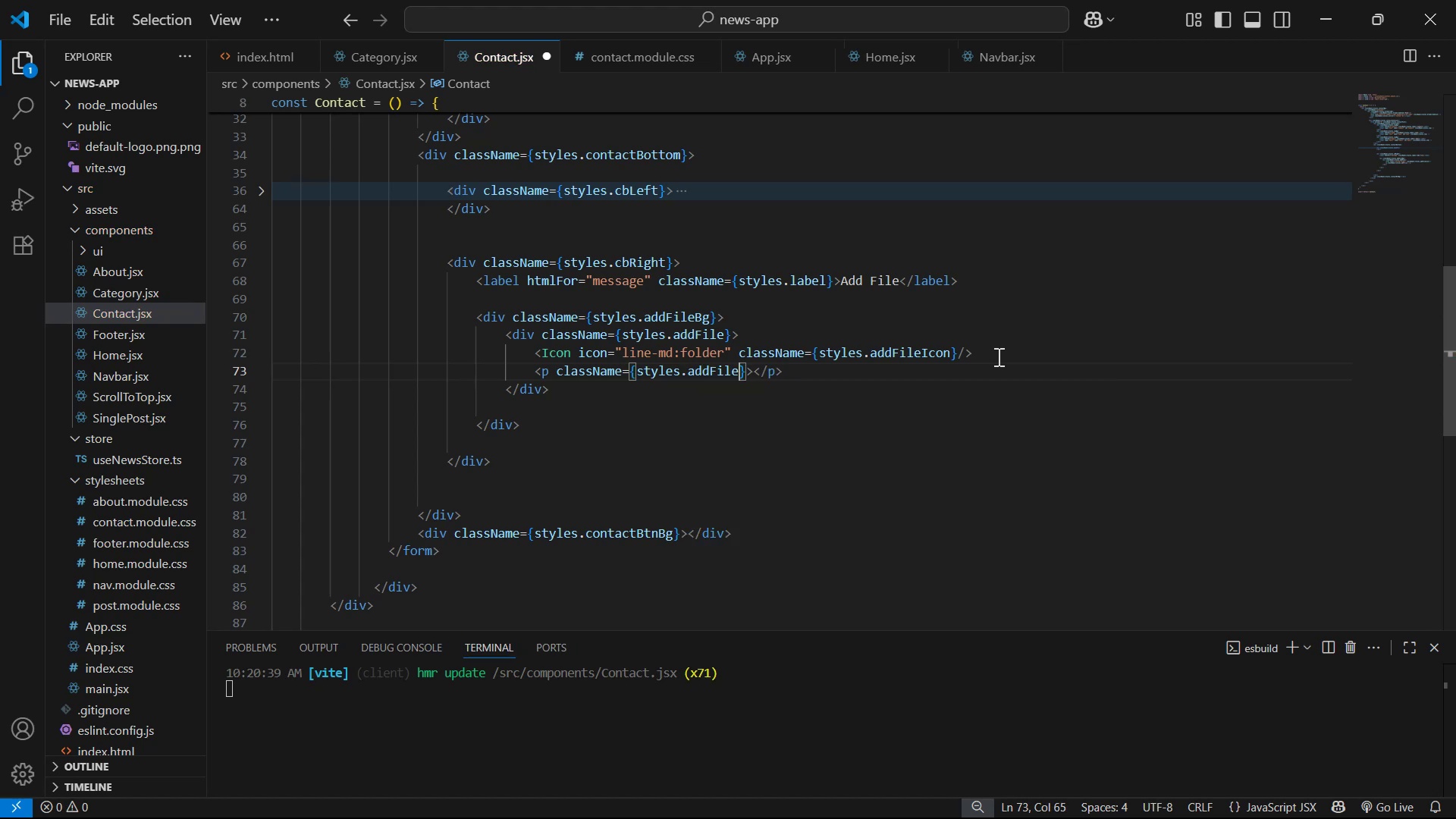 
type(Info)
 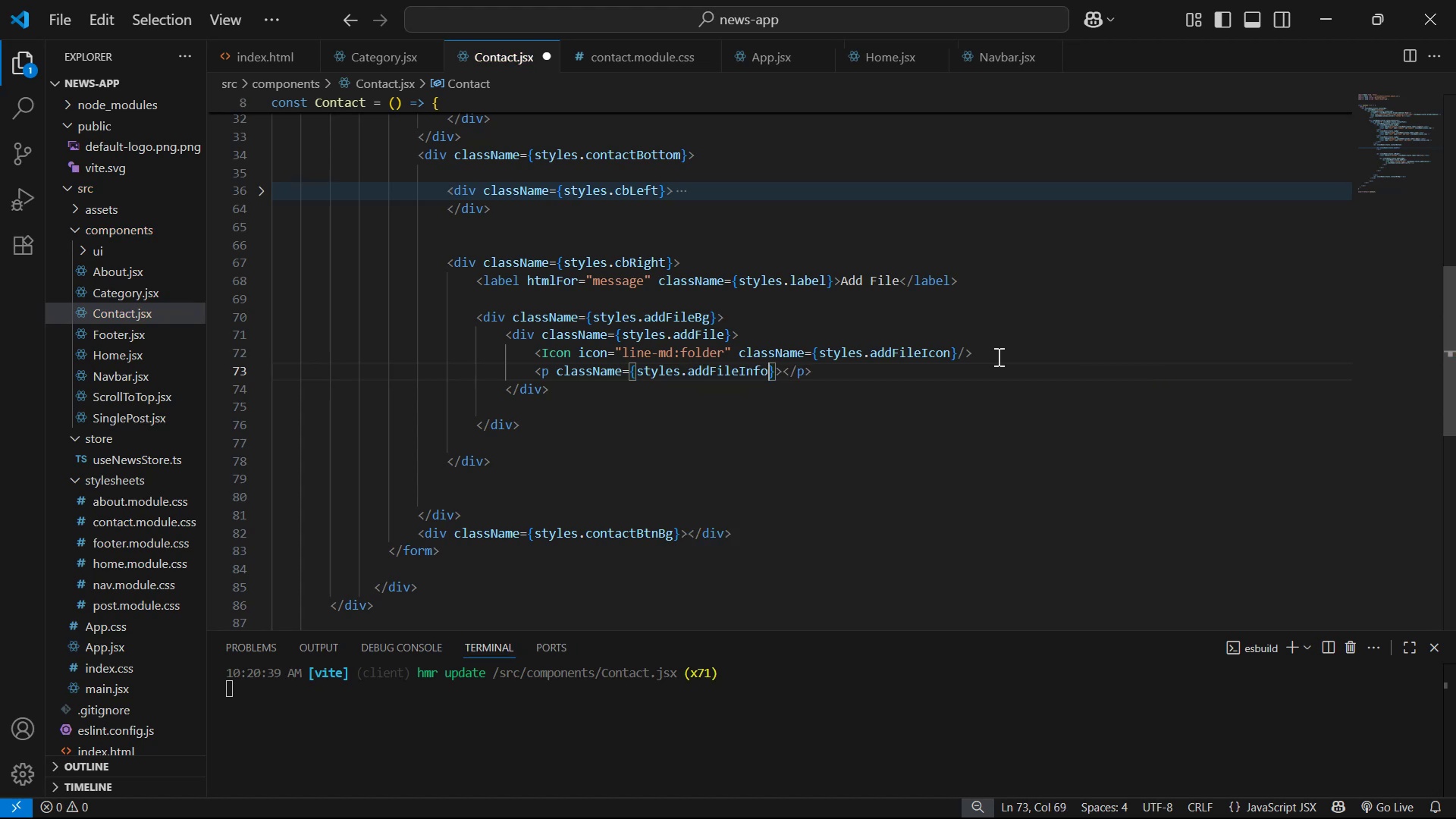 
key(ArrowRight)
 